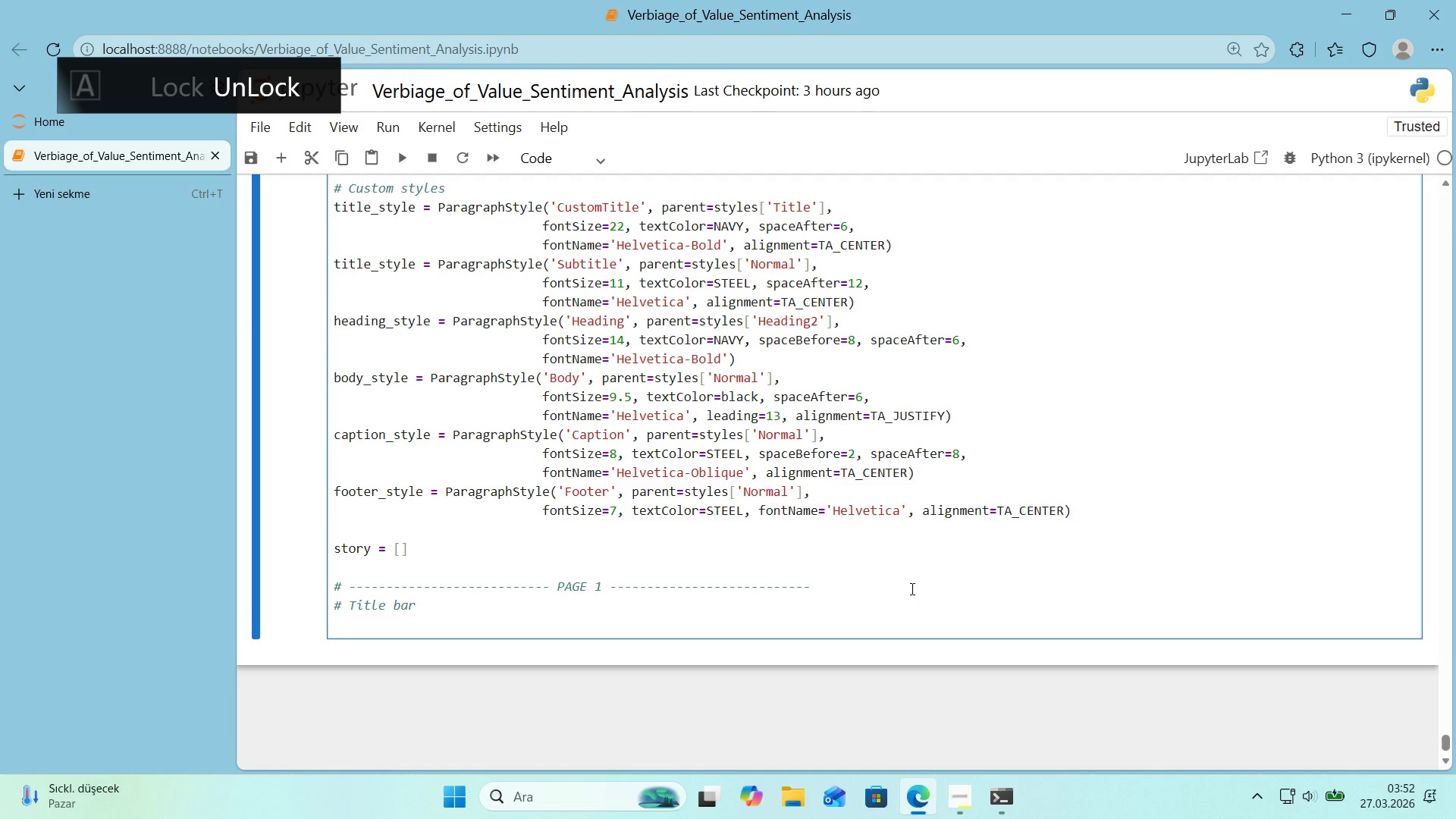 
type(header_data ) )
 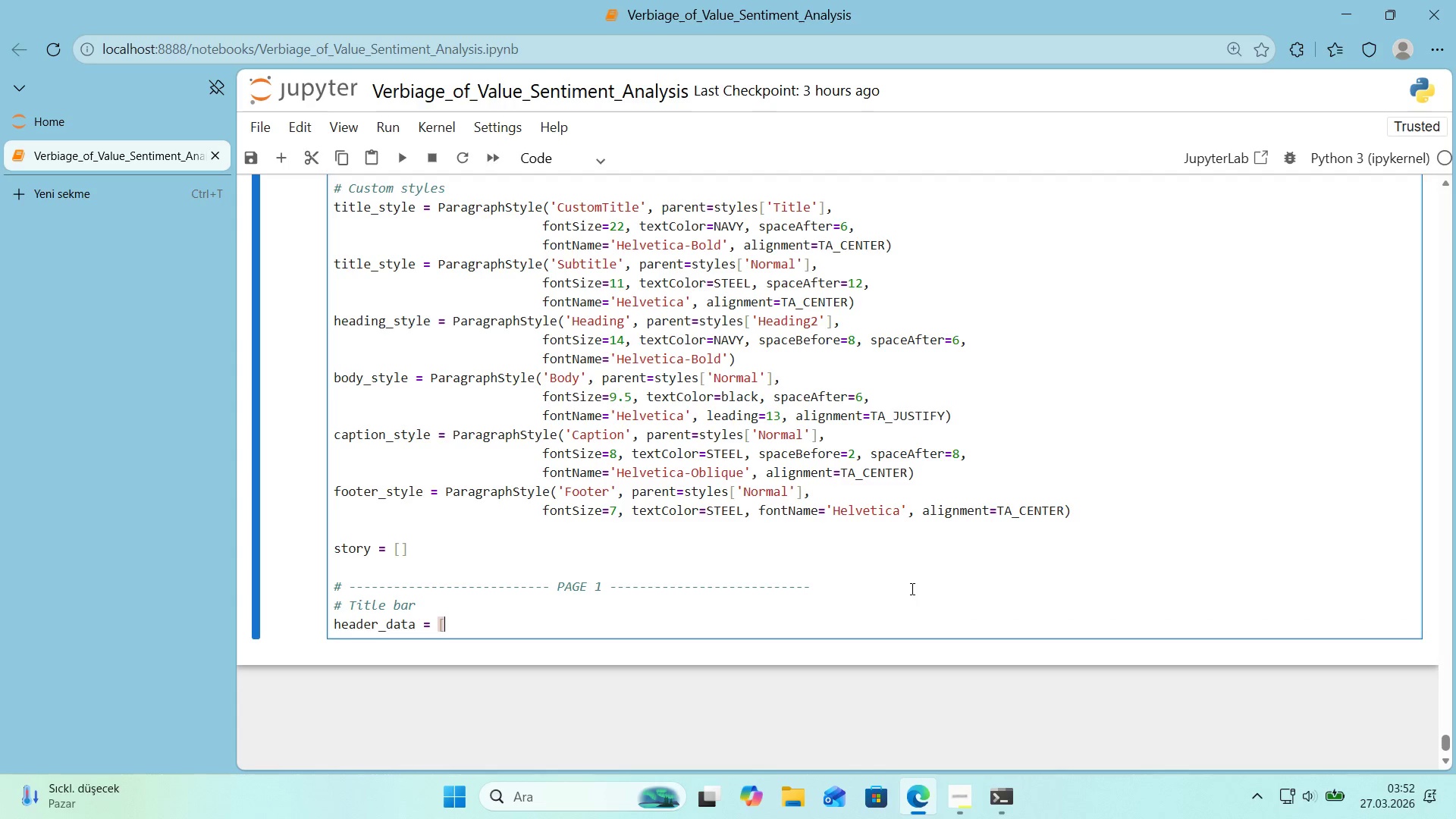 
key(Alt+Control+8)
 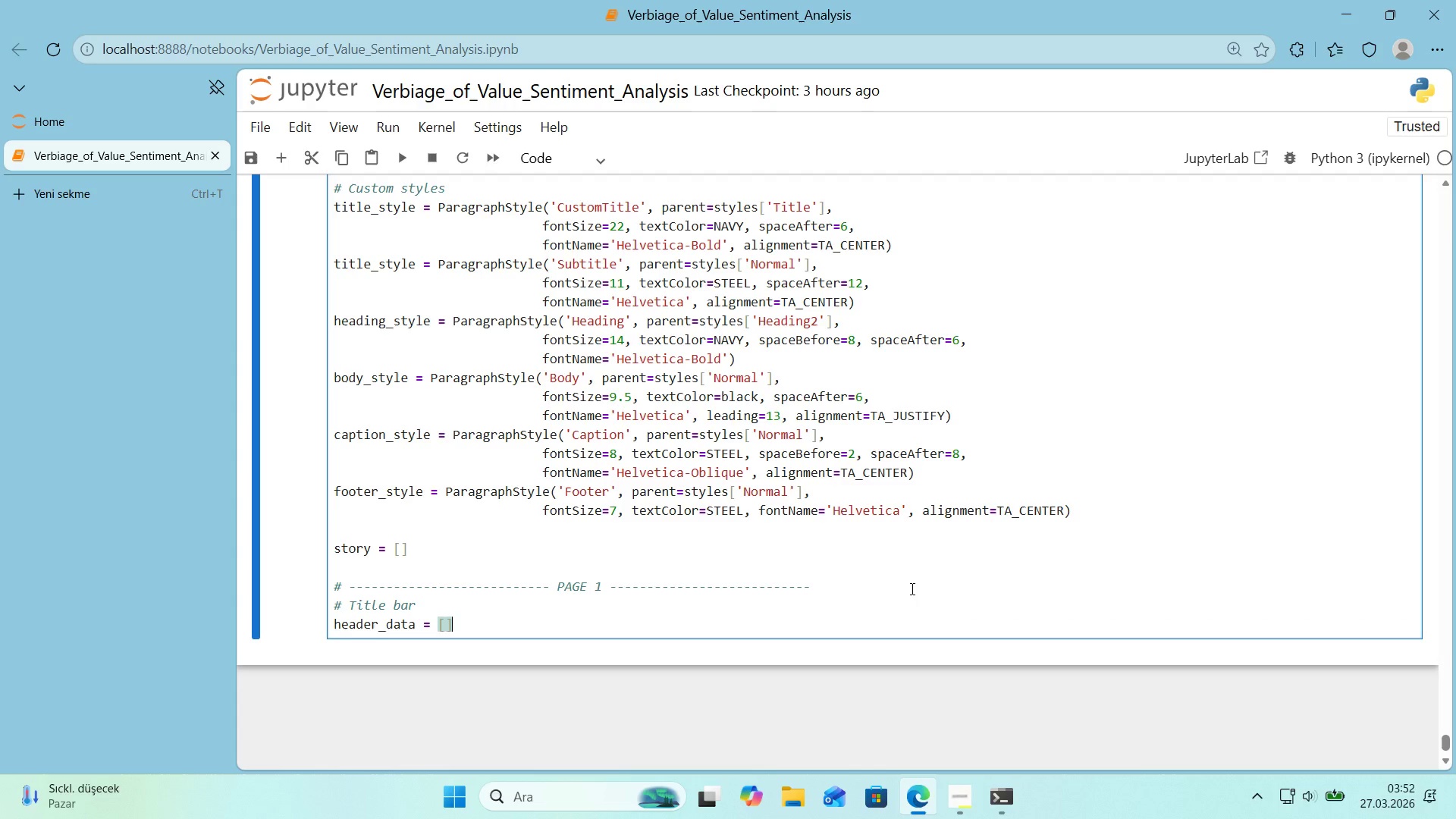 
key(Alt+Control+9)
 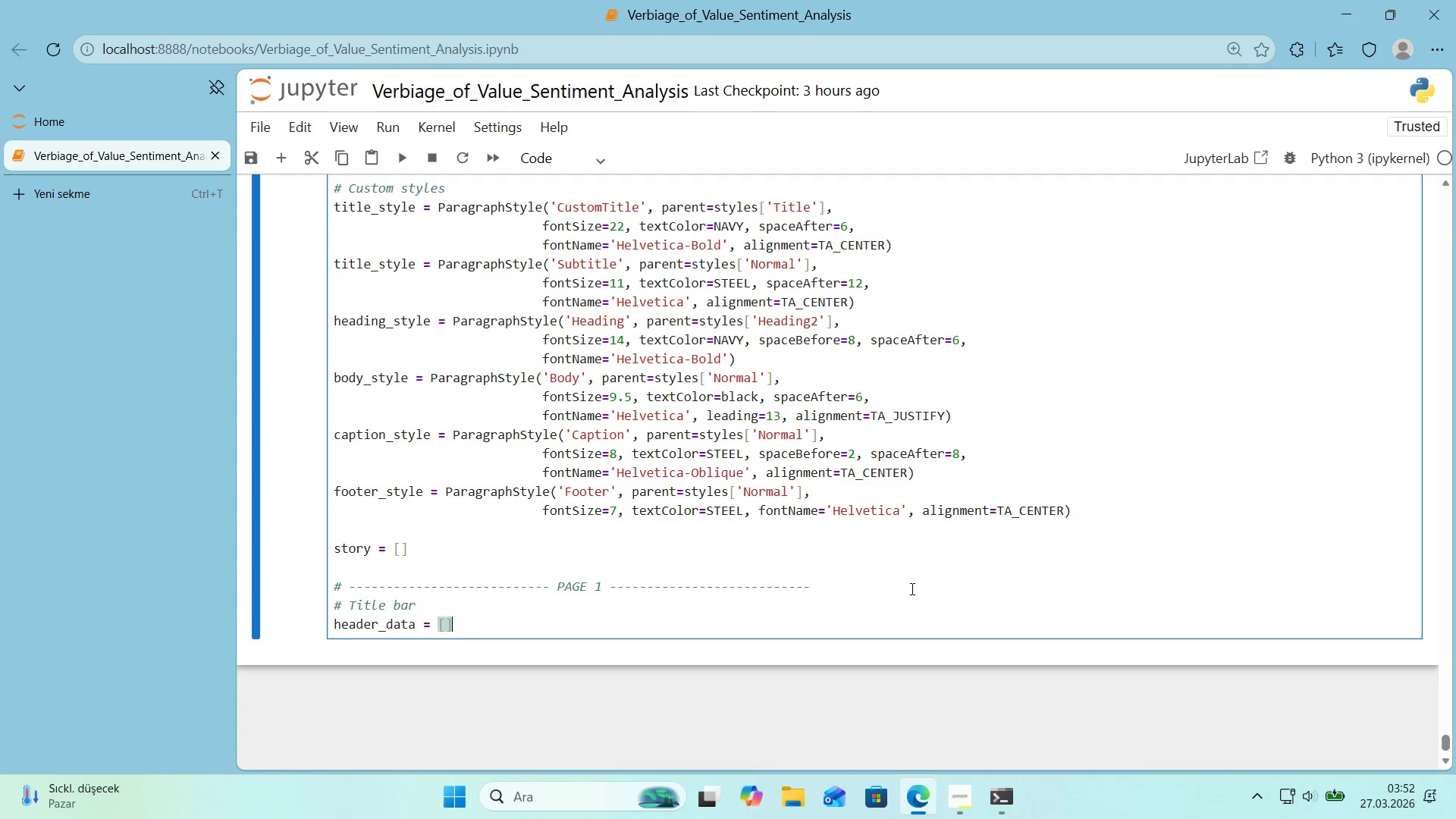 
key(ArrowLeft)
 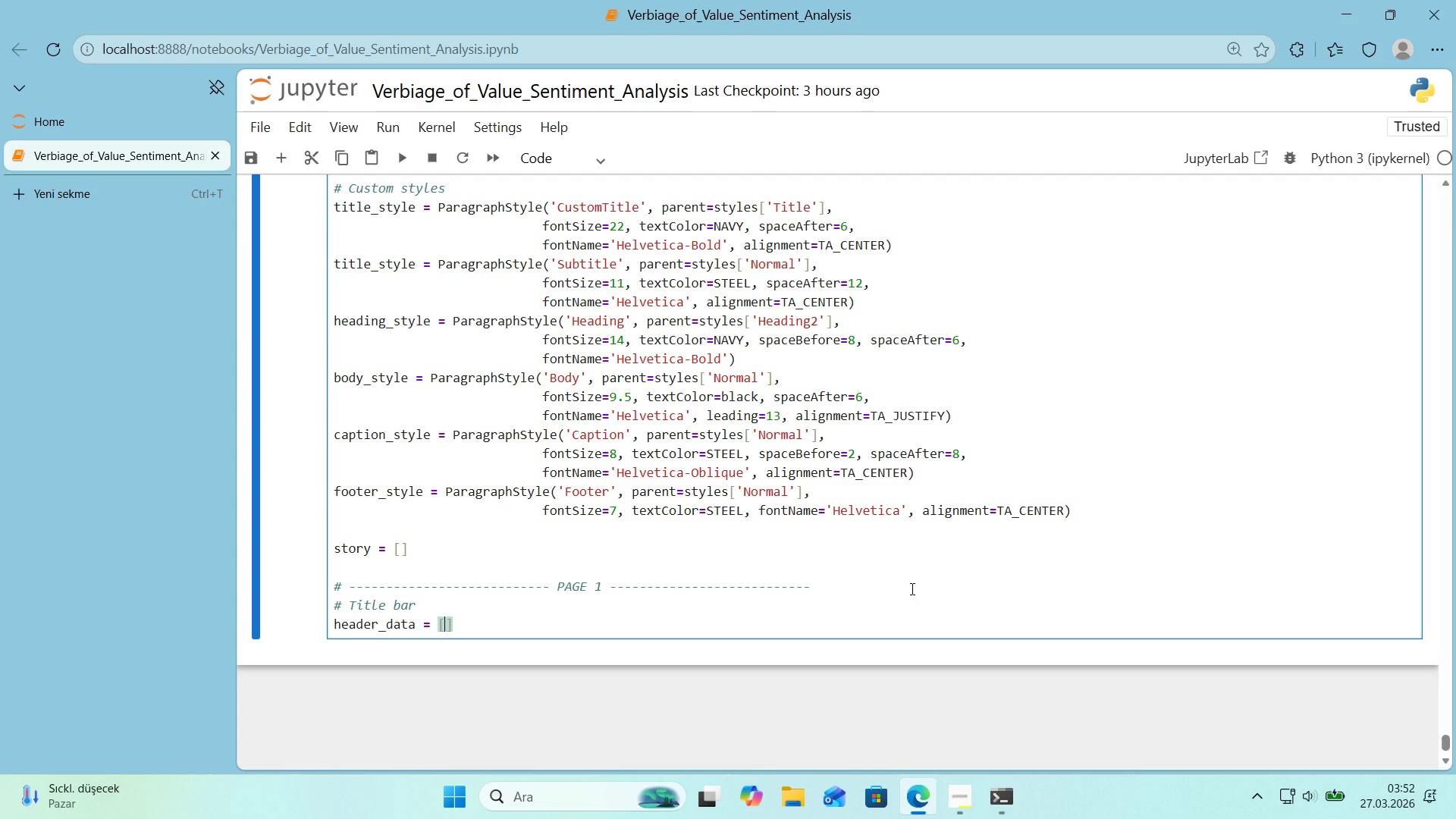 
hold_key(key=ShiftRight, duration=0.8)
 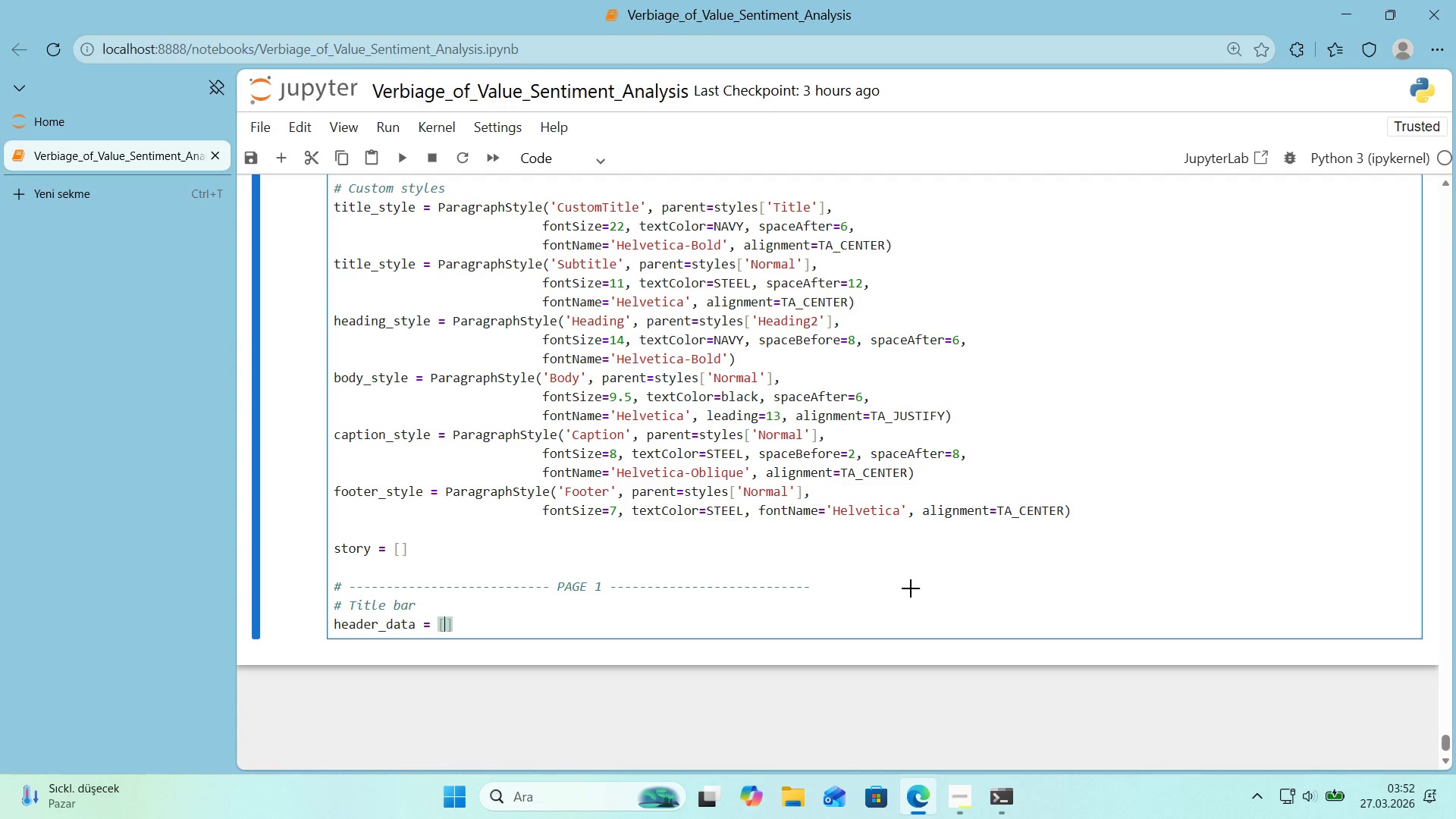 
key(Alt+Control+8)
 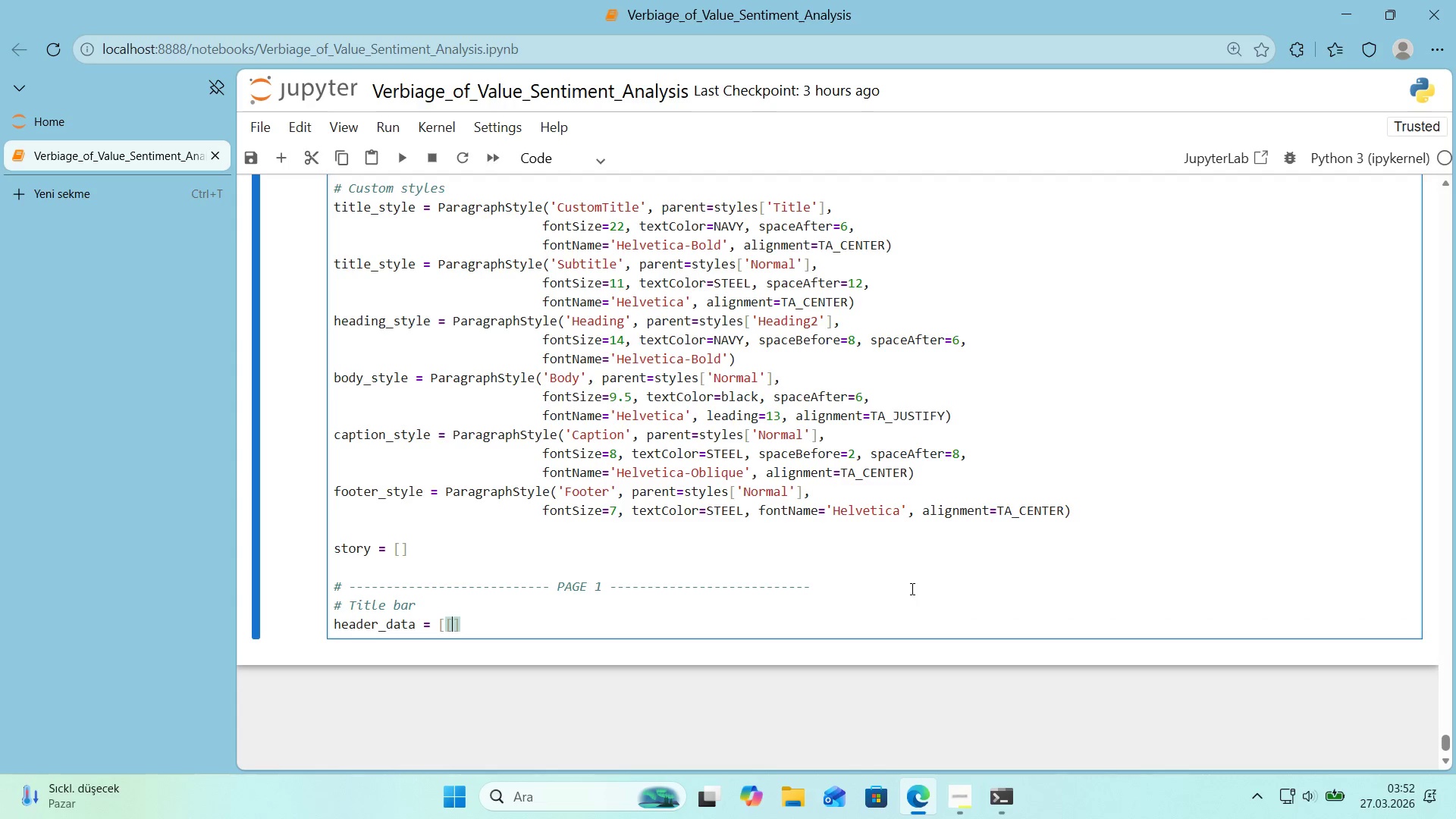 
key(Alt+Control+9)
 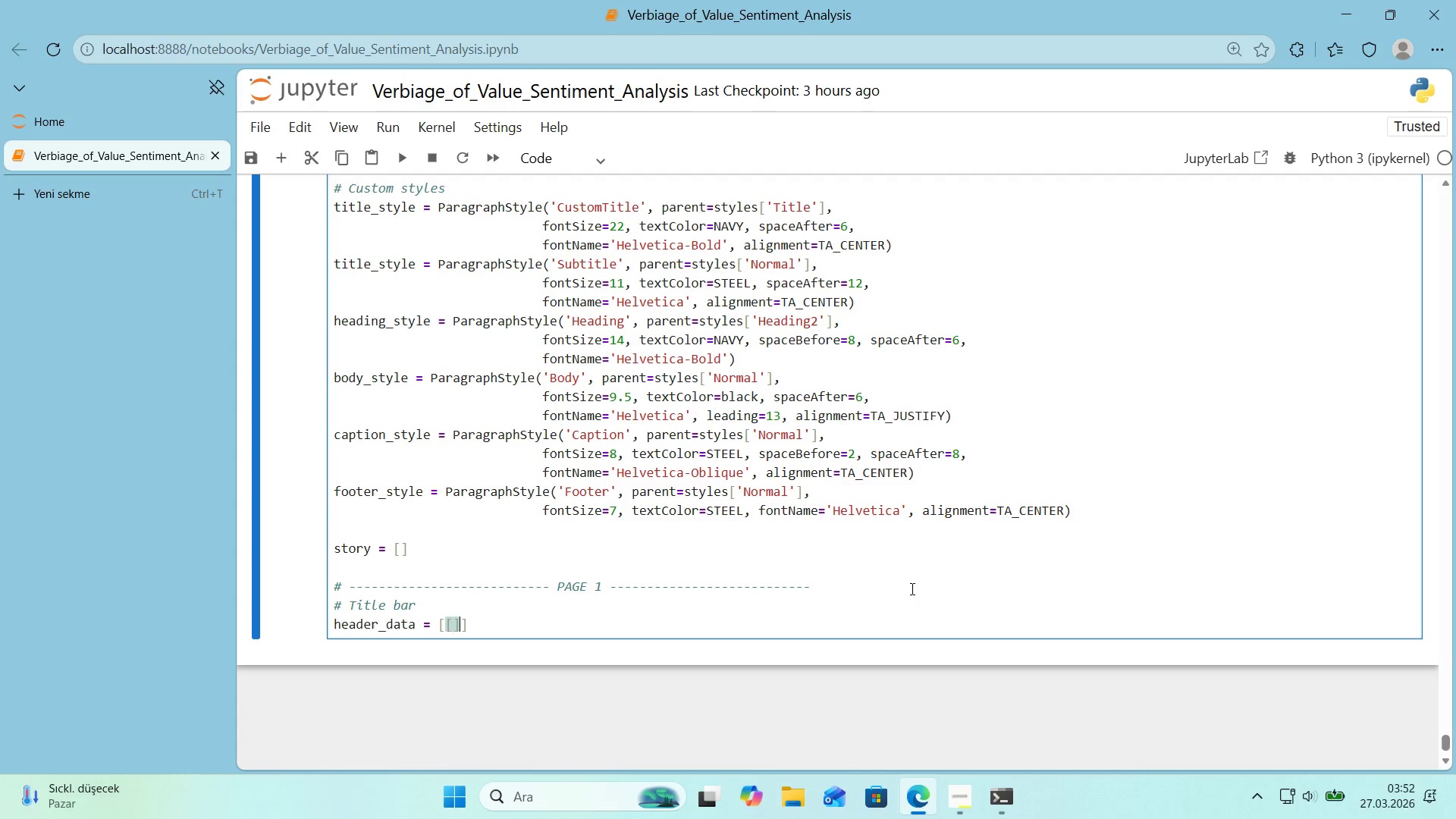 
key(ArrowLeft)
 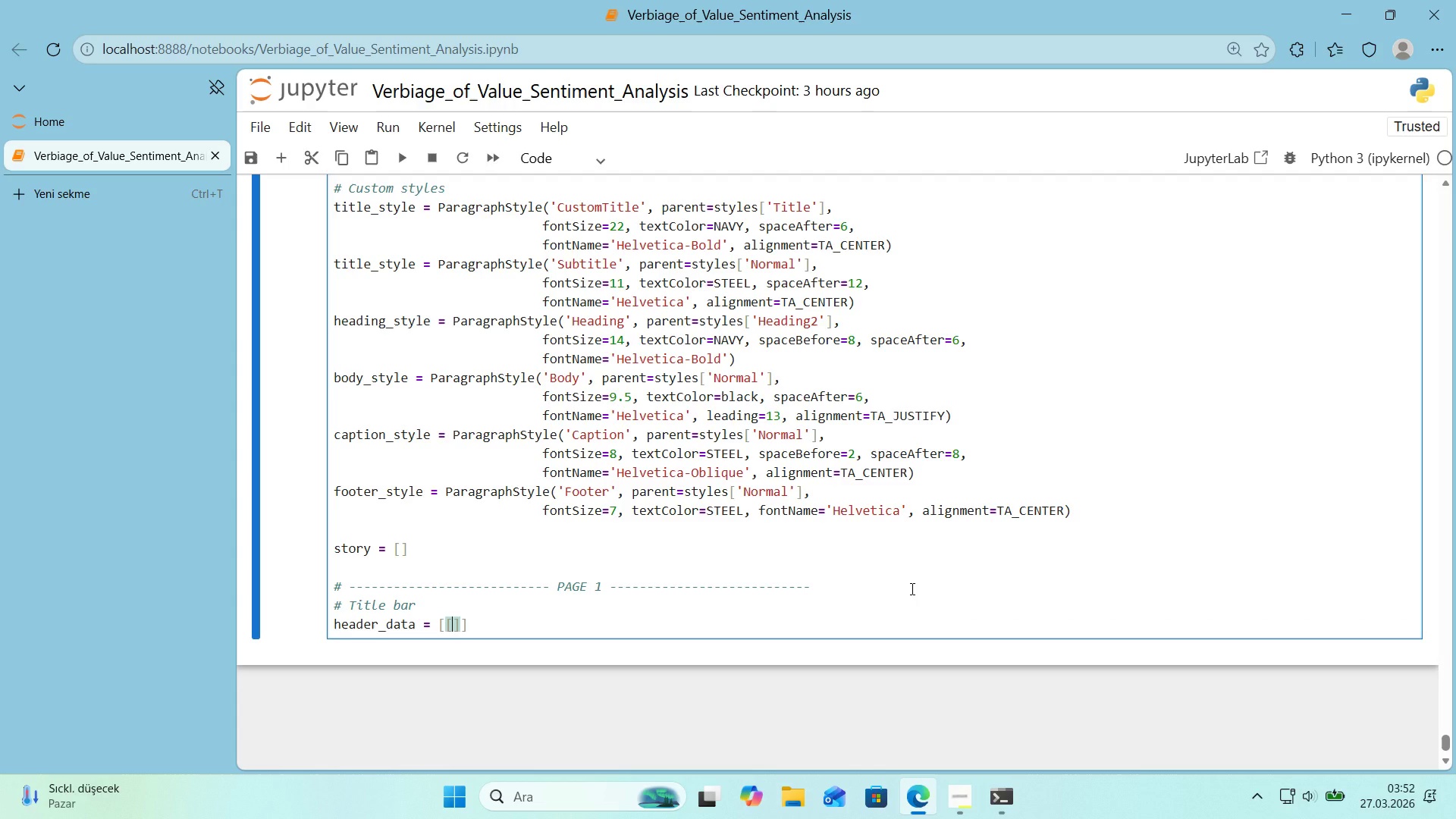 
type(@@)
 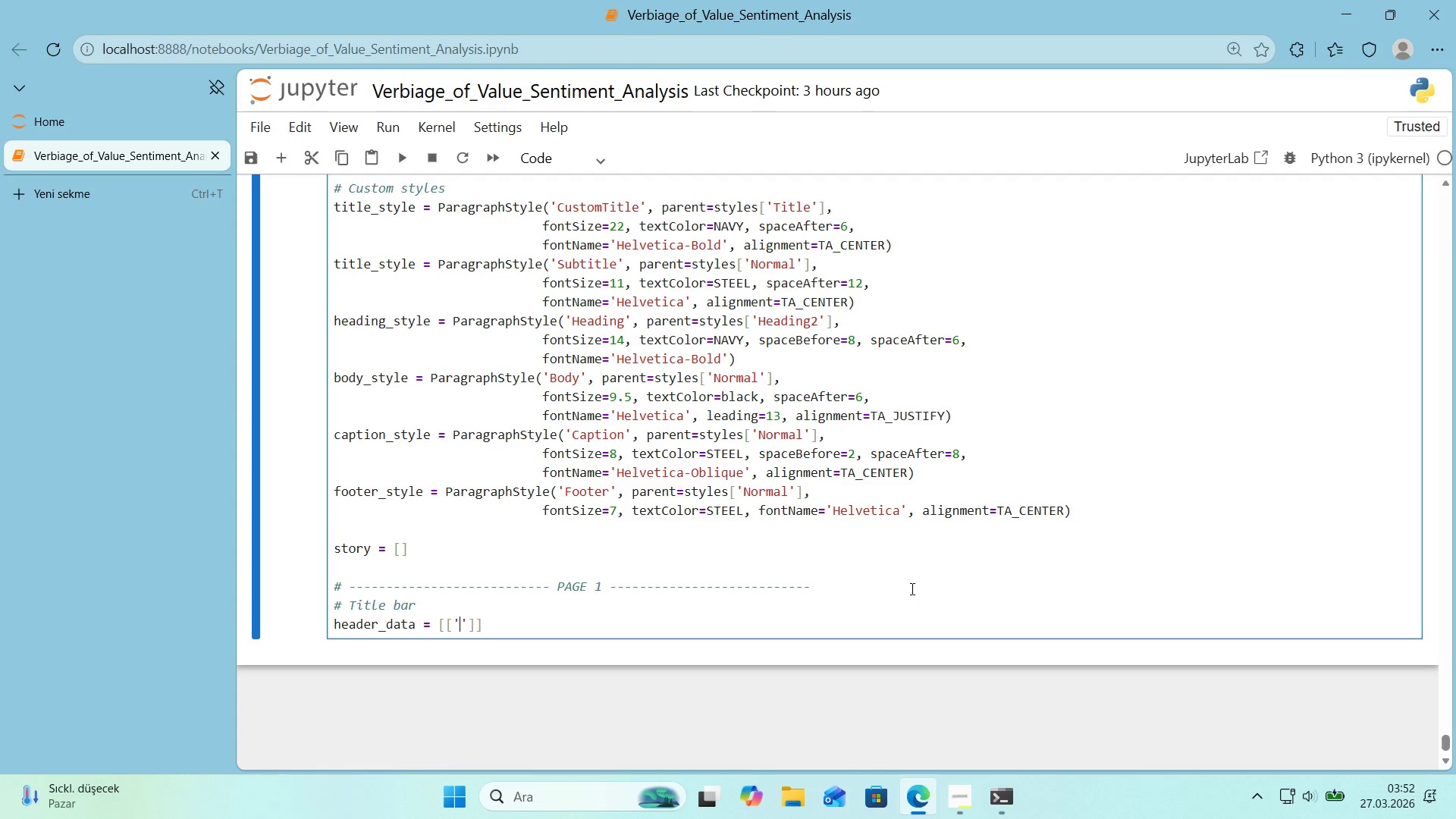 
key(ArrowLeft)
 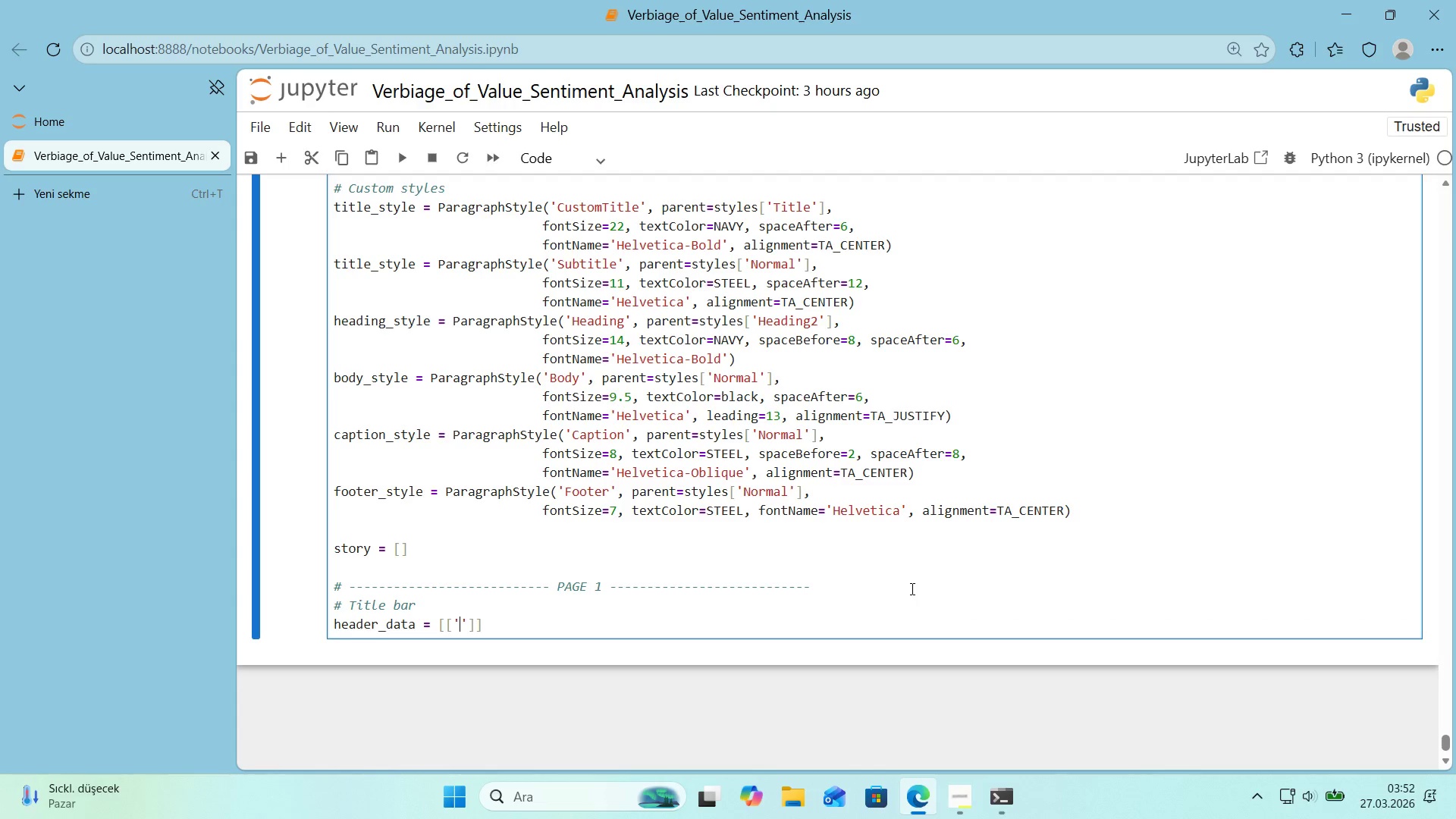 
type(the ver)
key(Backspace)
key(Backspace)
key(Backspace)
key(Backspace)
key(Backspace)
key(Backspace)
key(Backspace)
type(THE VERBU)
key(Backspace)
type(IAGE OF VALUE)
 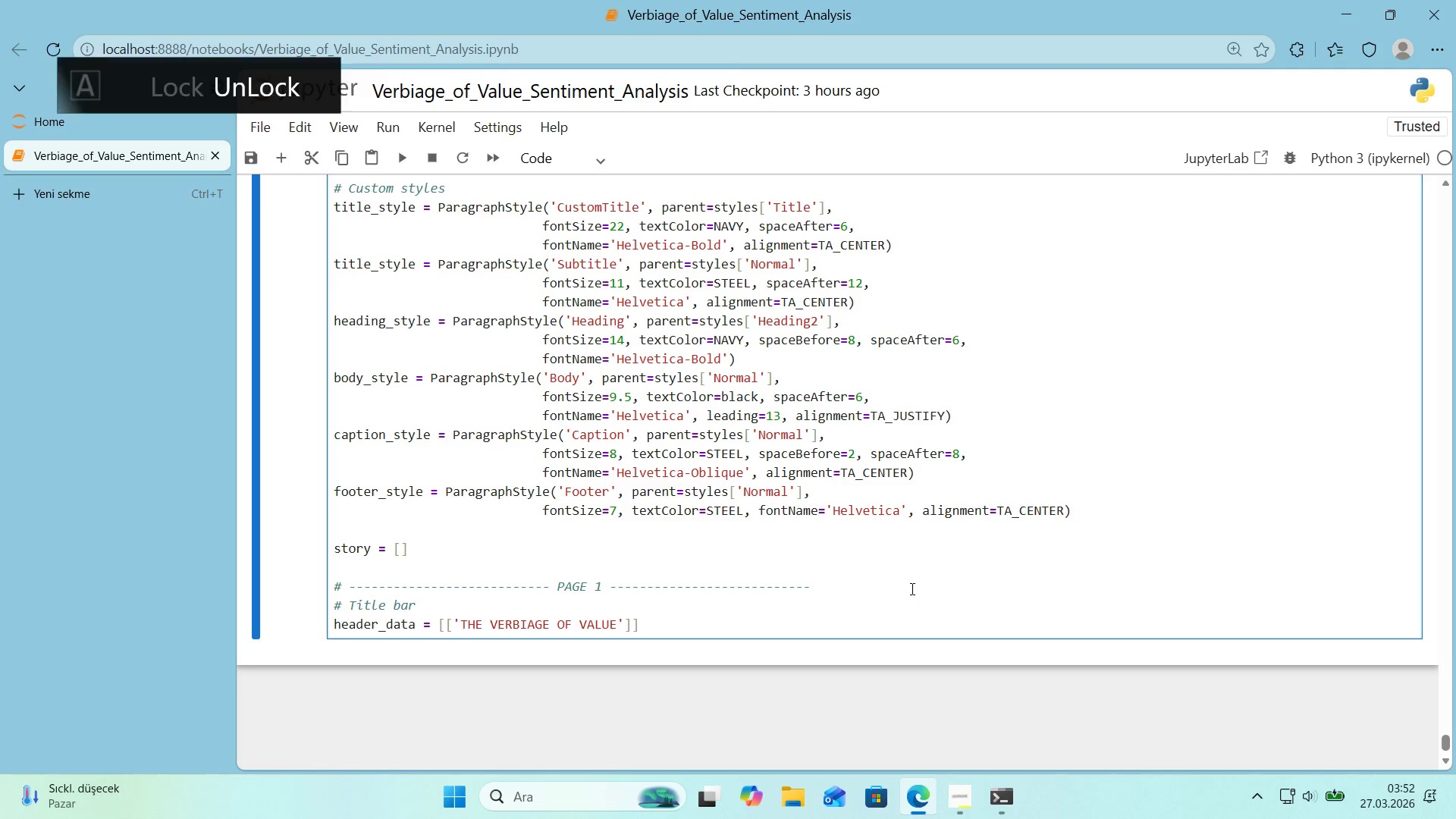 
key(ArrowRight)
 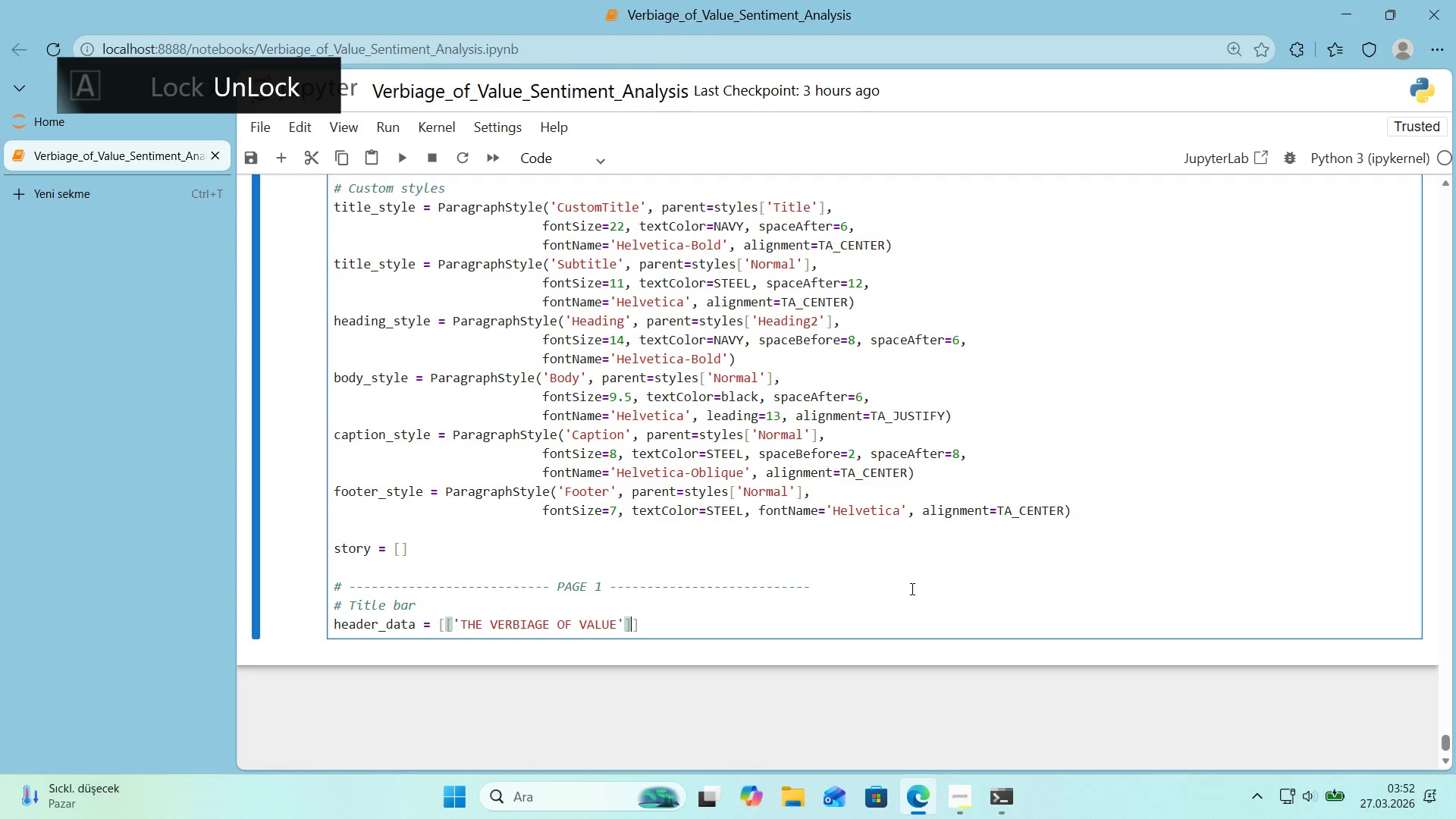 
key(ArrowRight)
 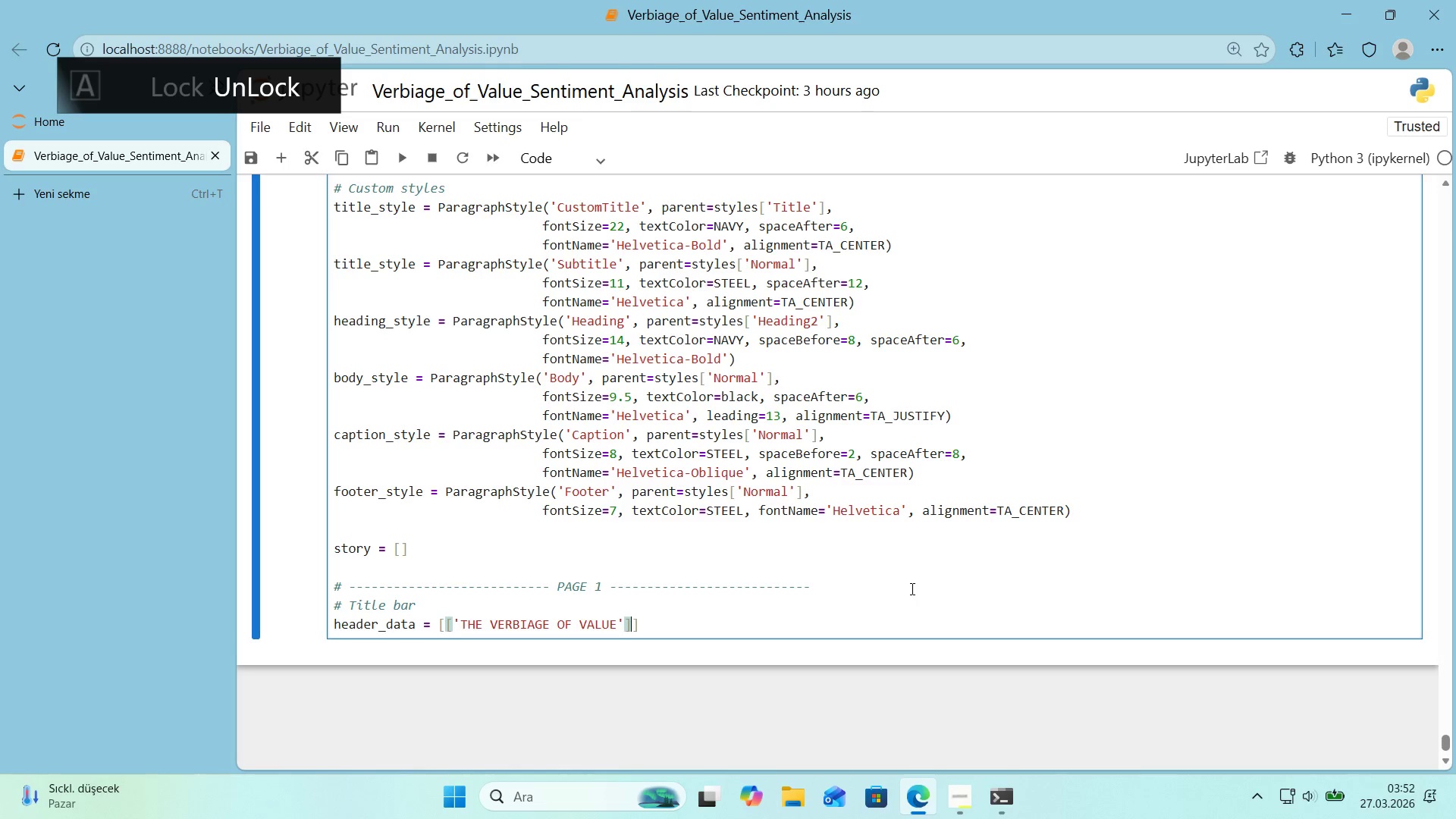 
key(ArrowRight)
 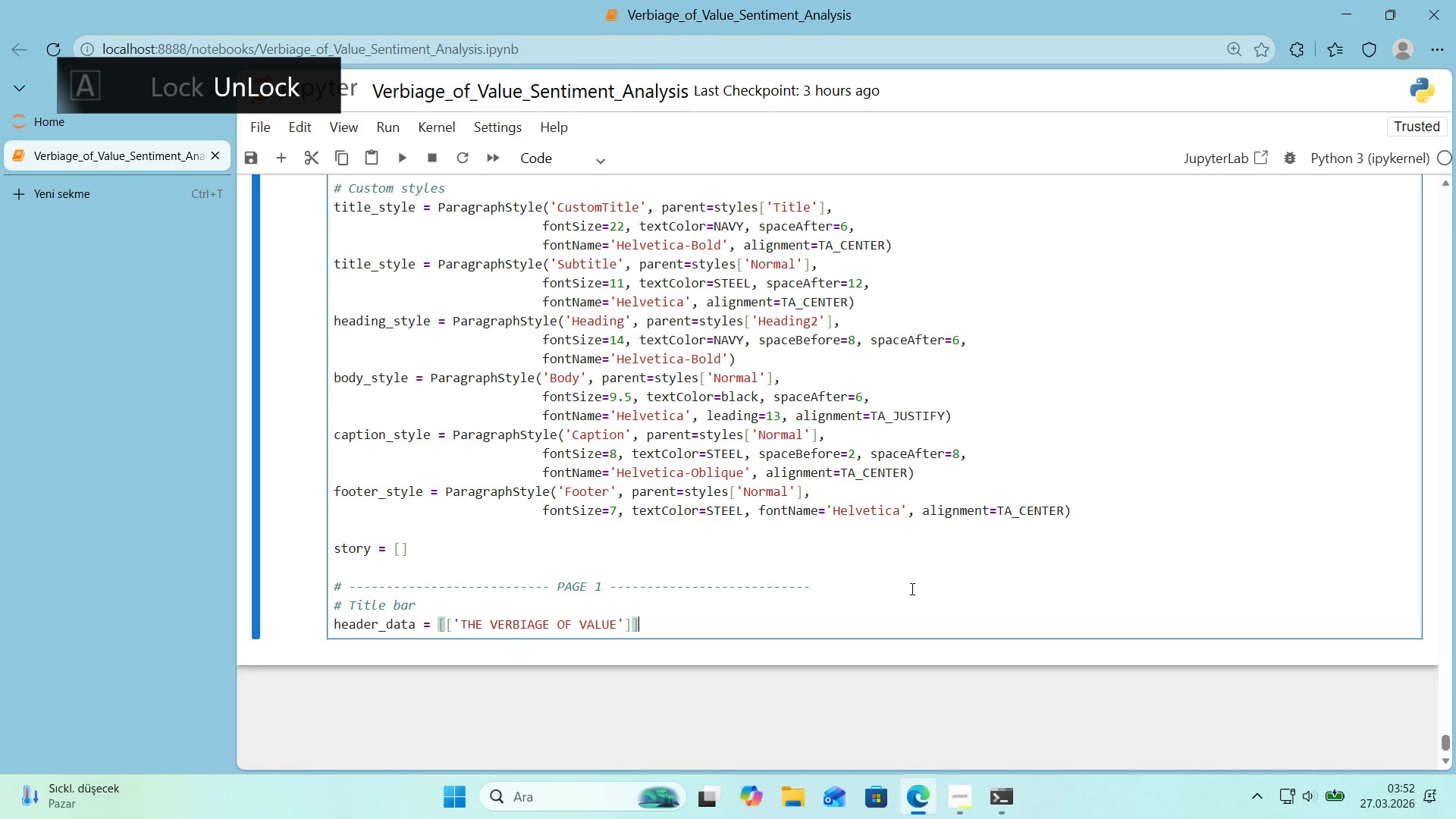 
key(Enter)
 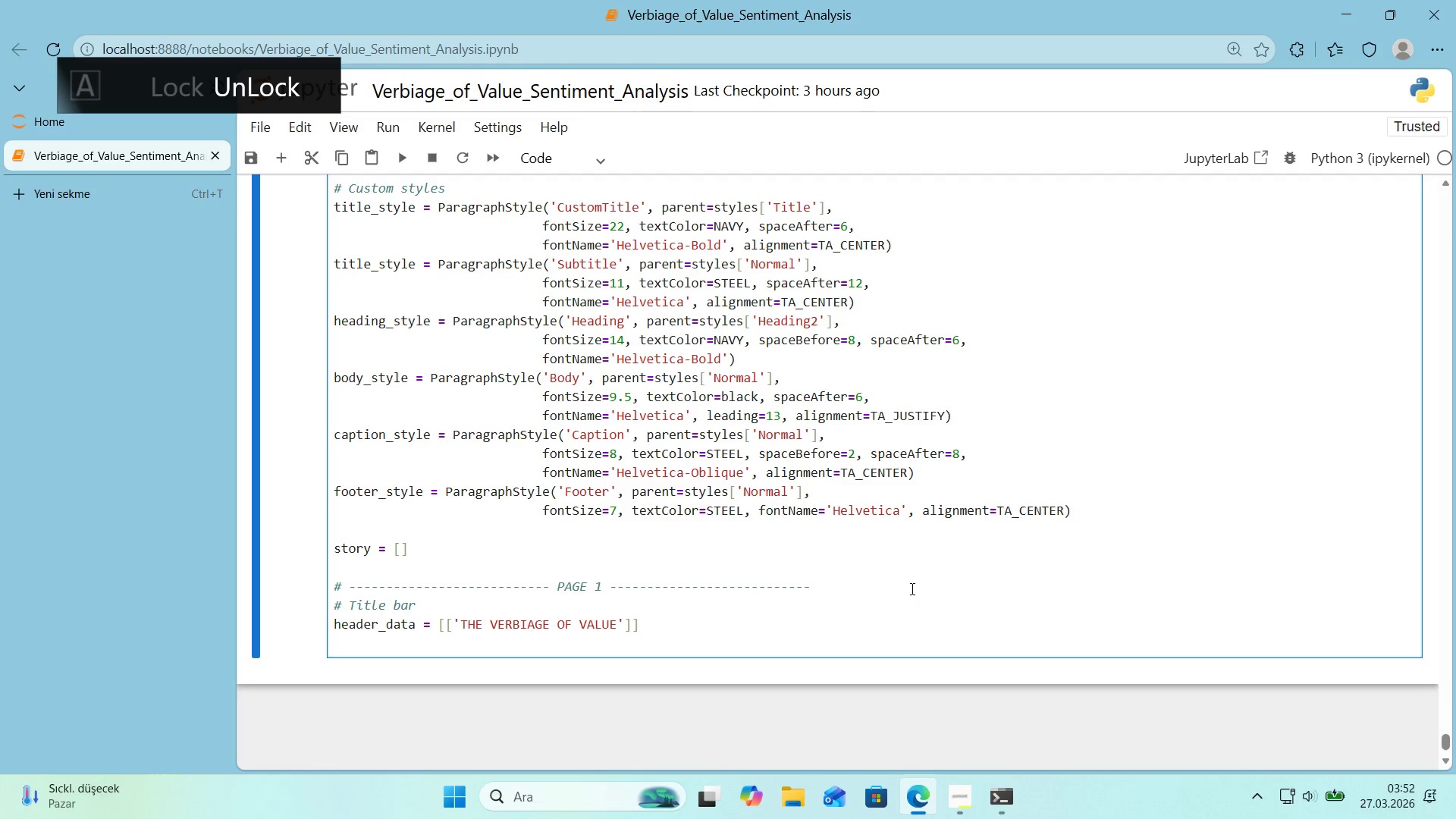 
type(ht ) Tble)
key(Backspace)
key(Backspace)
key(Backspace)
type(able*()
 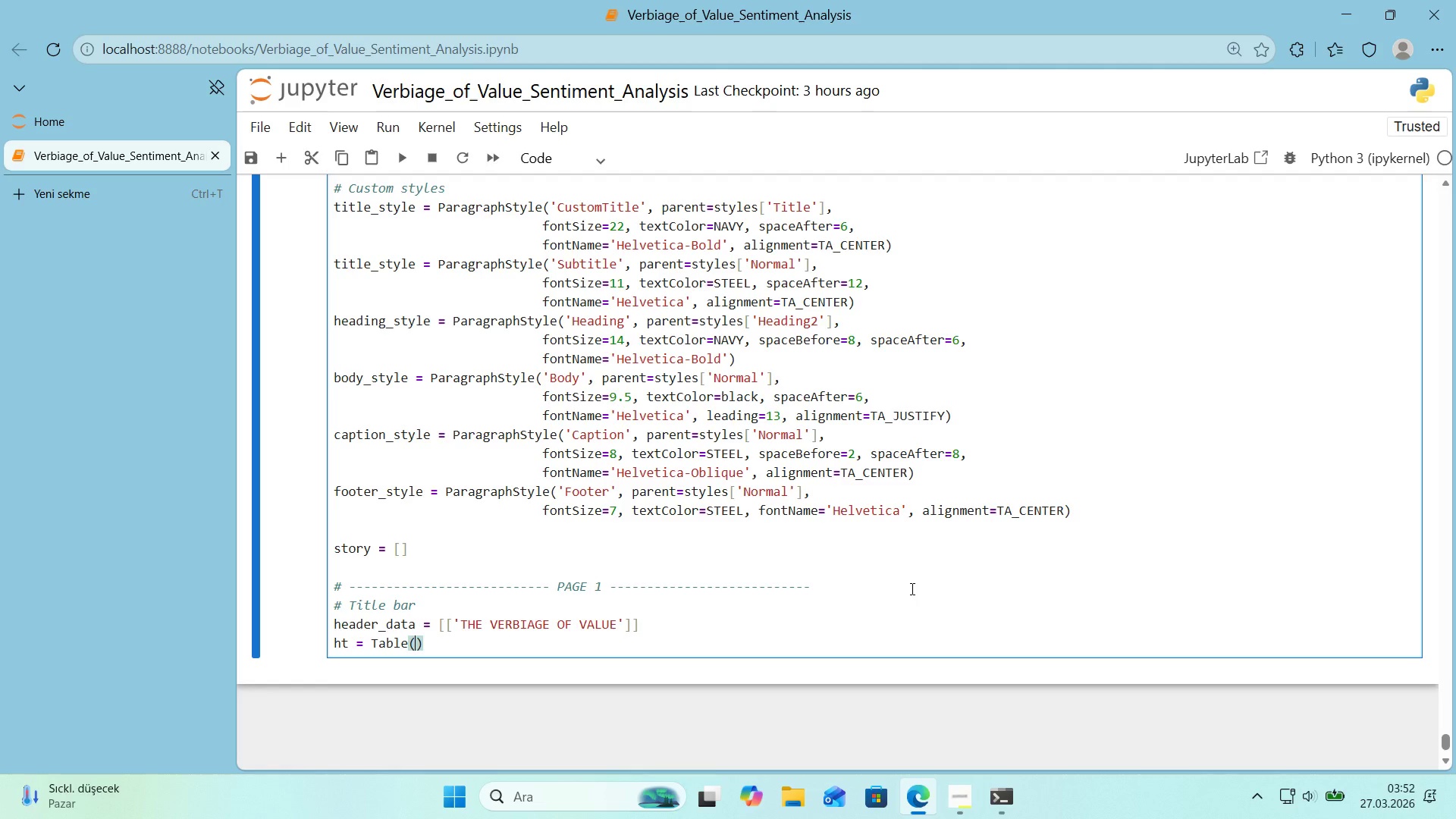 
 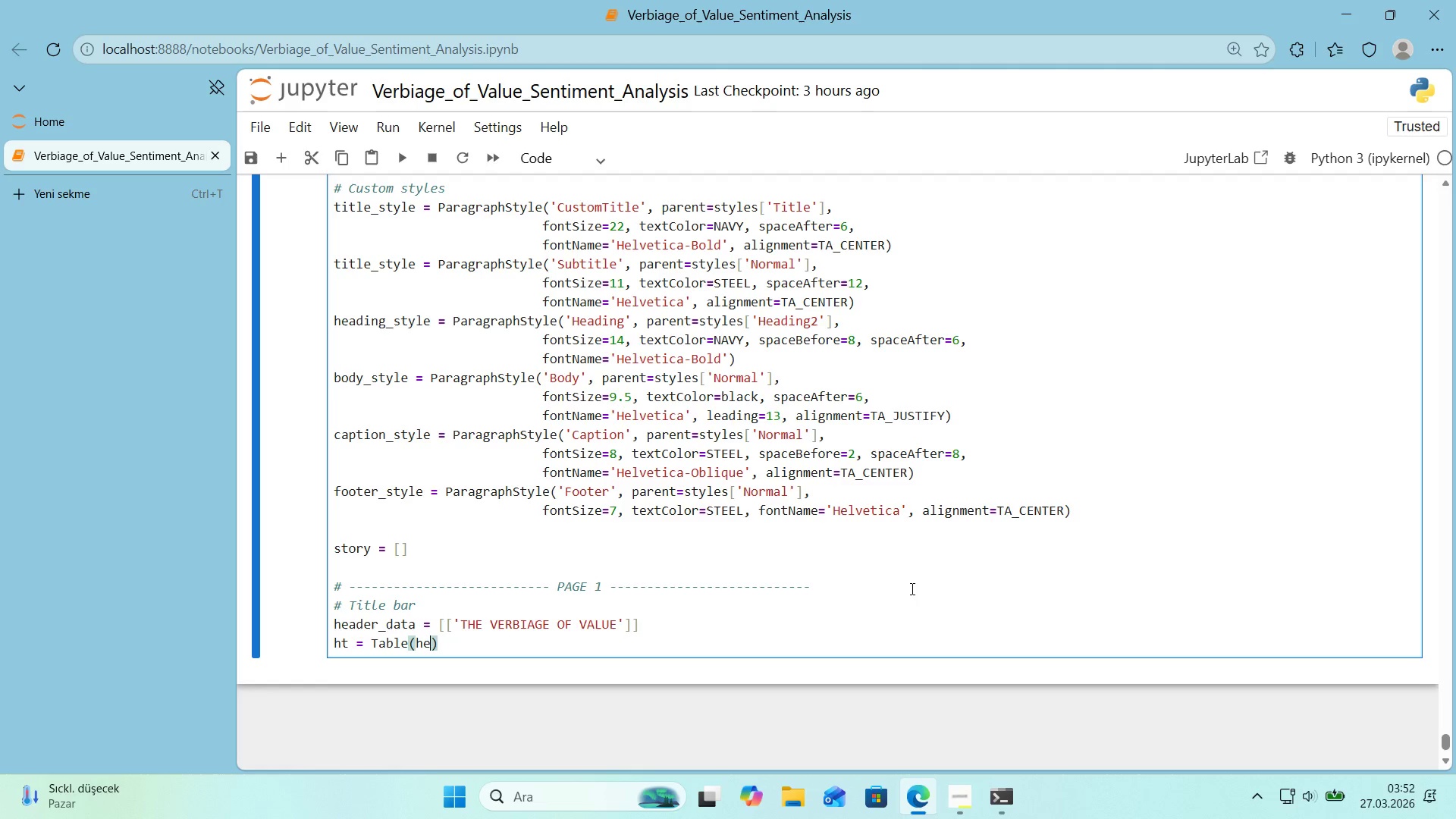 
key(ArrowLeft)
 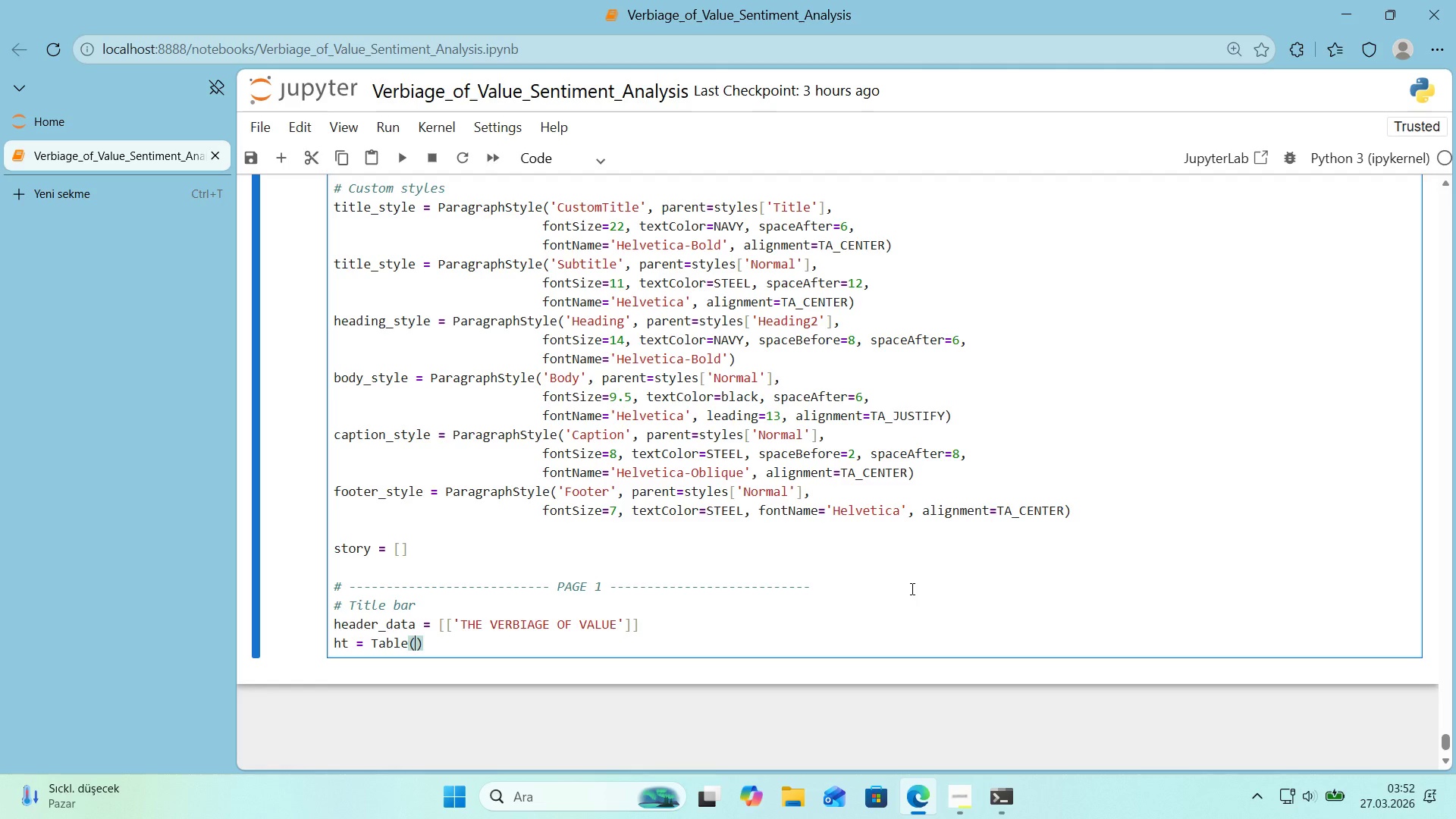 
type(header_data, colW'dths))
 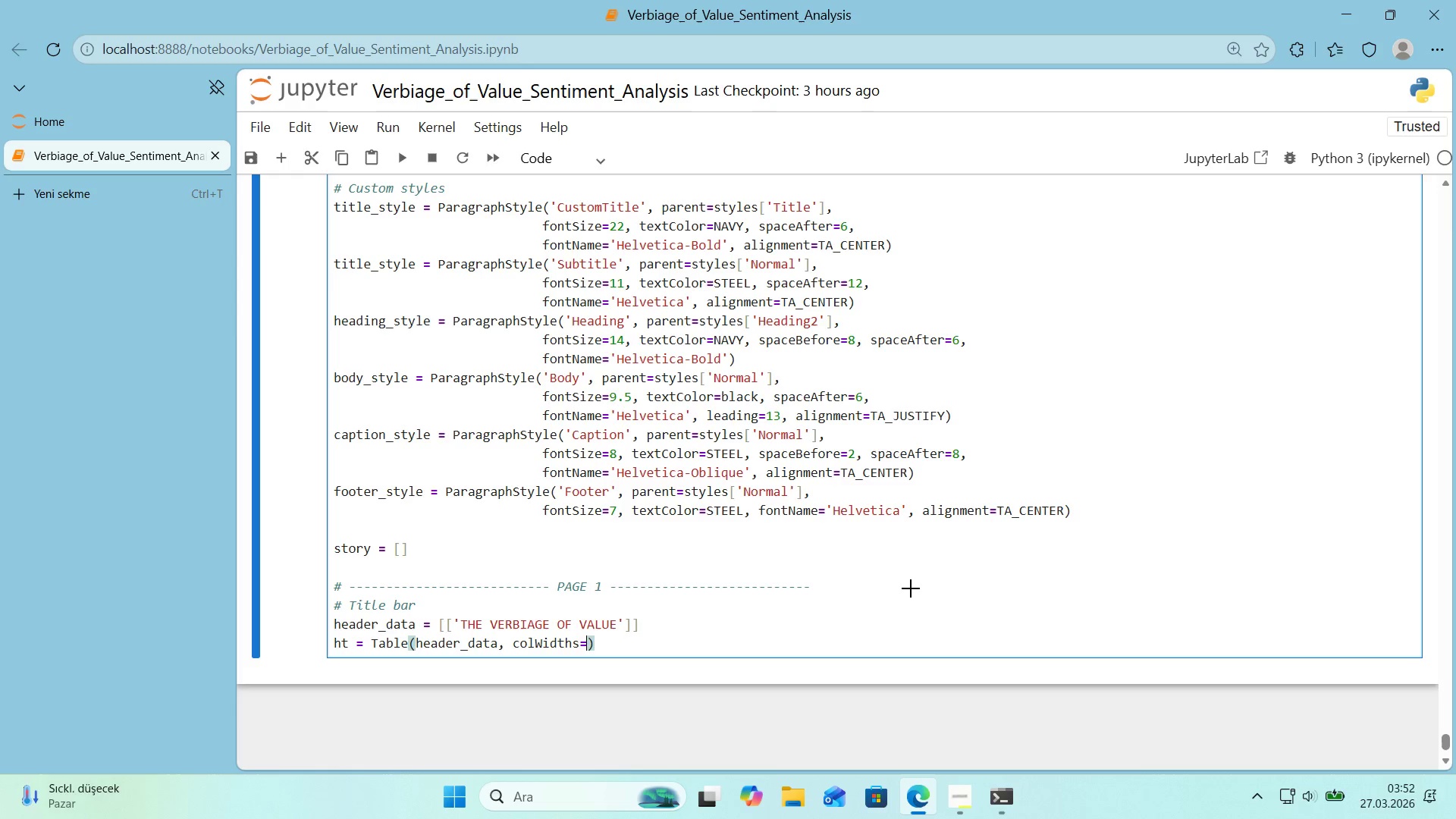 
key(Alt+Control+8)
 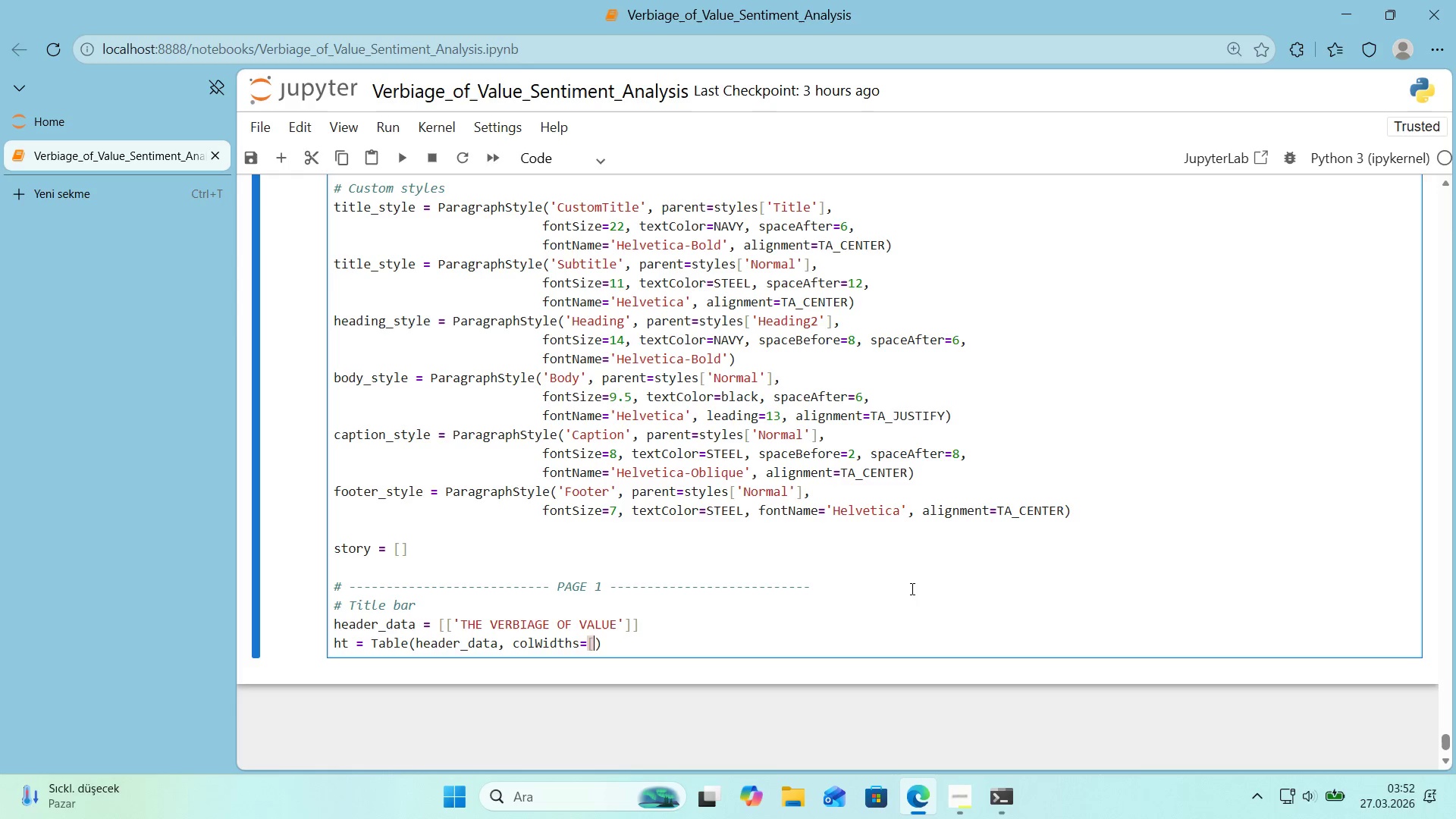 
key(Alt+Control+9)
 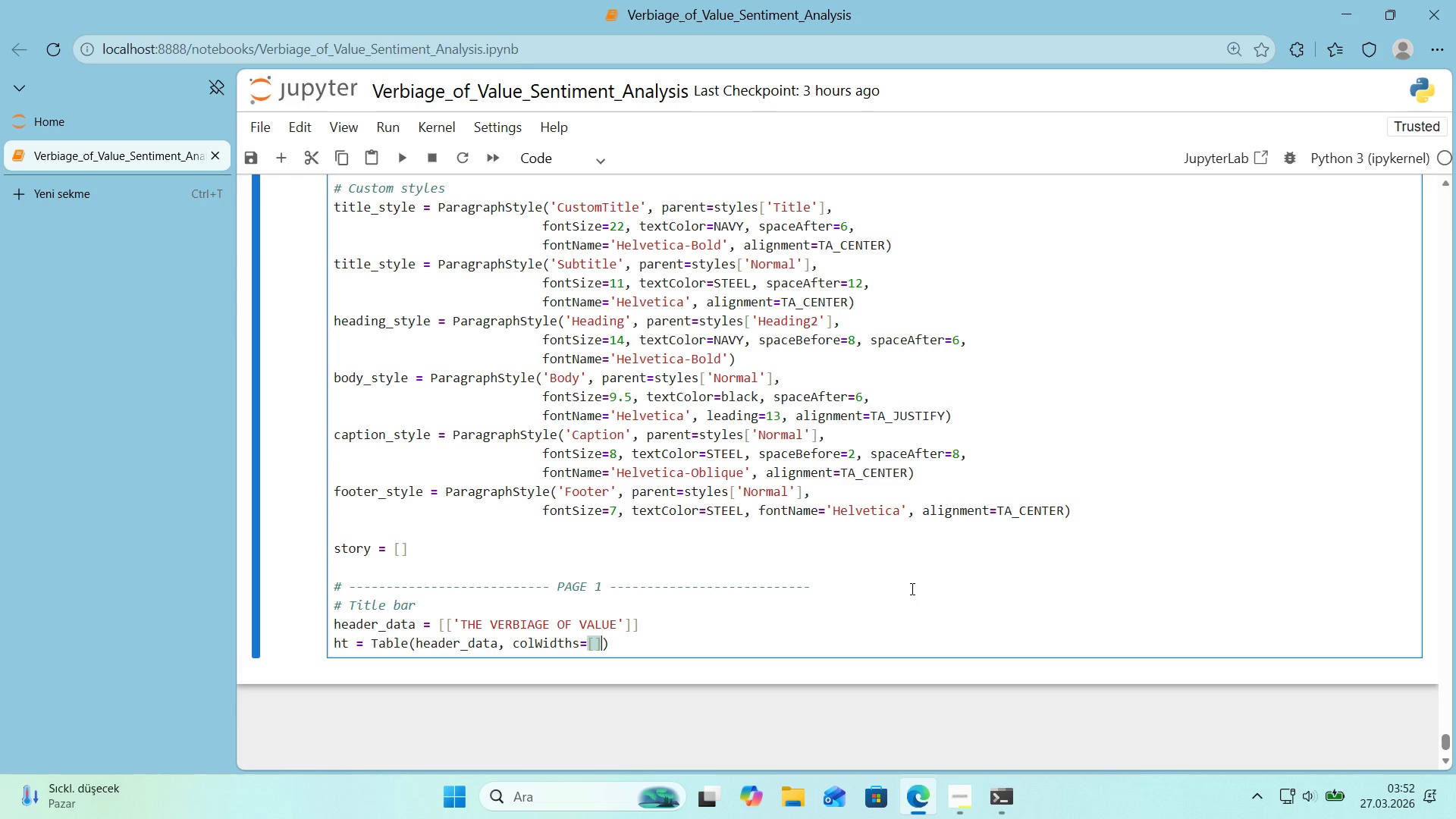 
key(ArrowLeft)
 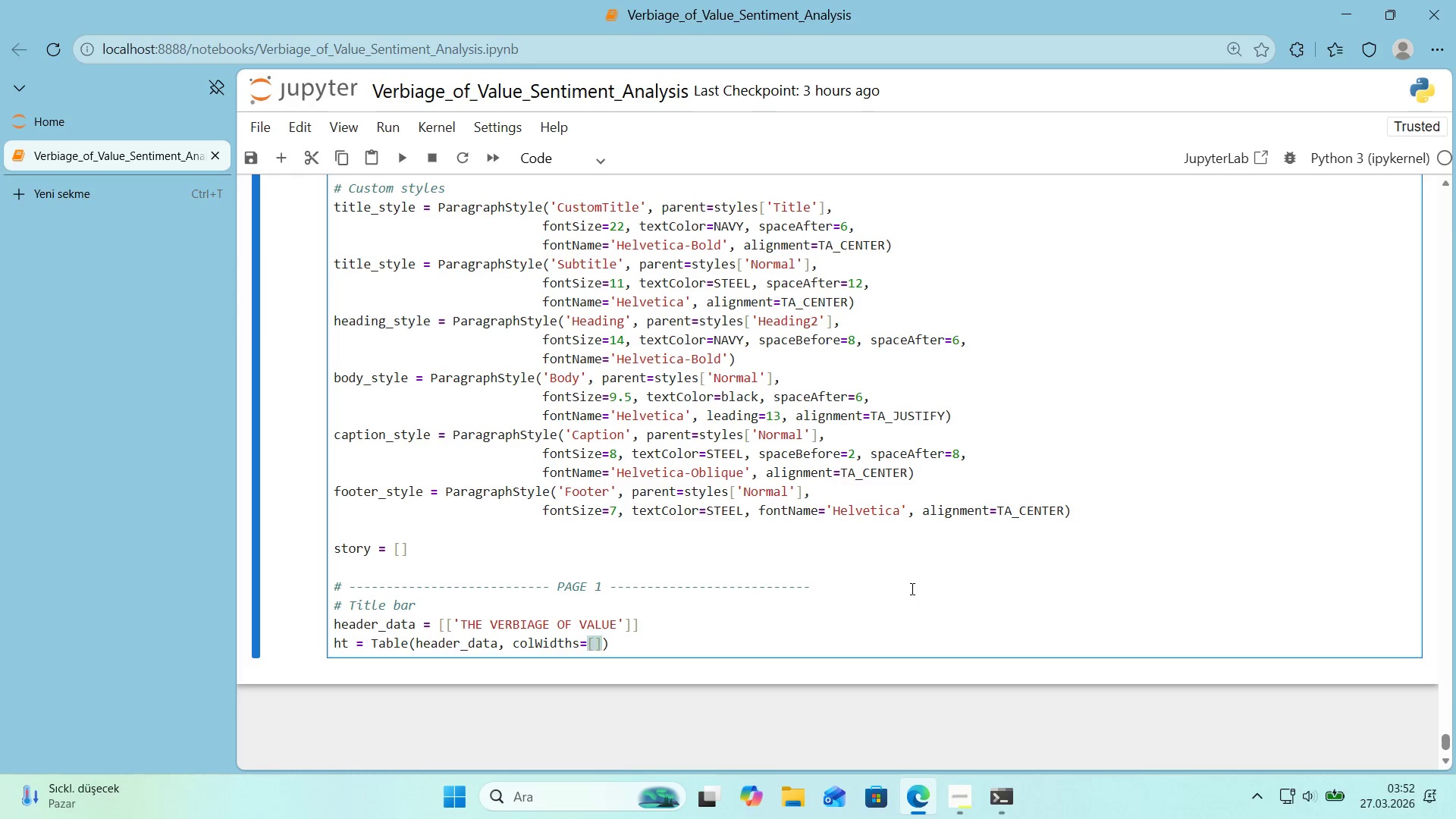 
type(7-)
key(Backspace)
type(*'nch)
 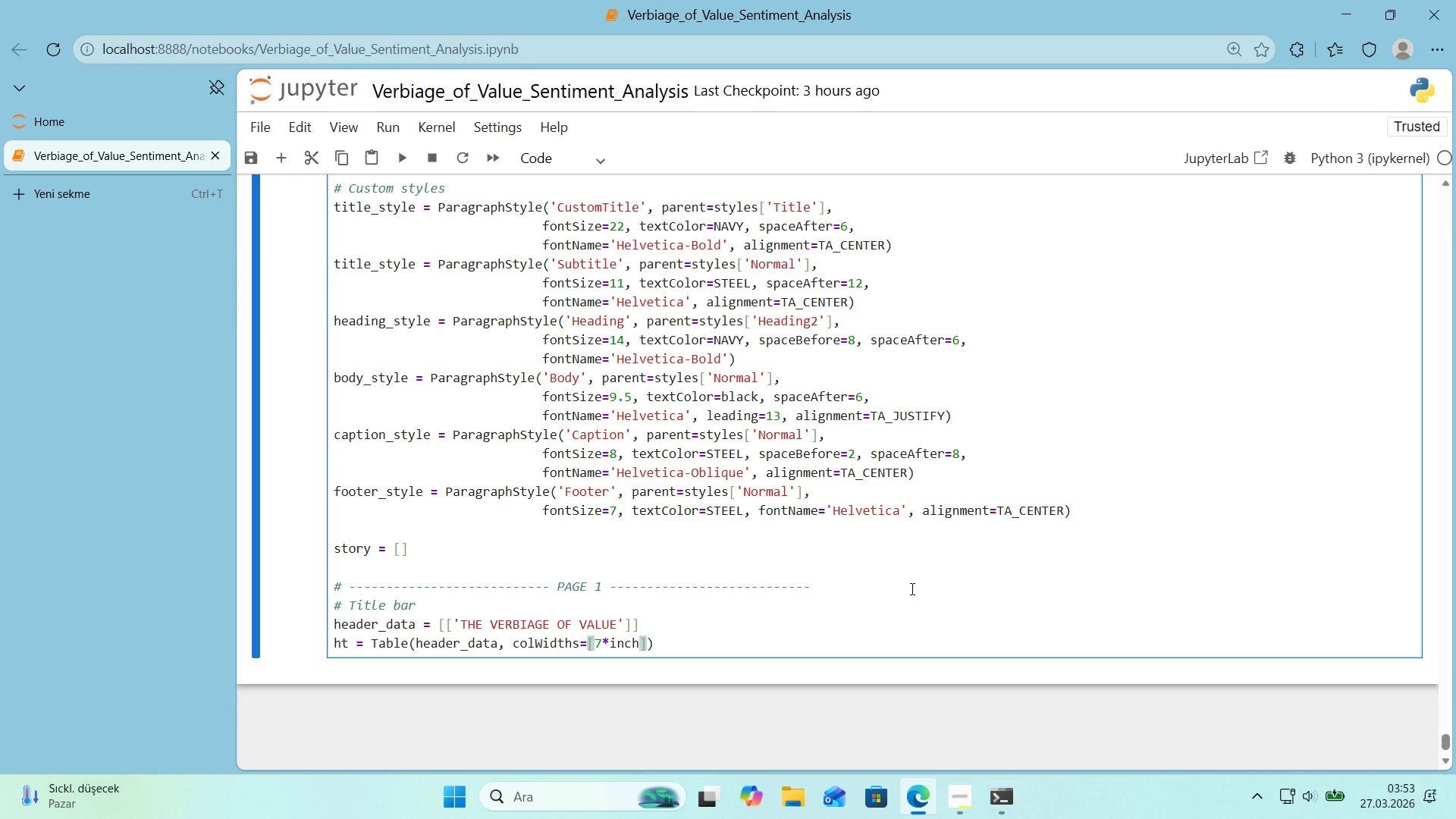 
key(ArrowRight)
 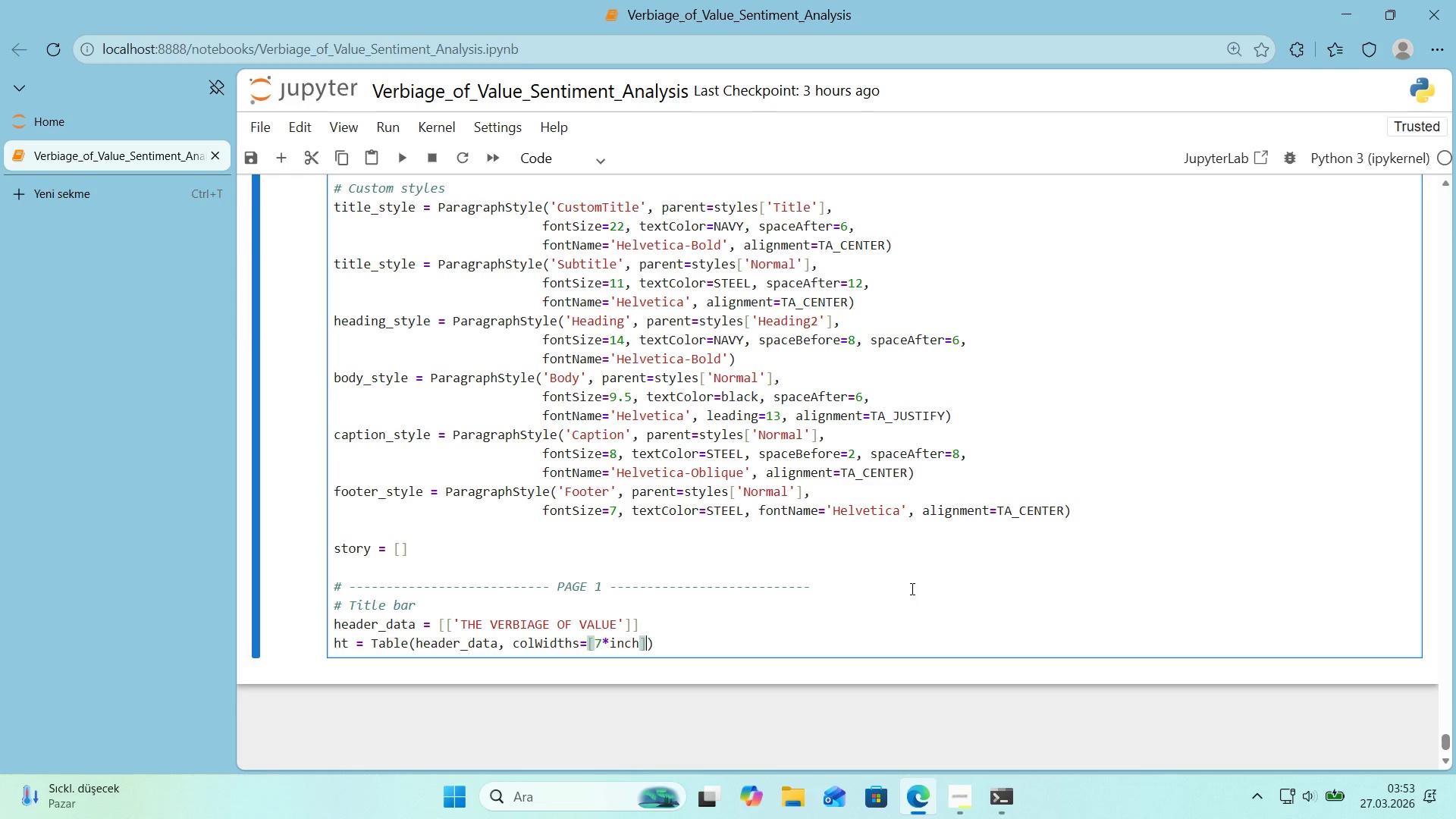 
key(ArrowRight)
 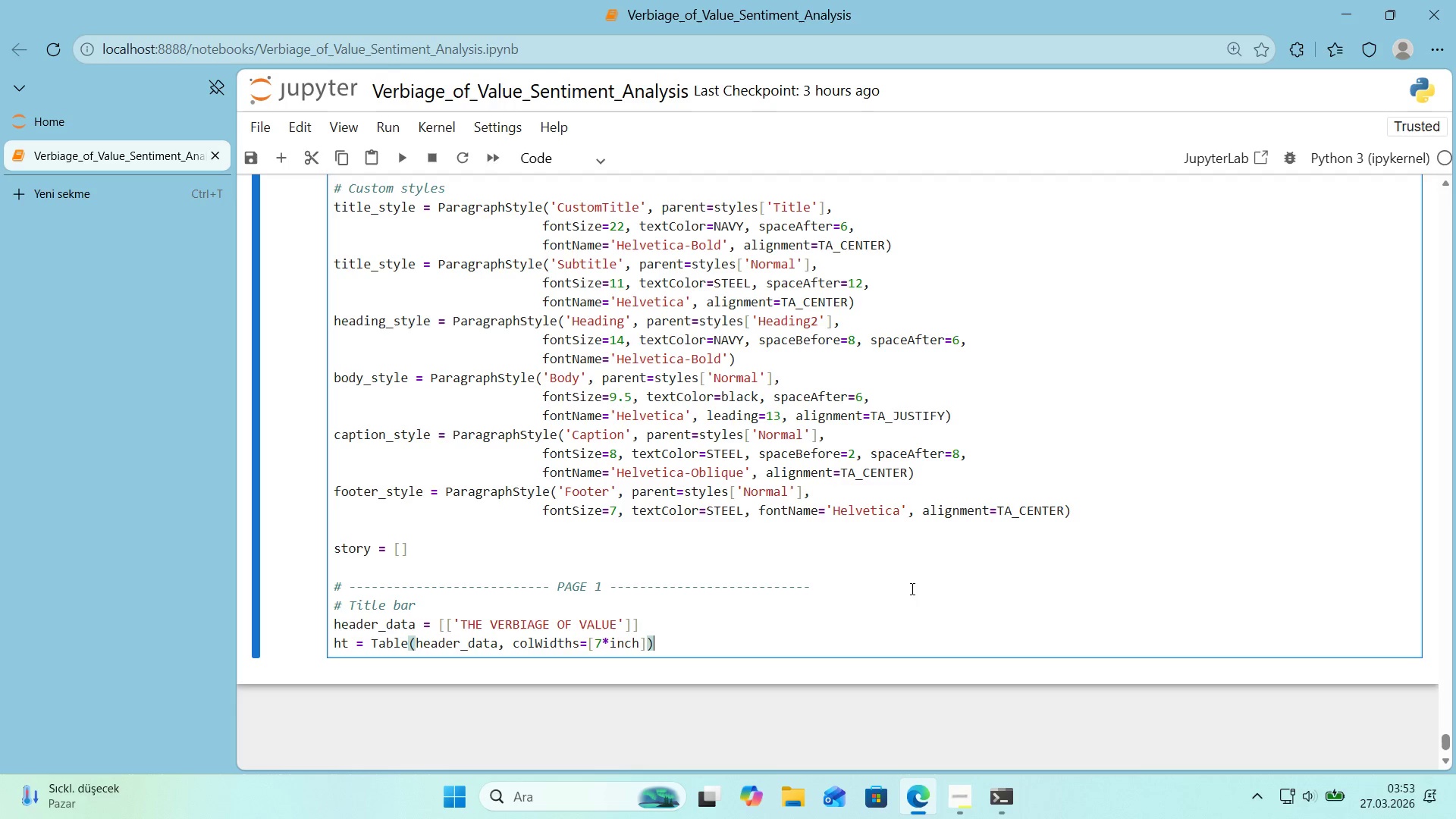 
key(Enter)
 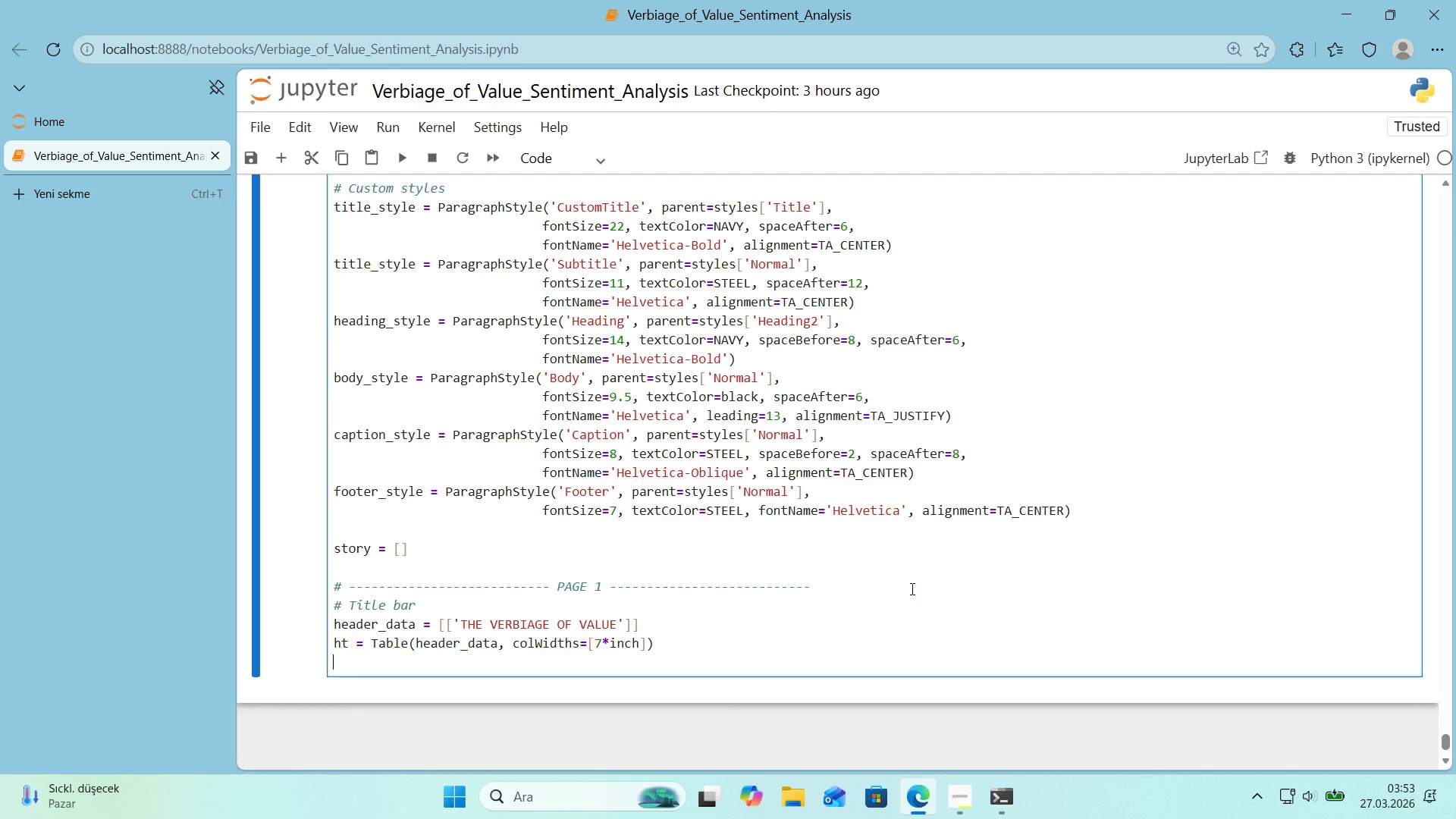 
type(ht.setStyle*()
 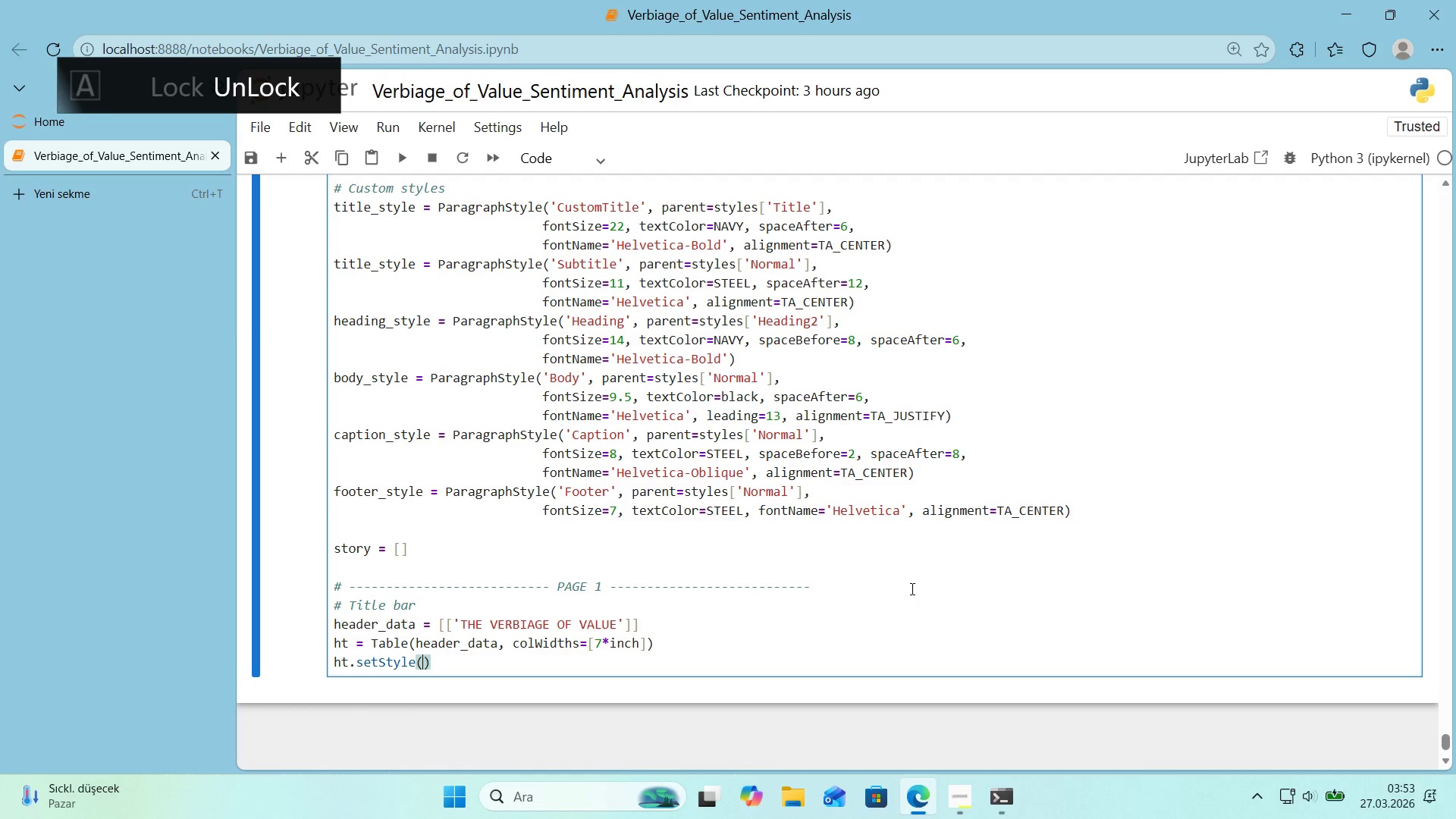 
 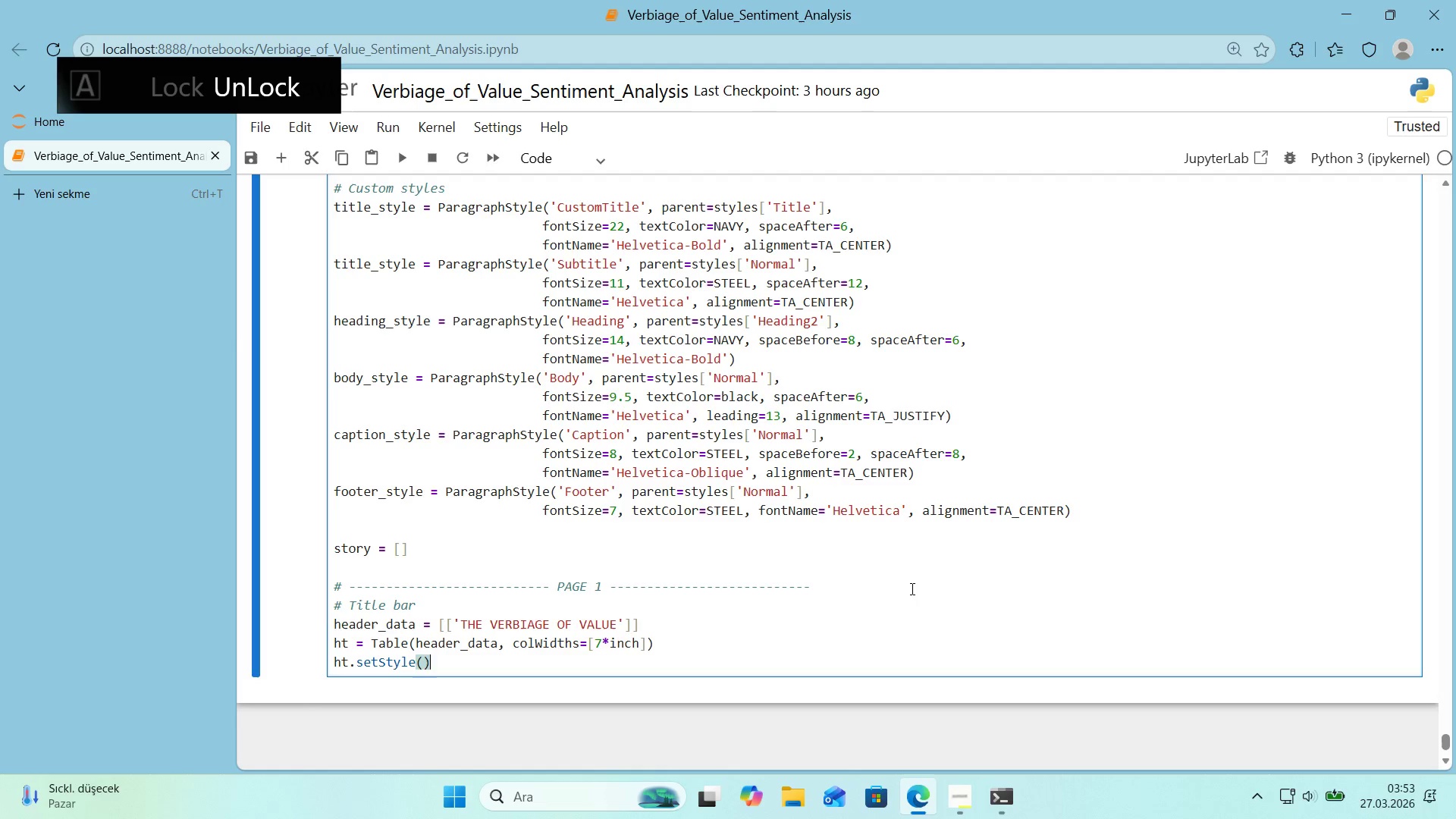 
key(ArrowLeft)
 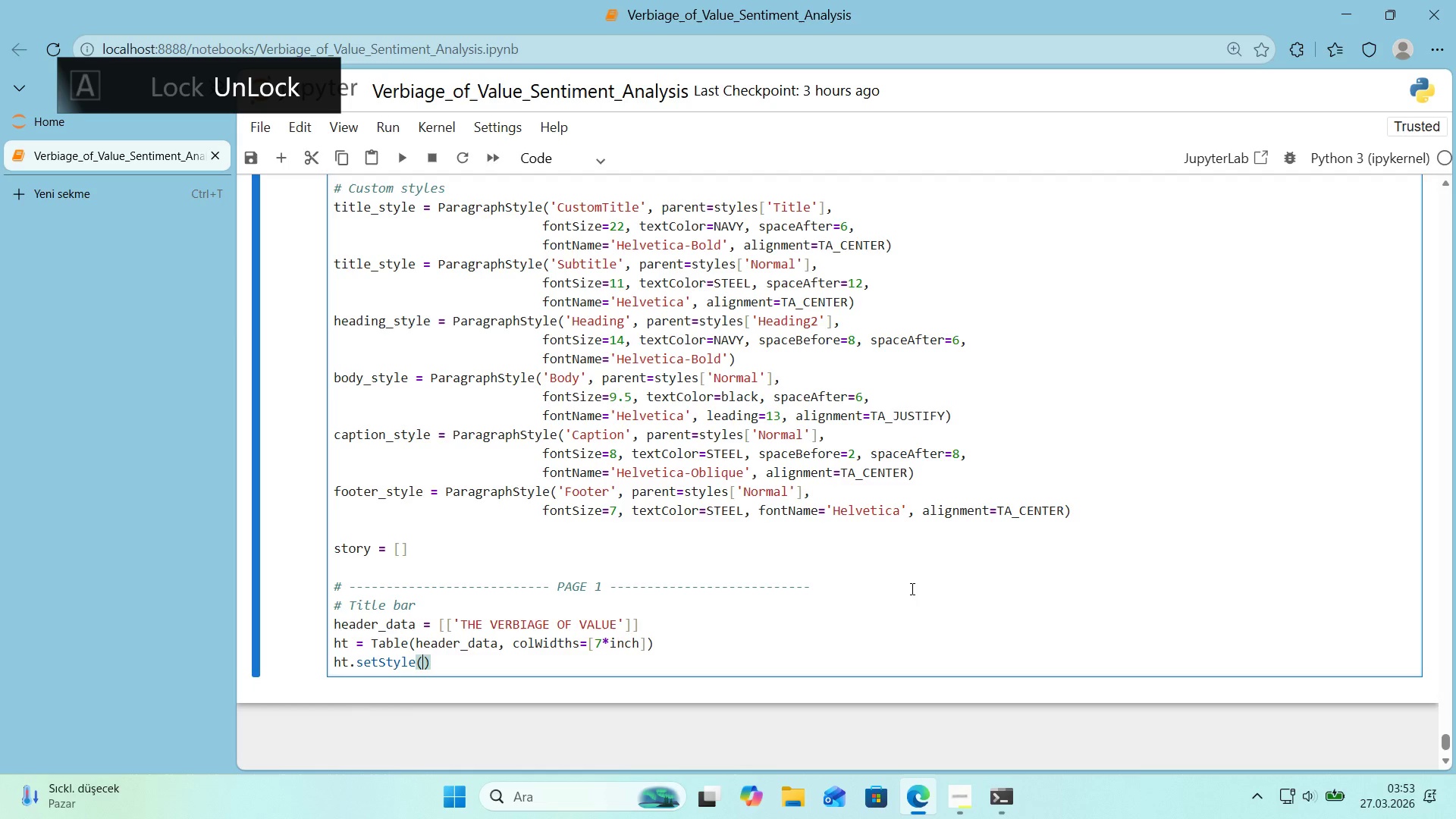 
type(TableStyle*()
 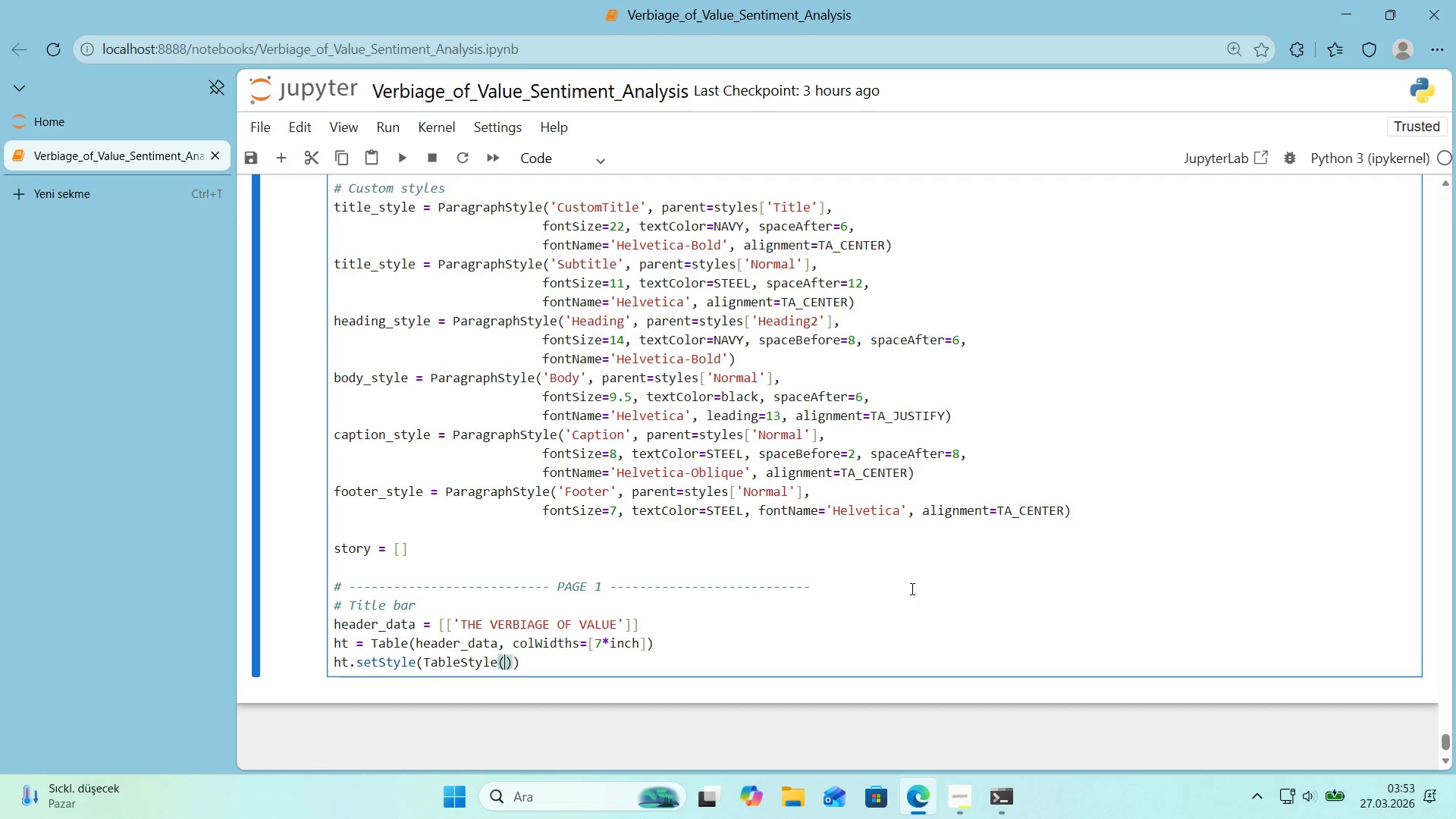 
 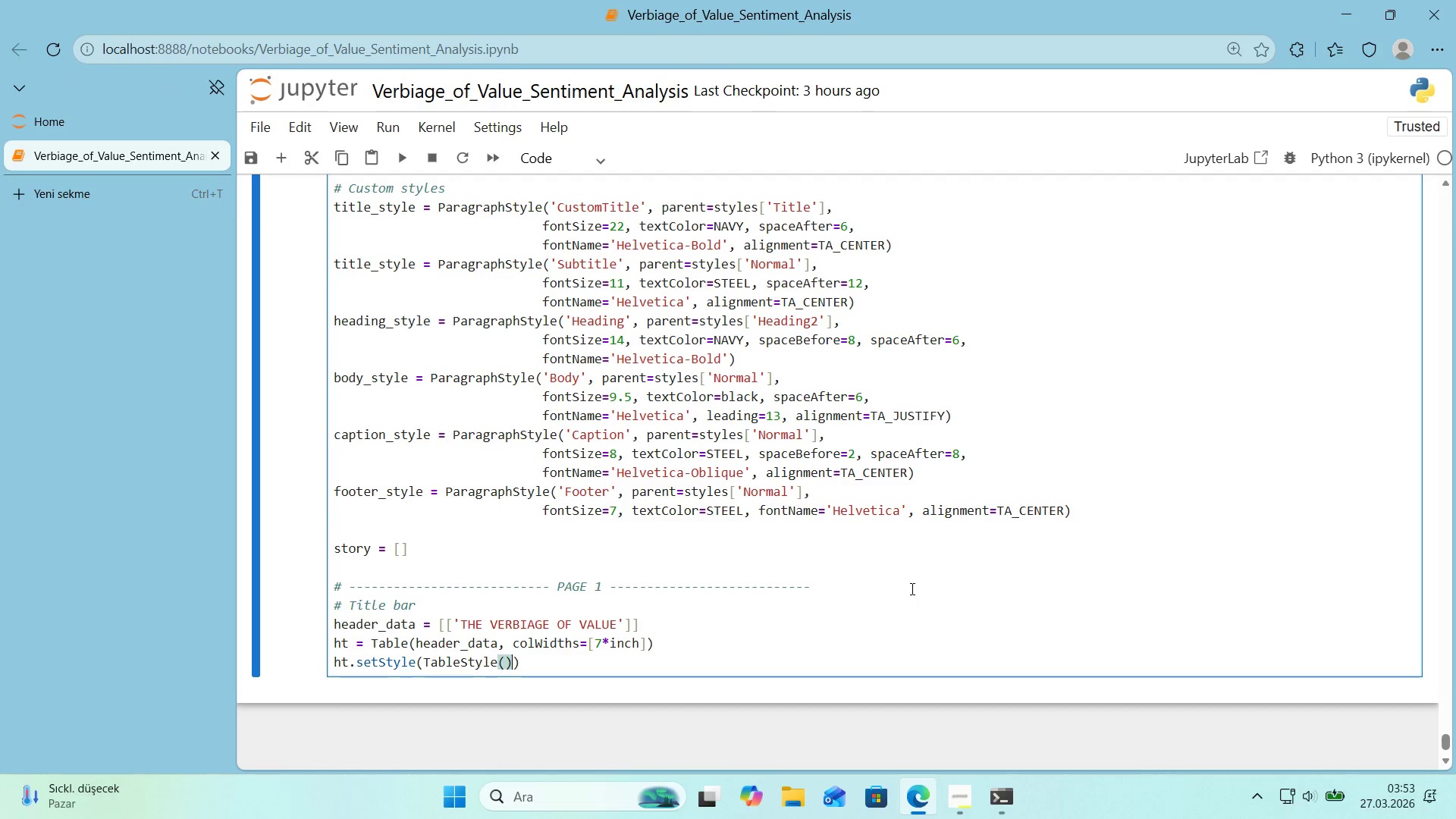 
key(ArrowLeft)
 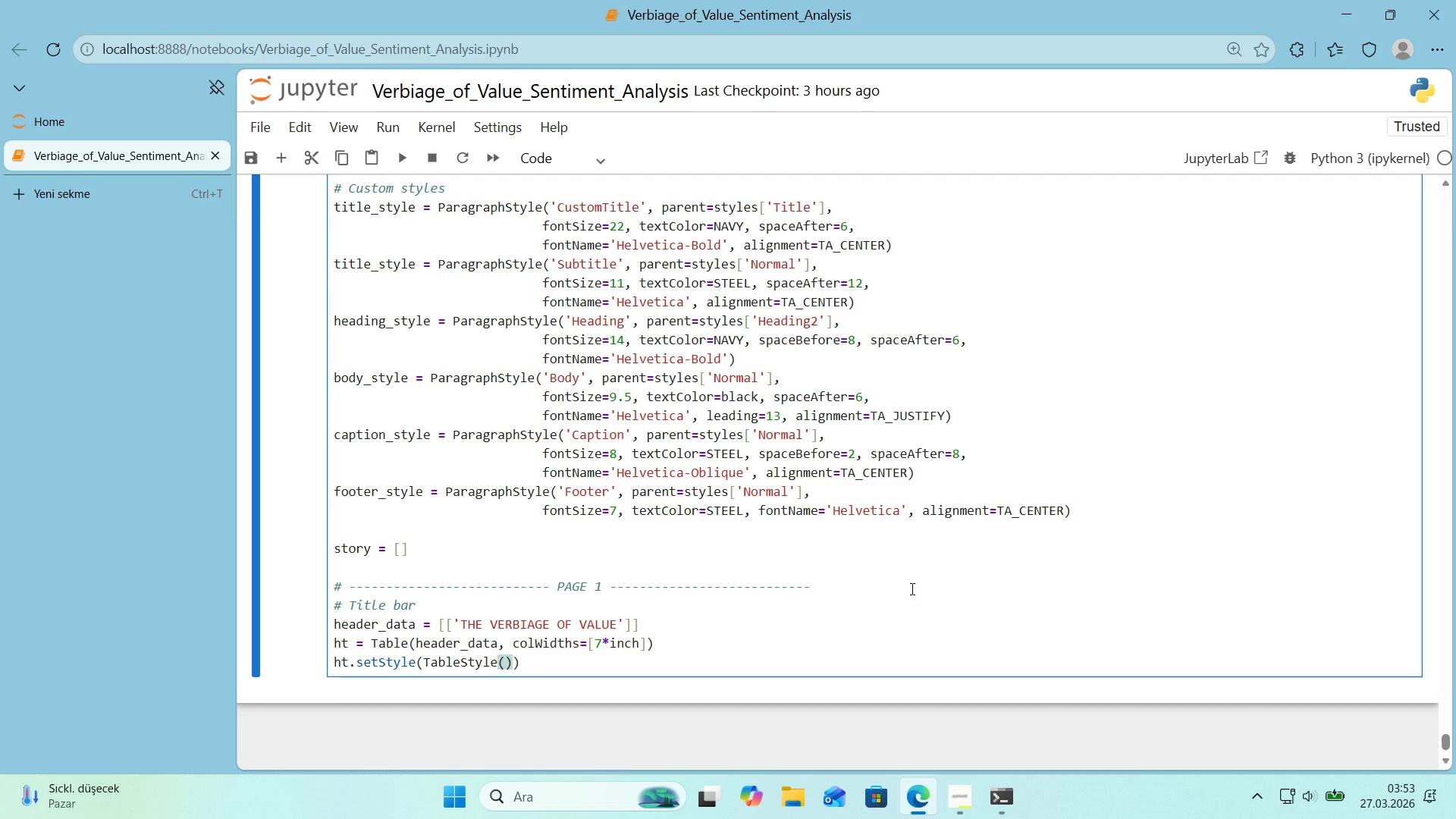 
key(Alt+Control+8)
 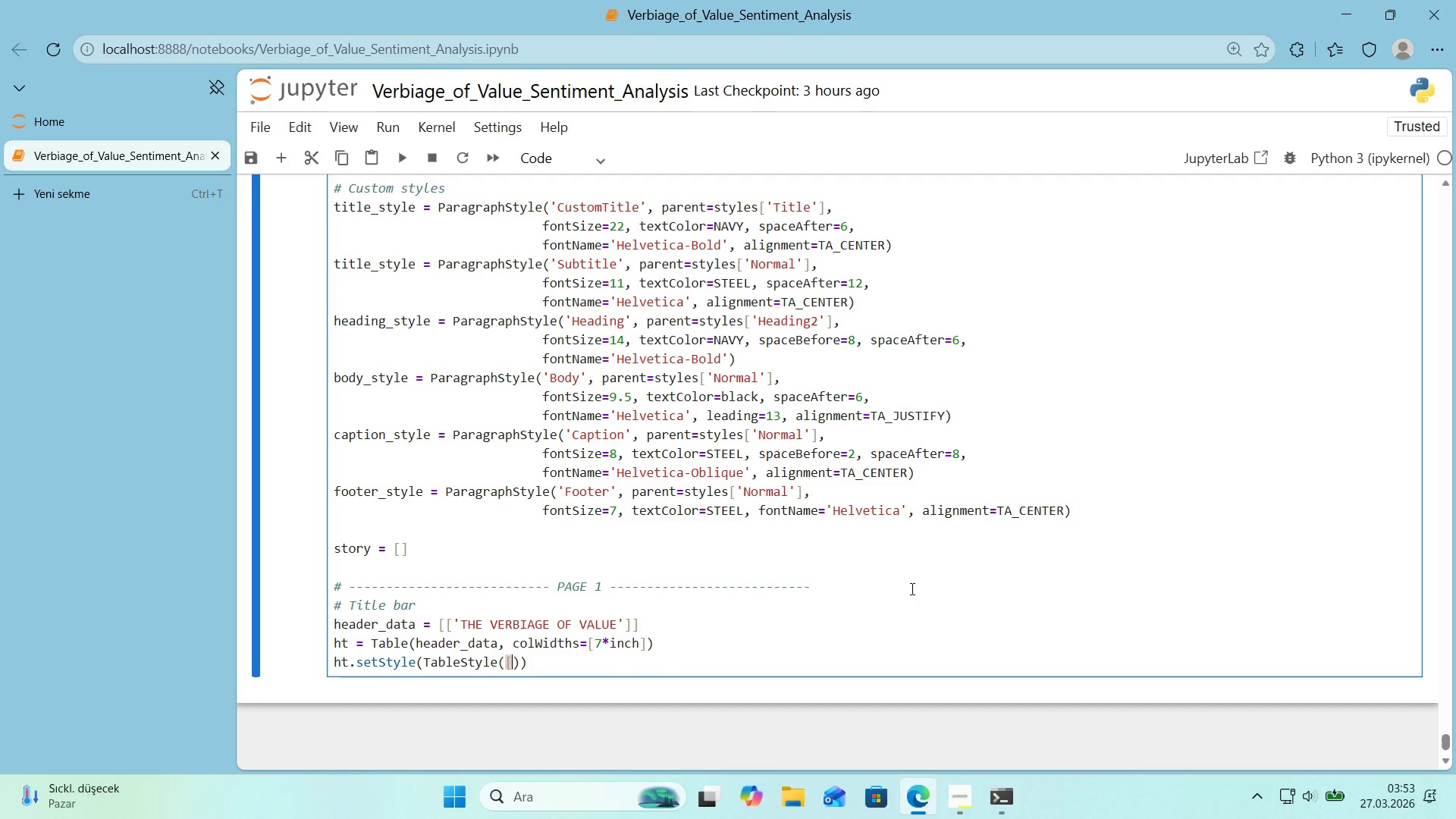 
key(ArrowRight)
 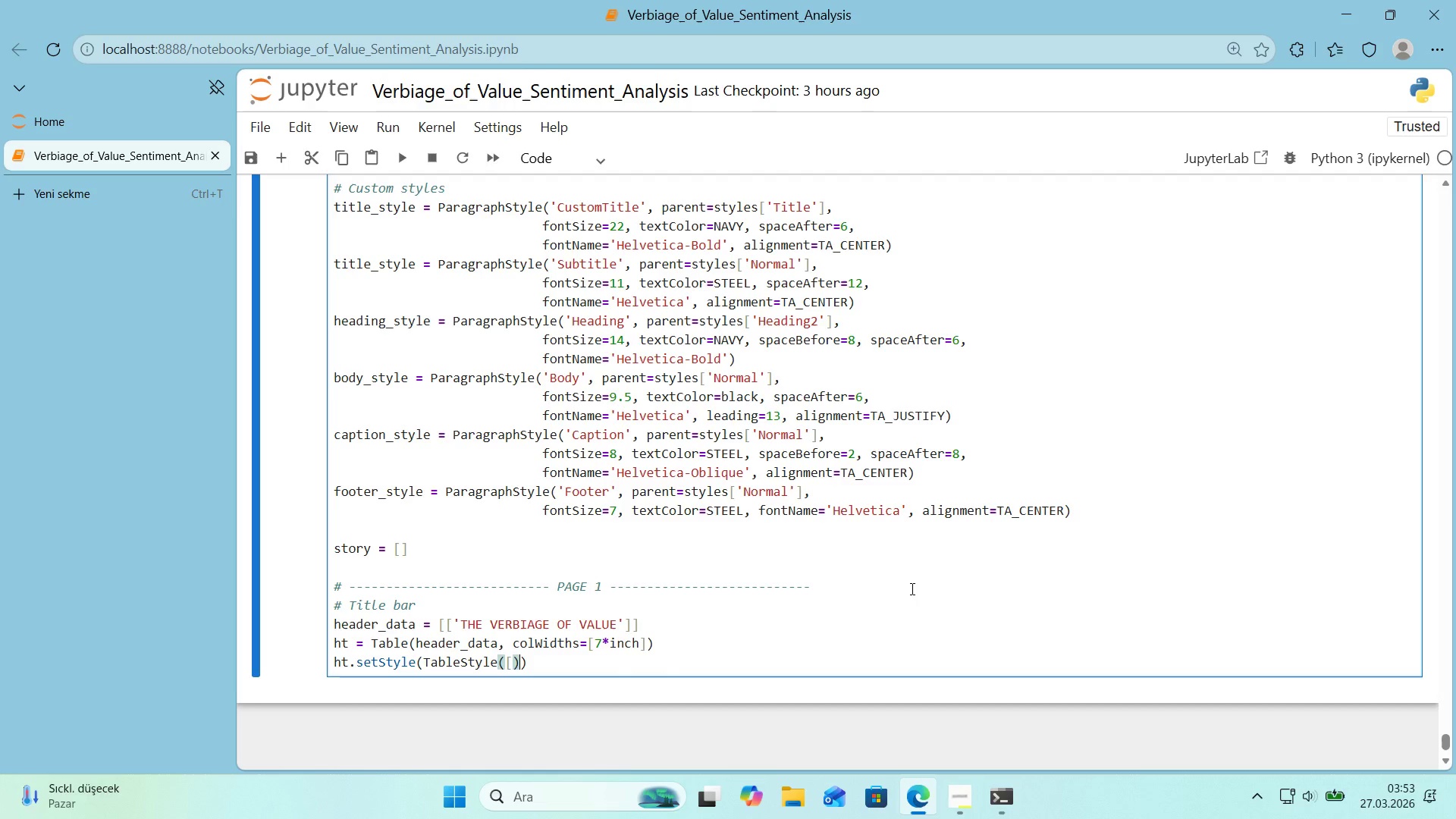 
key(ArrowLeft)
 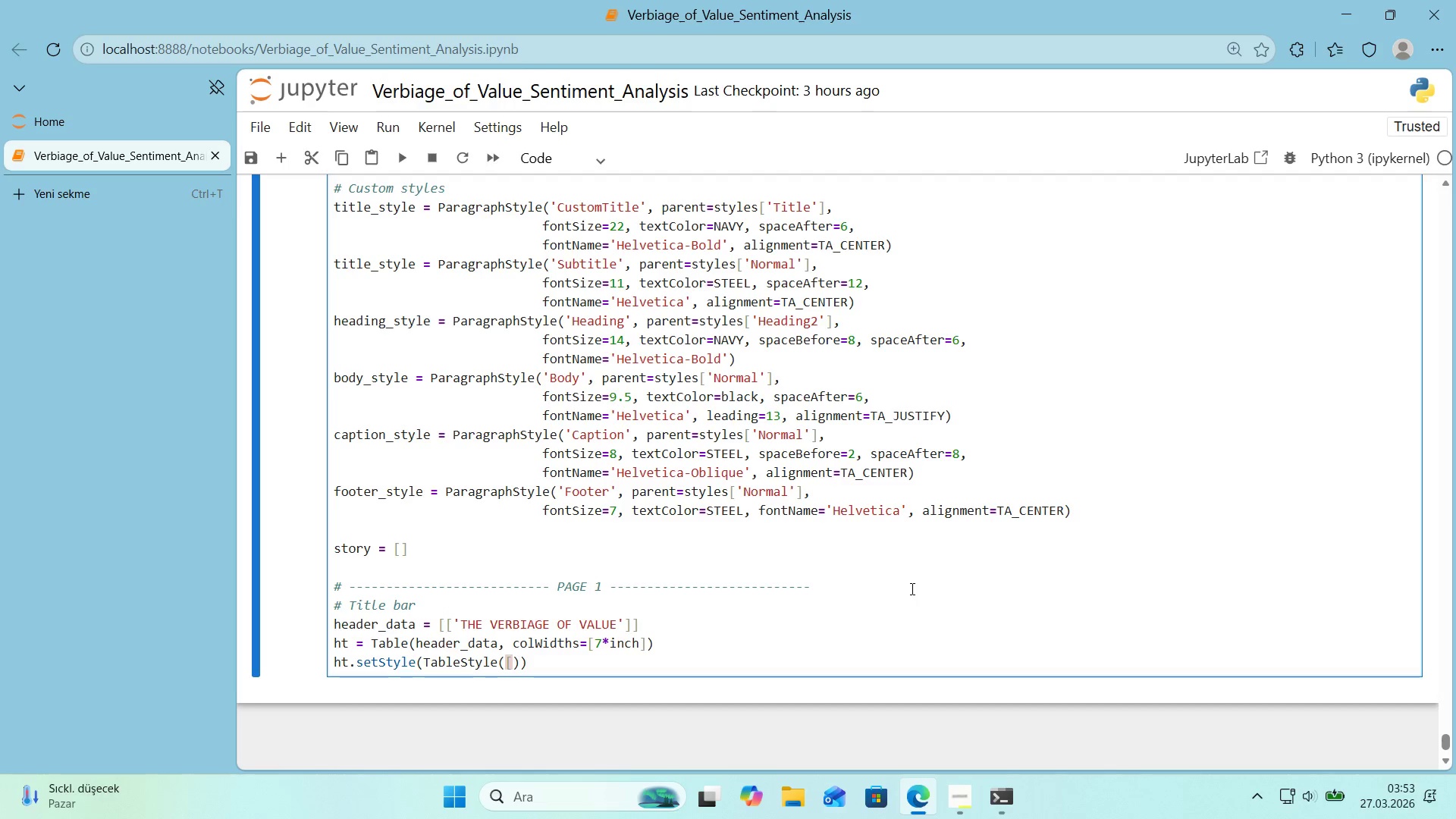 
key(Enter)
 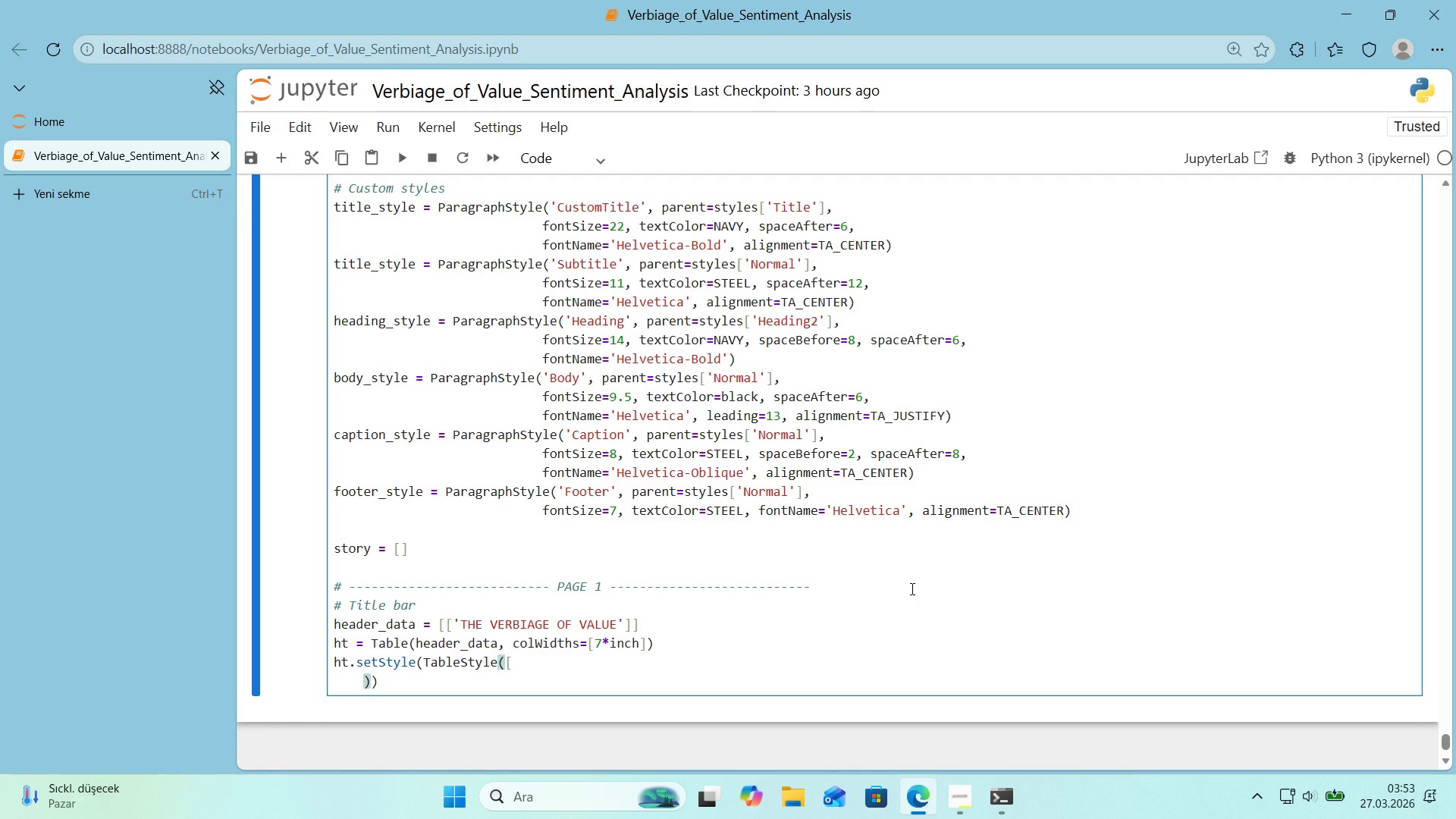 
key(Enter)
 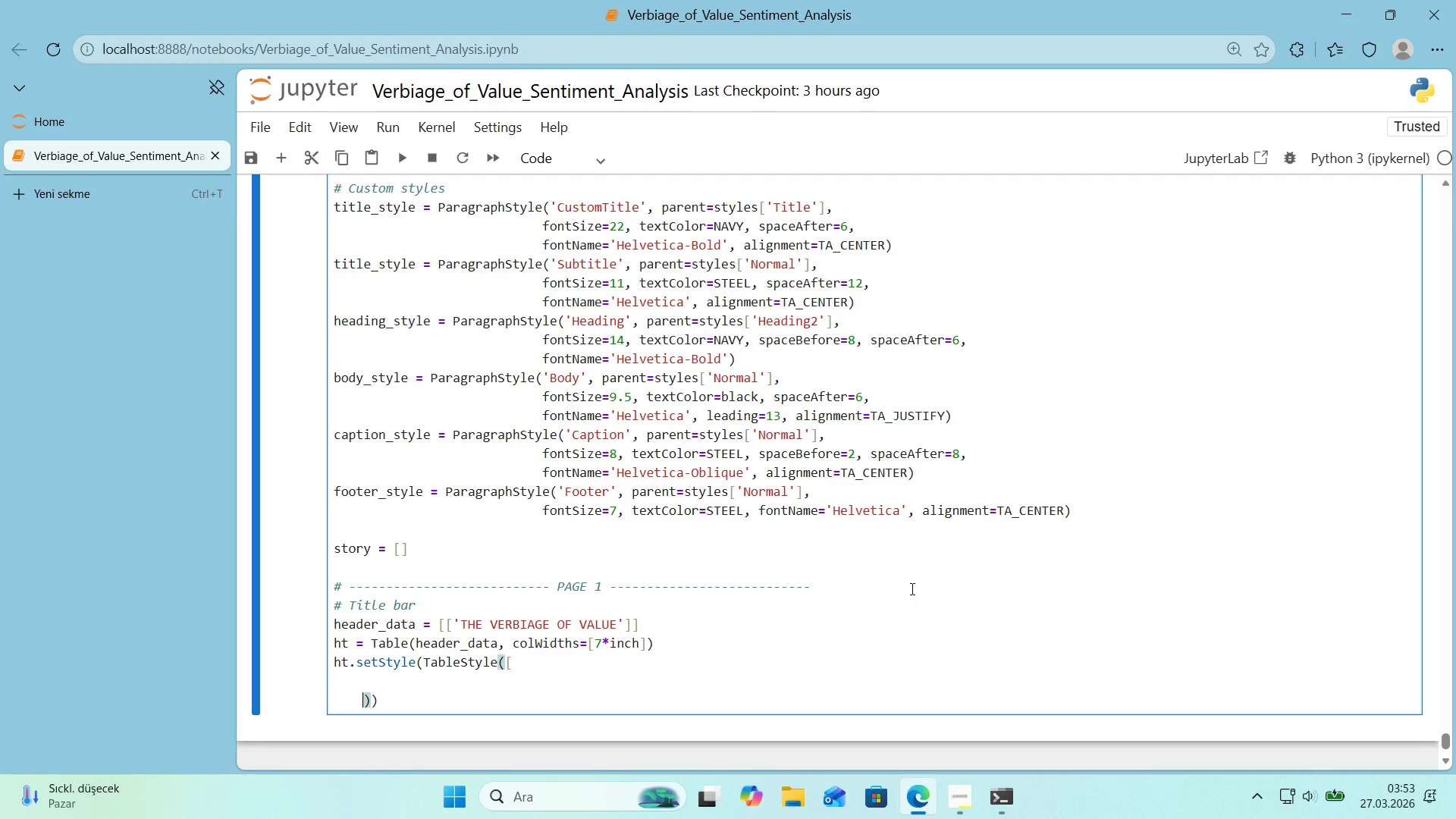 
key(ArrowUp)
 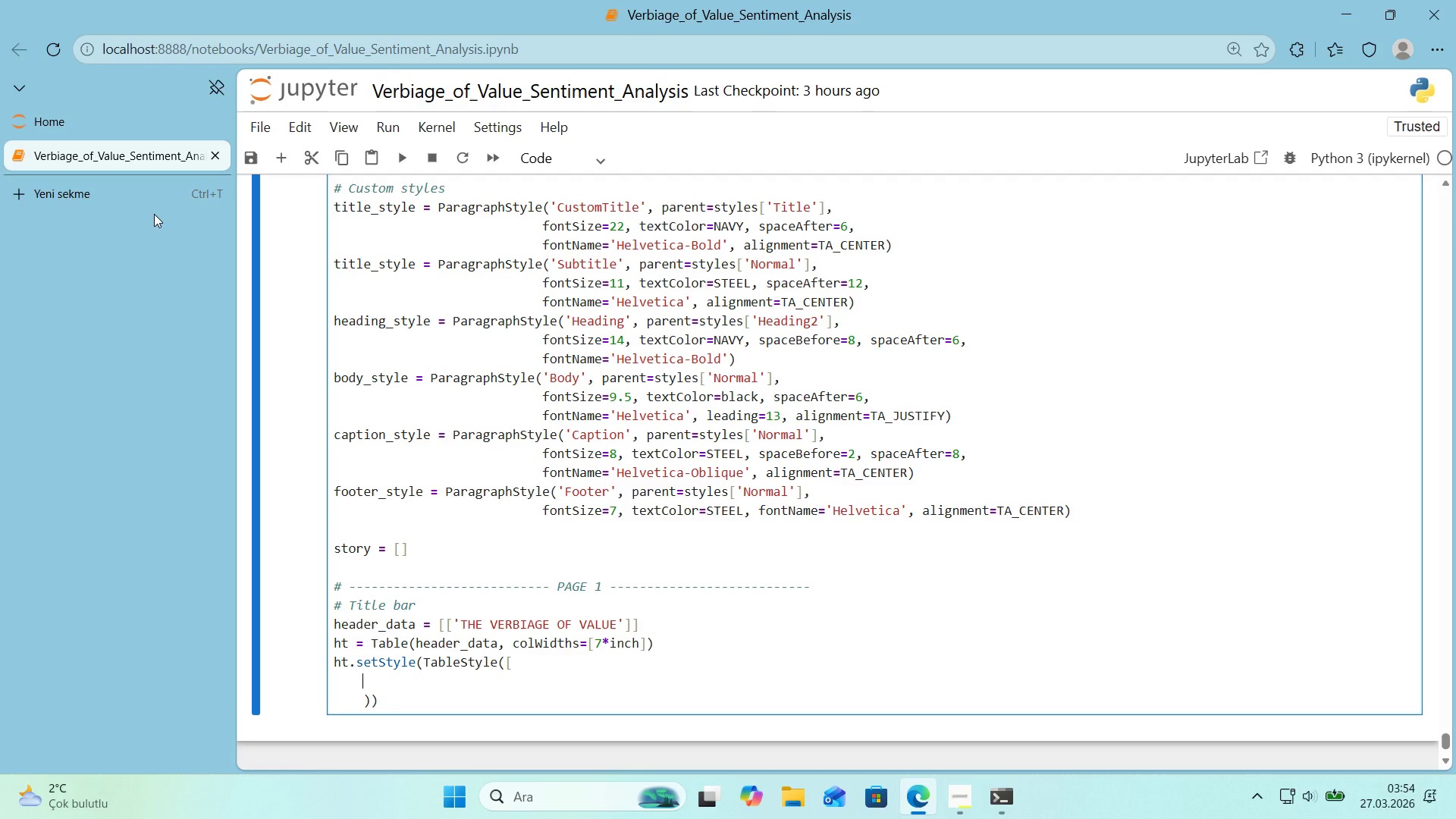 
wait(72.42)
 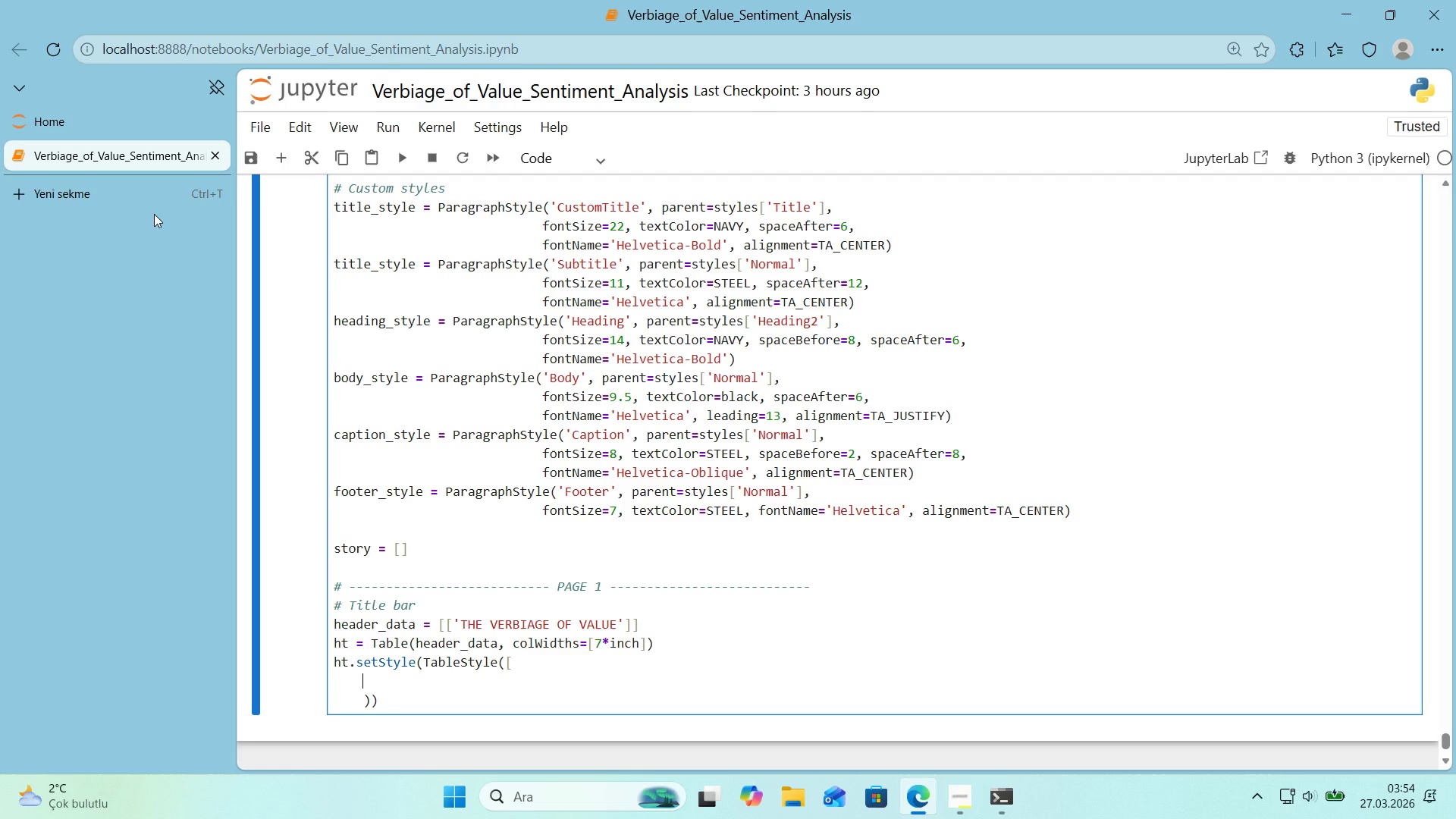 
left_click([146, 196])
 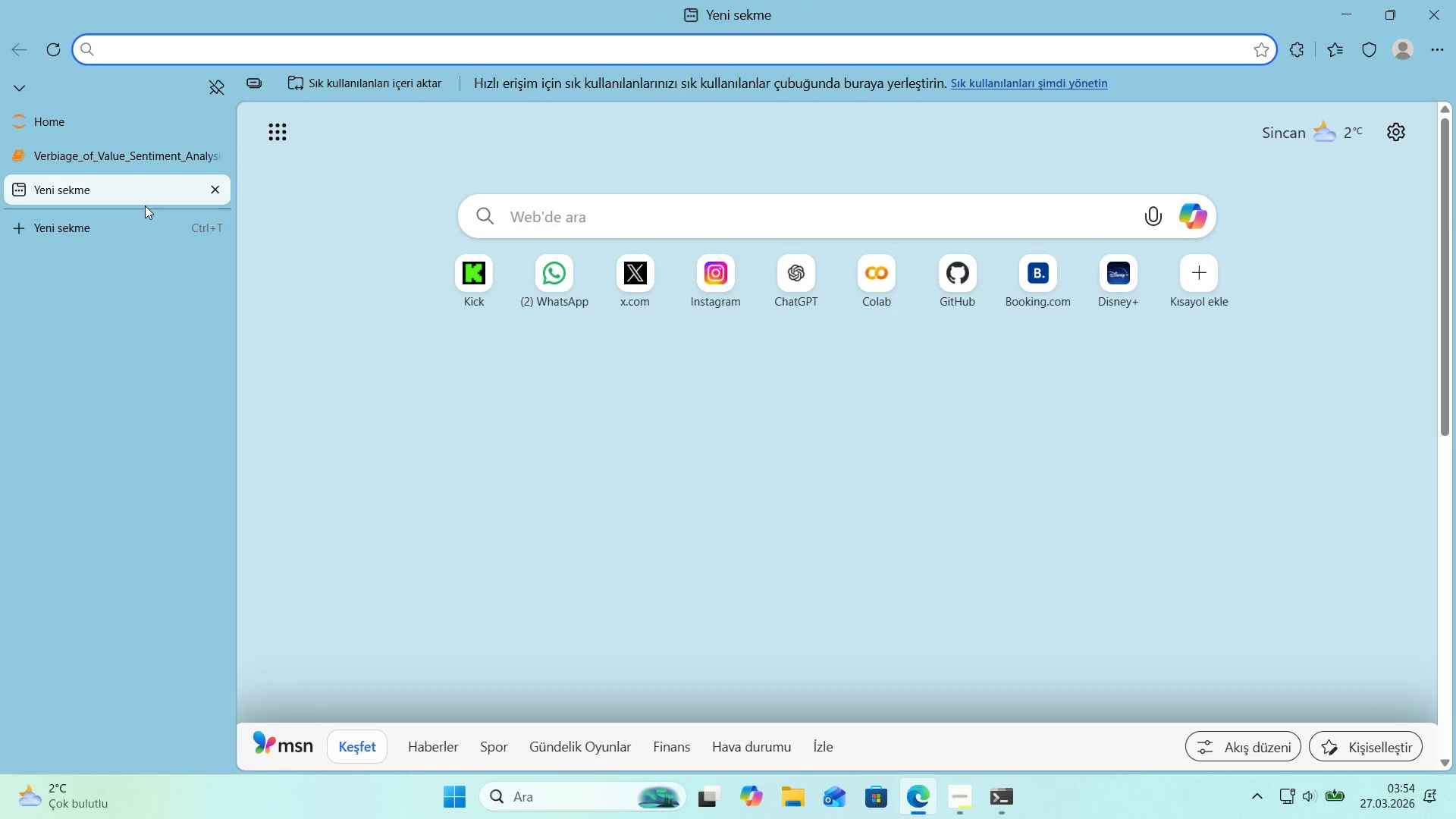 
type(rpor)
key(Backspace)
key(Backspace)
key(Backspace)
type(eport)
 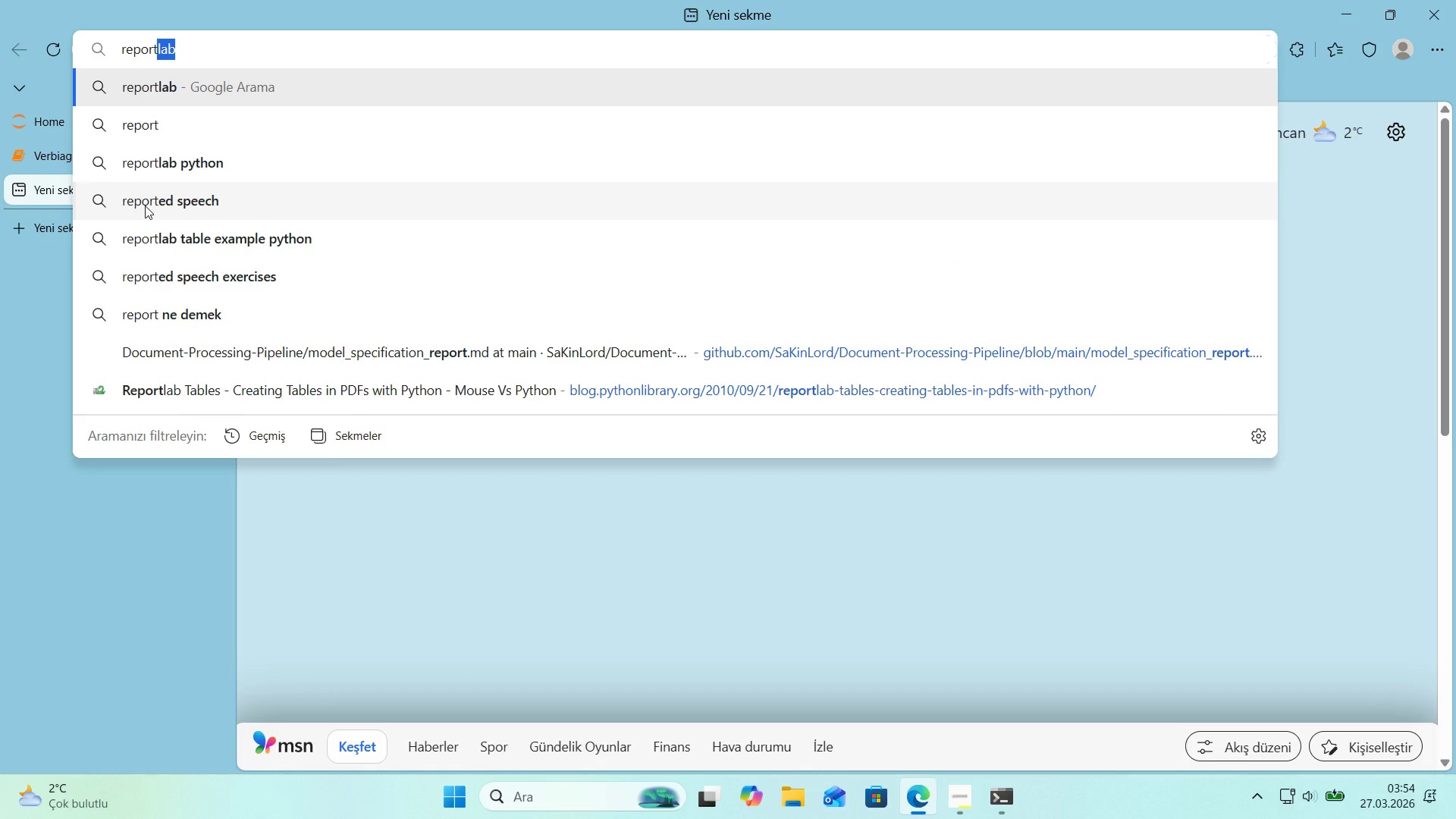 
key(ArrowRight)
 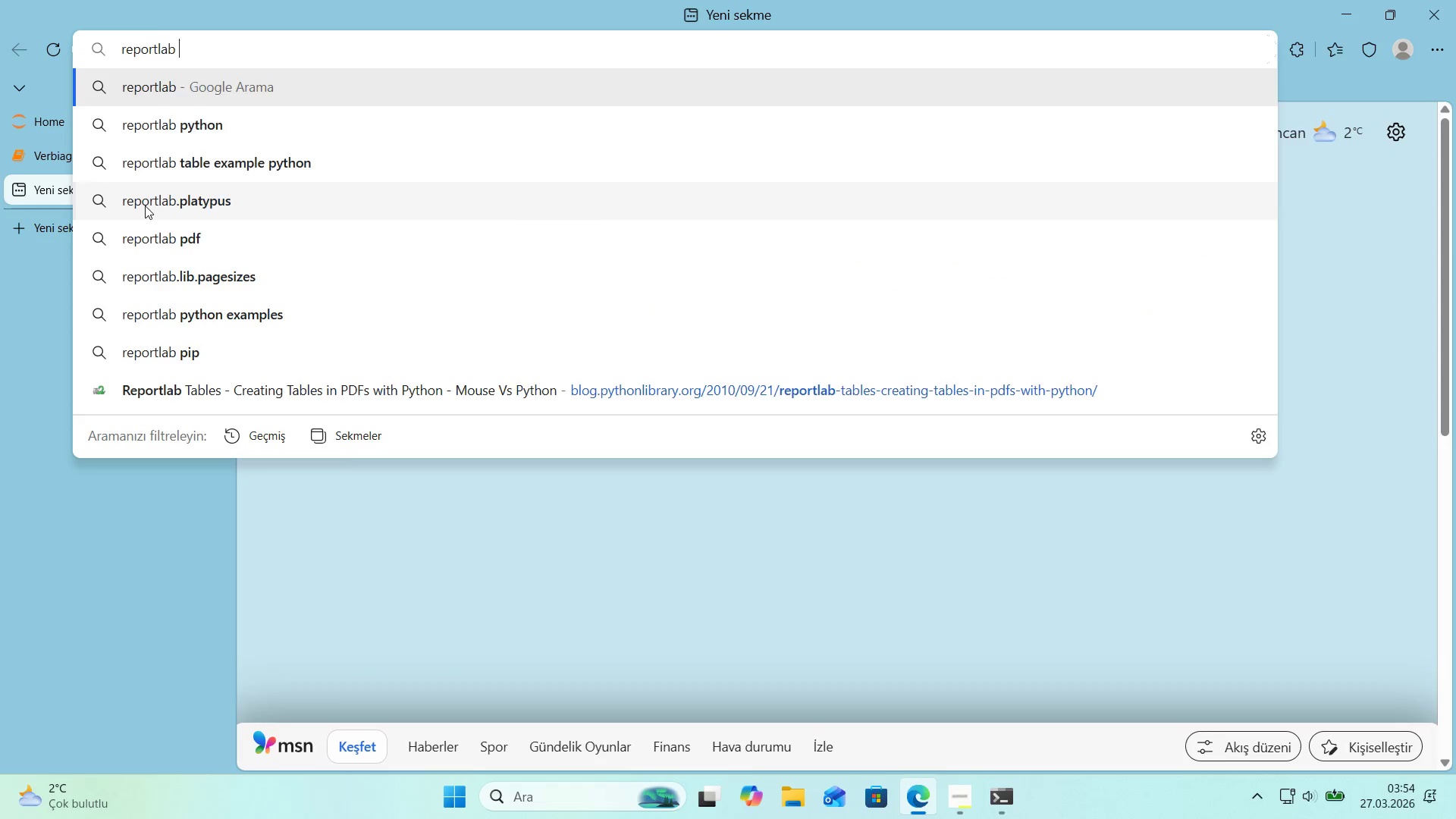 
type( table style colors)
 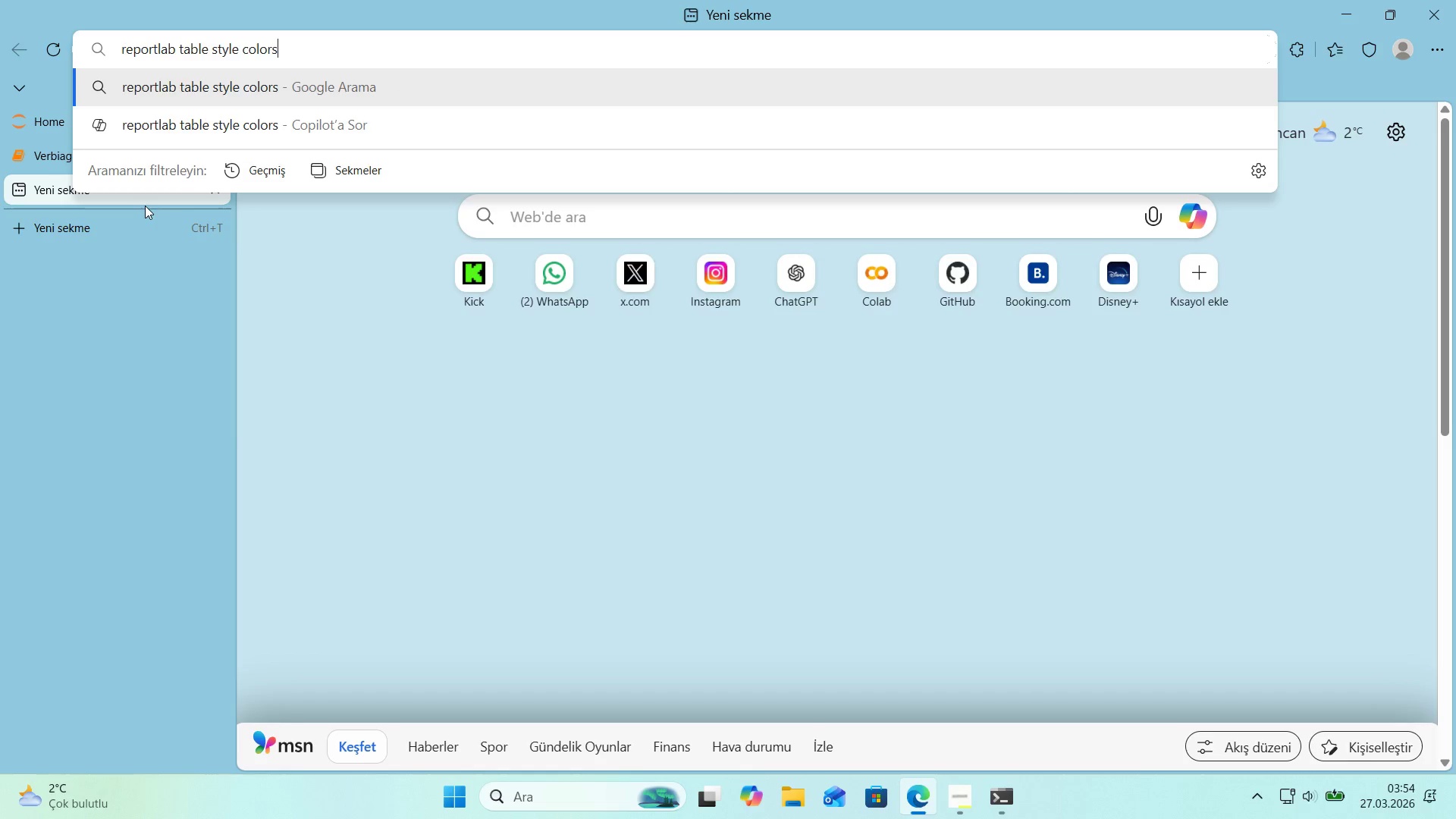 
key(Enter)
 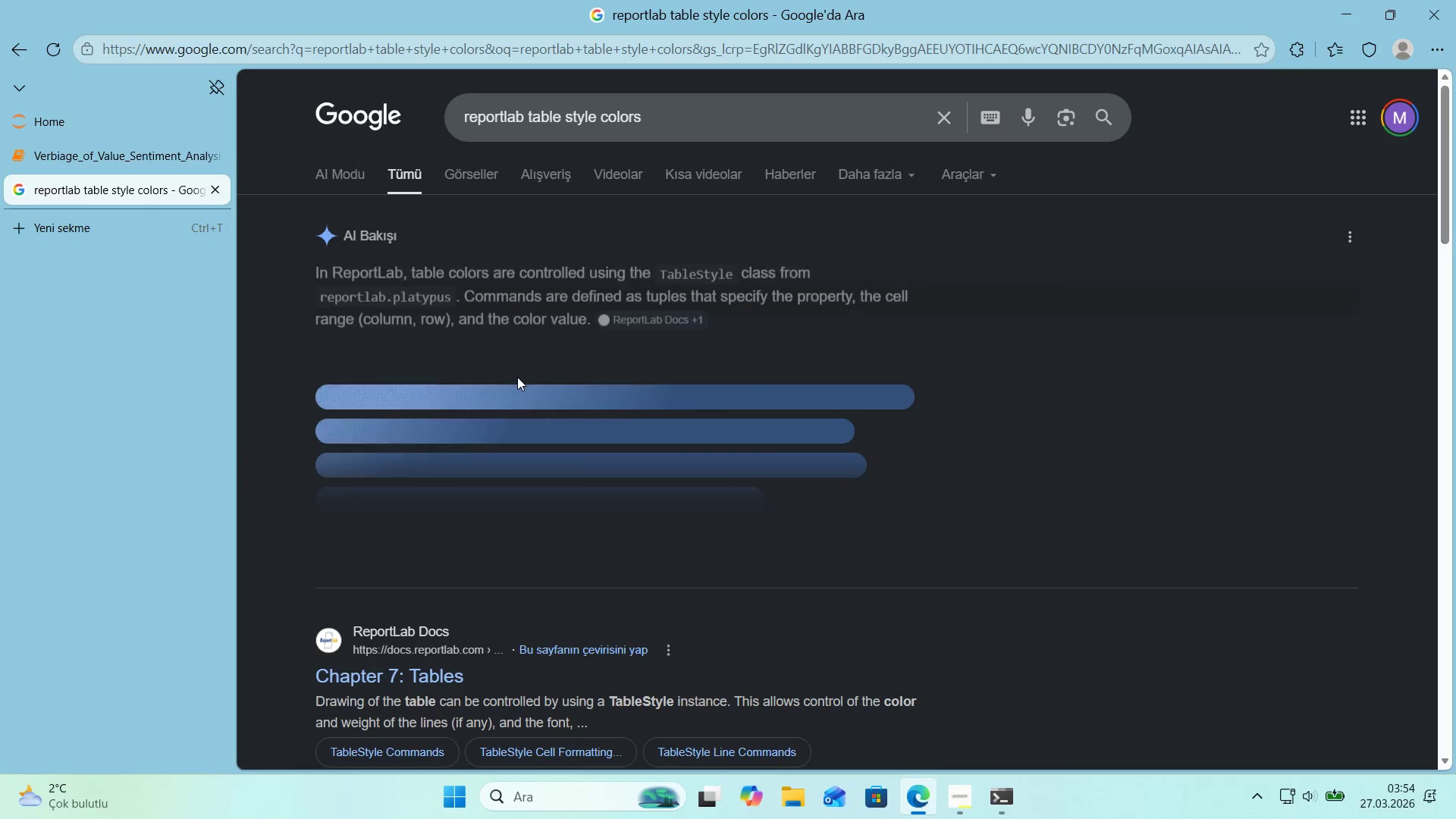 
scroll: coordinate [517, 377], scroll_direction: down, amount: 1.0
 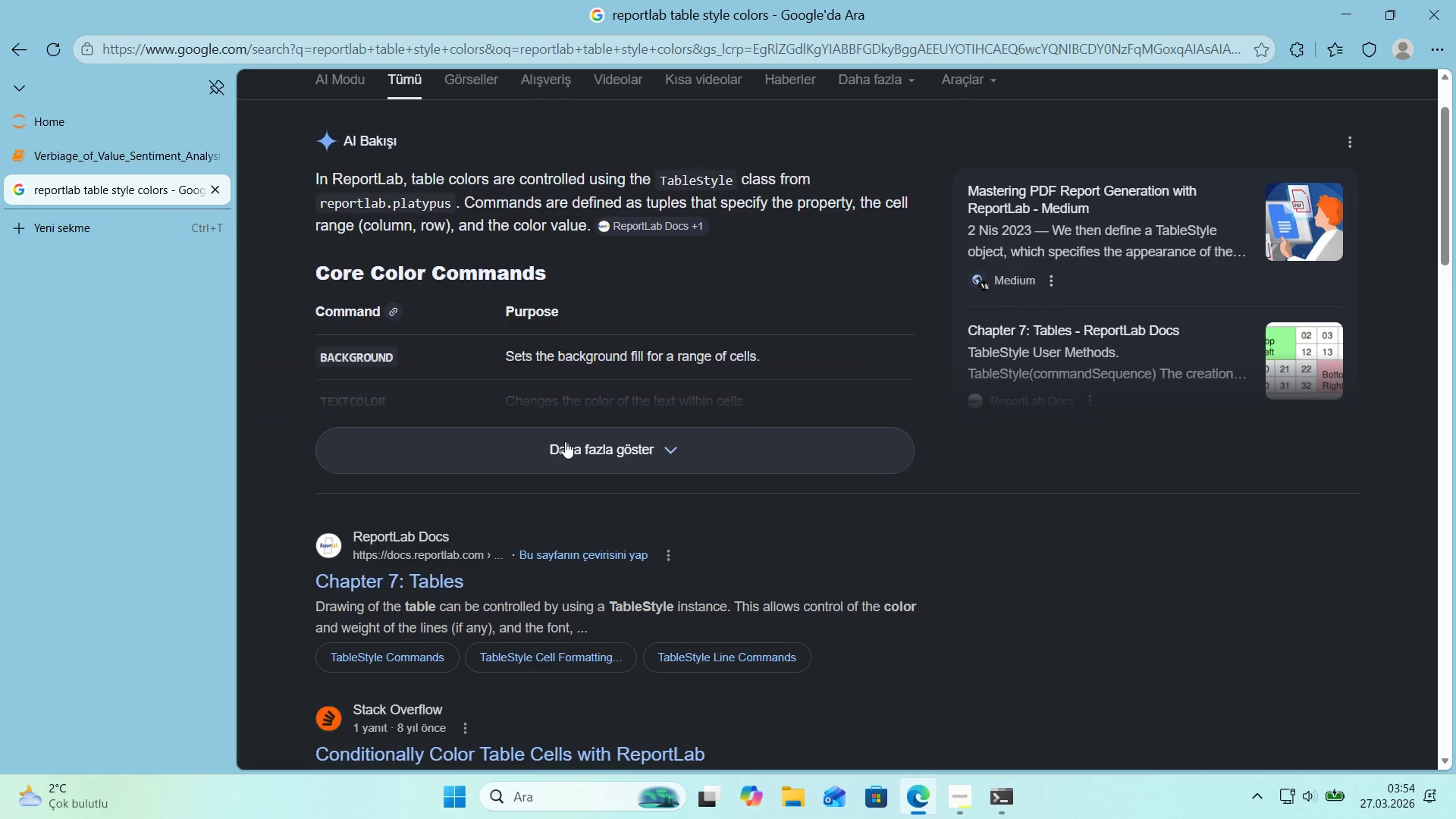 
left_click([570, 455])
 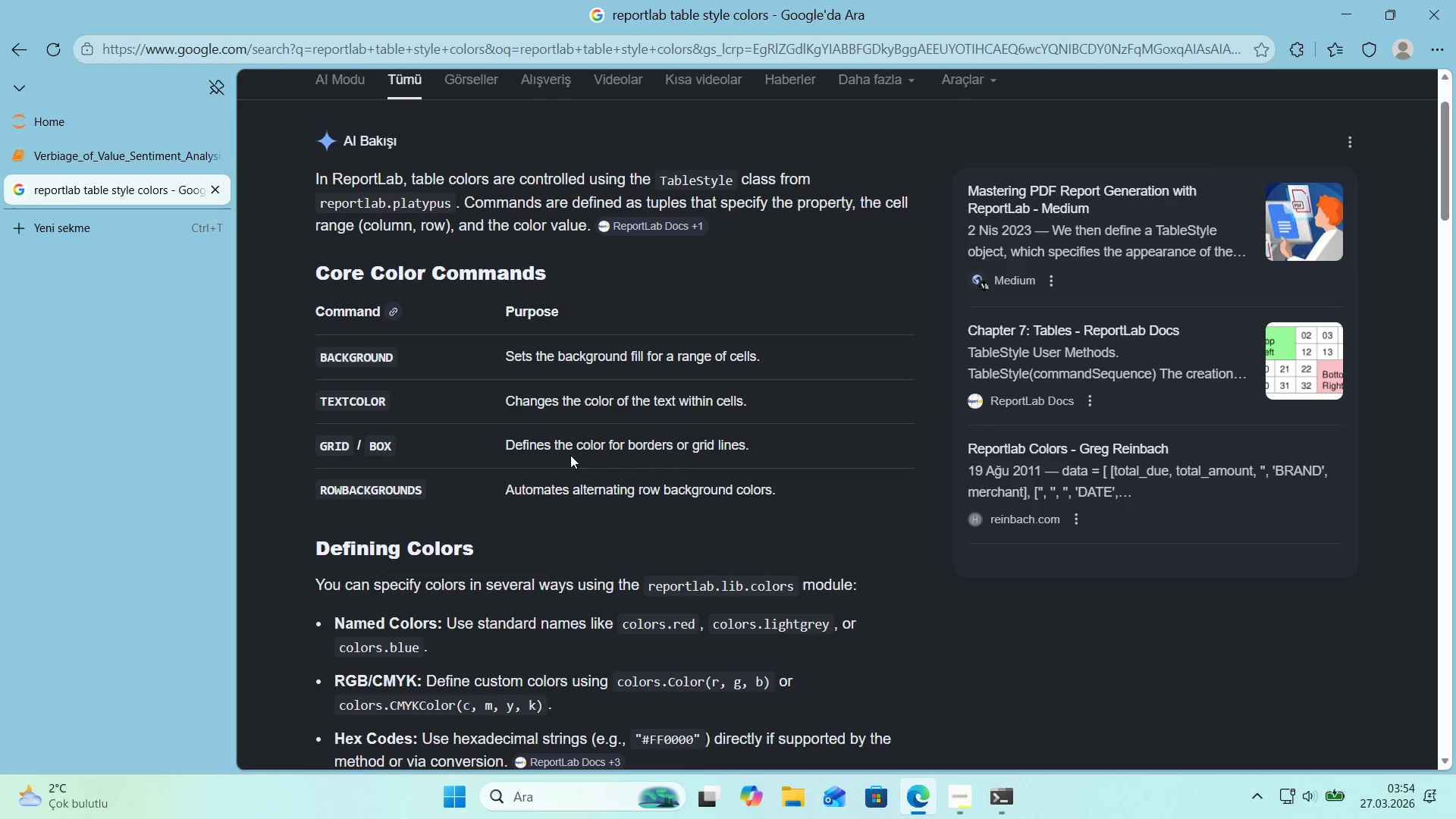 
scroll: coordinate [570, 455], scroll_direction: down, amount: 2.0
 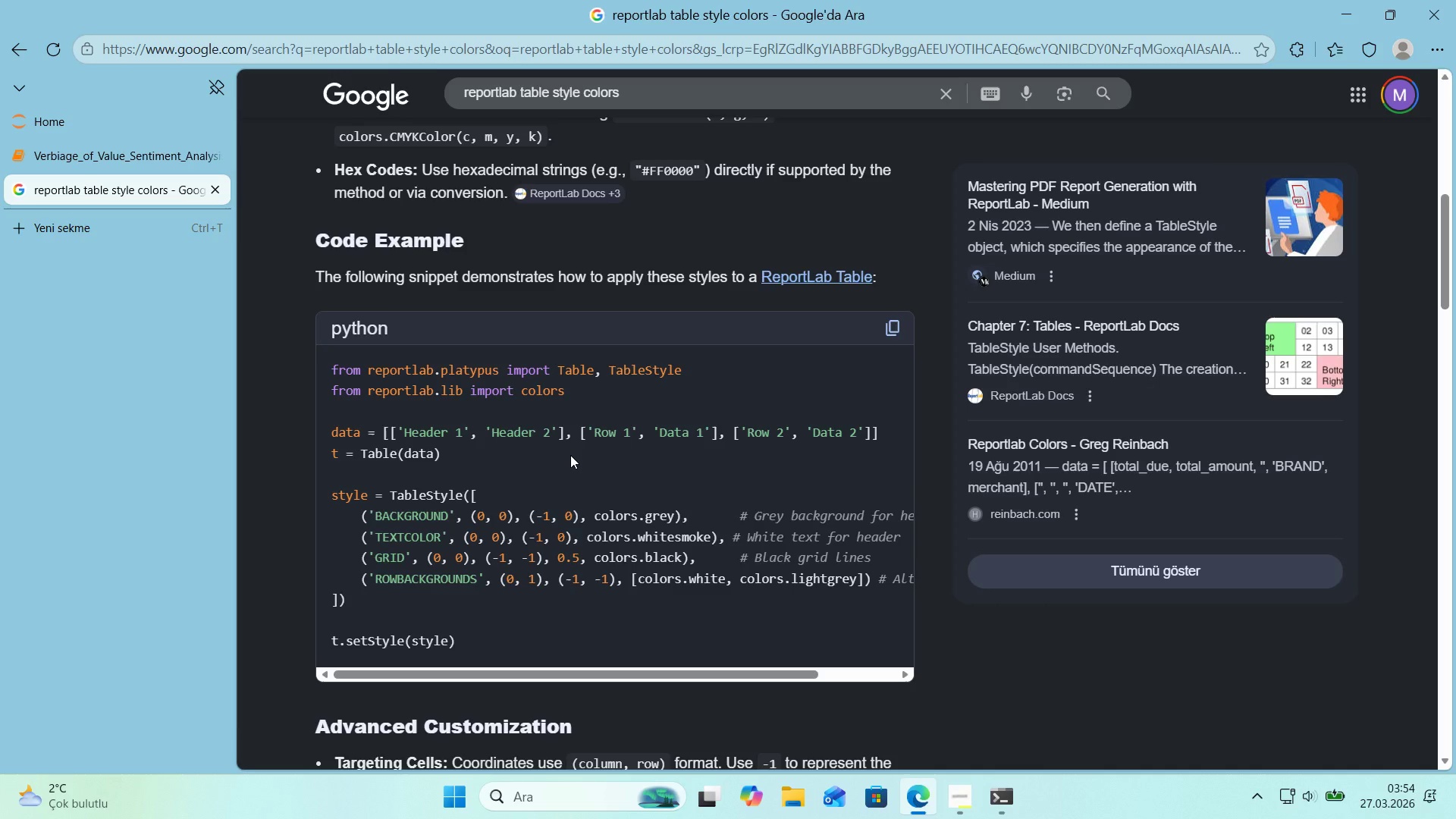 
left_click_drag(start_coordinate=[388, 677], to_coordinate=[334, 663])
 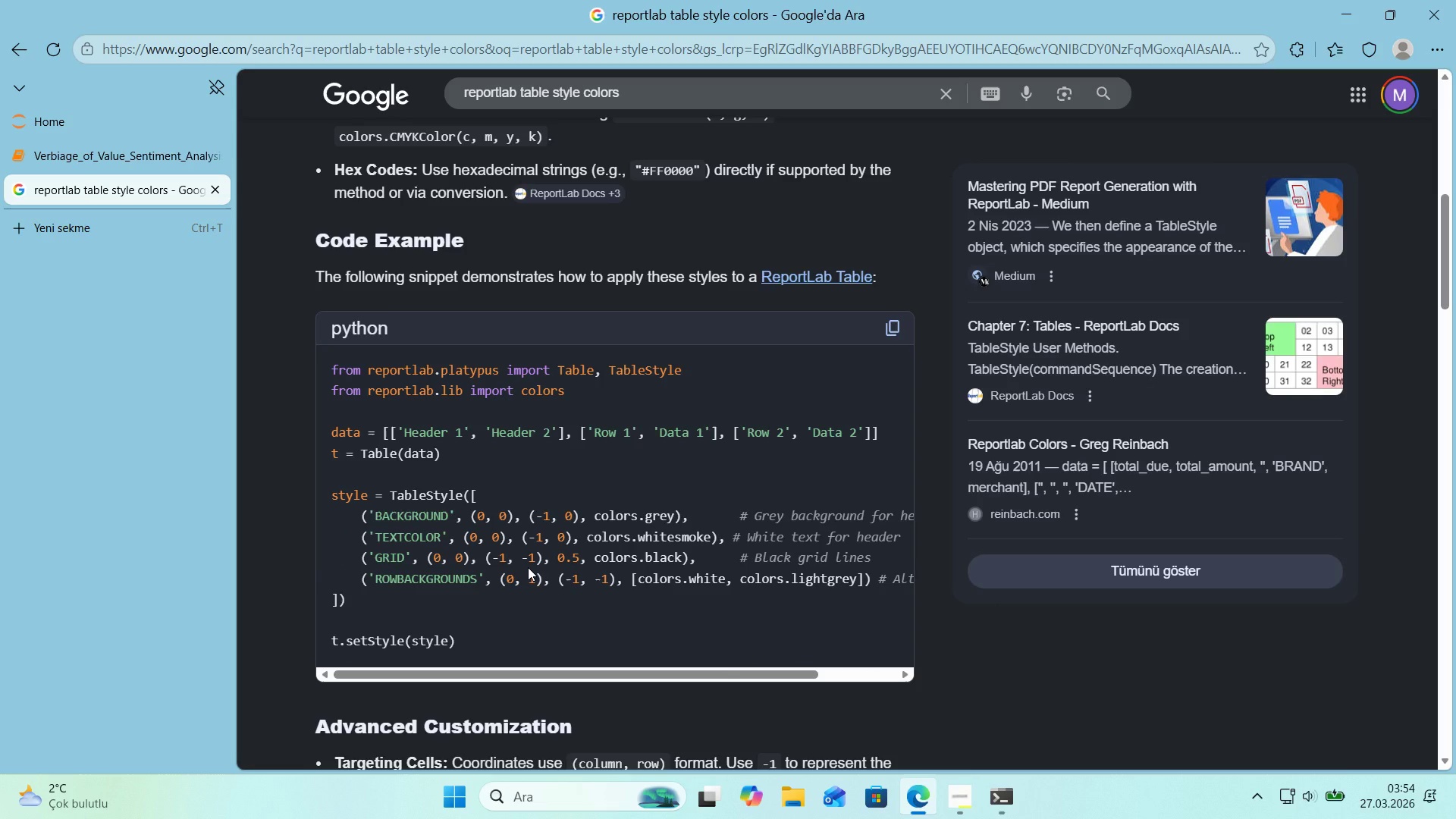 
scroll: coordinate [542, 452], scroll_direction: up, amount: 9.0
 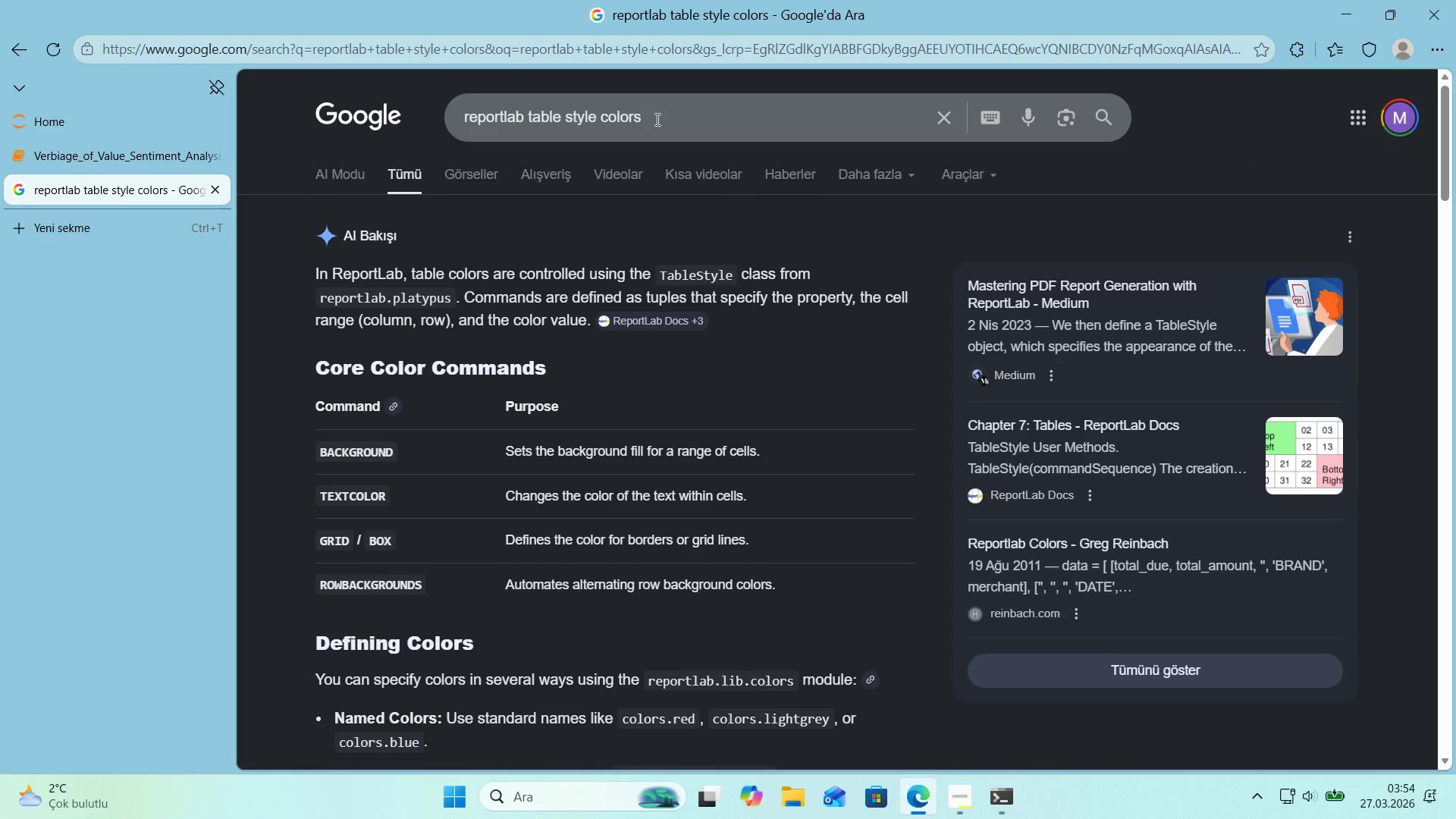 
left_click_drag(start_coordinate=[658, 119], to_coordinate=[564, 126])
 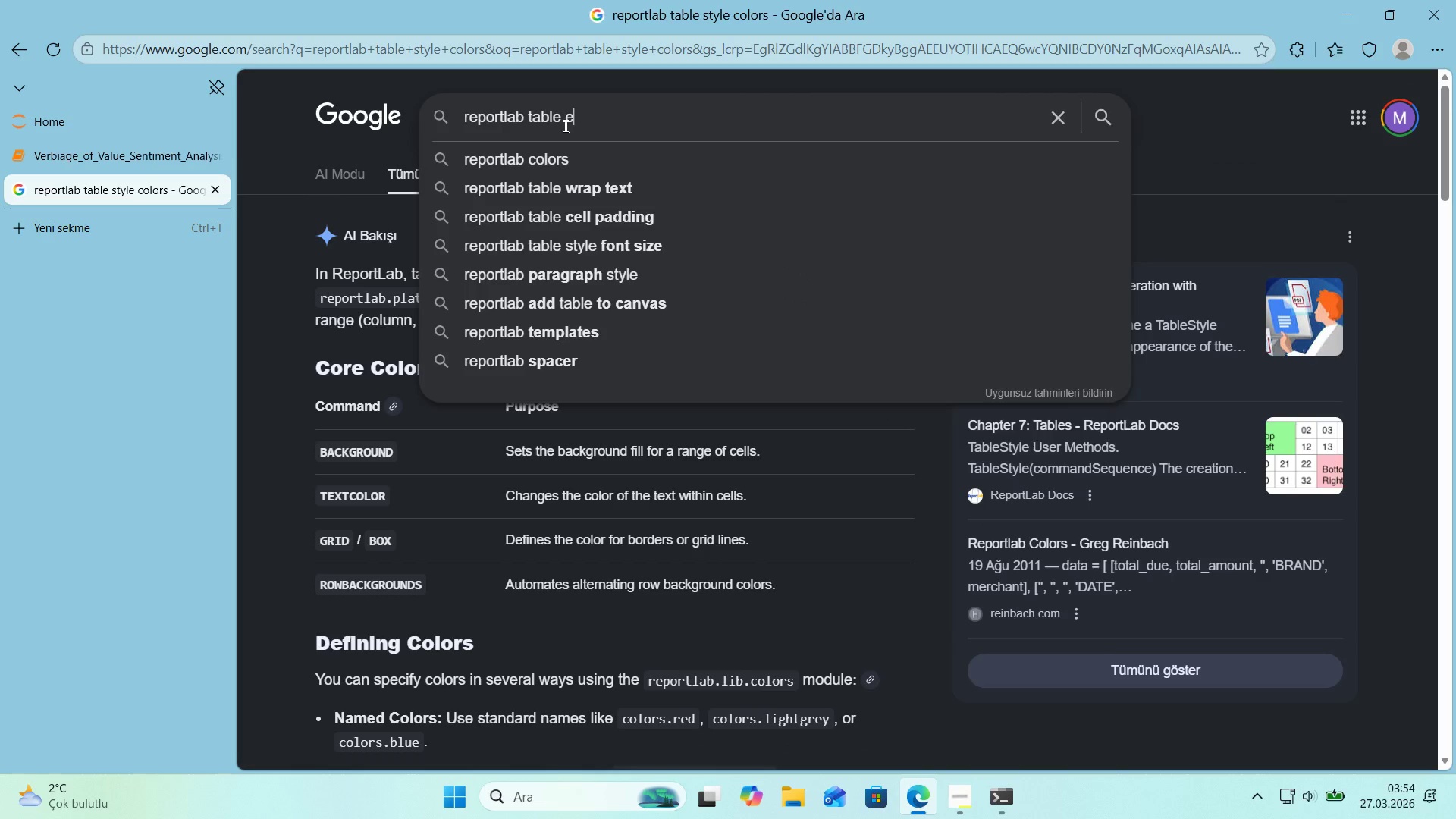 
type(exa)
 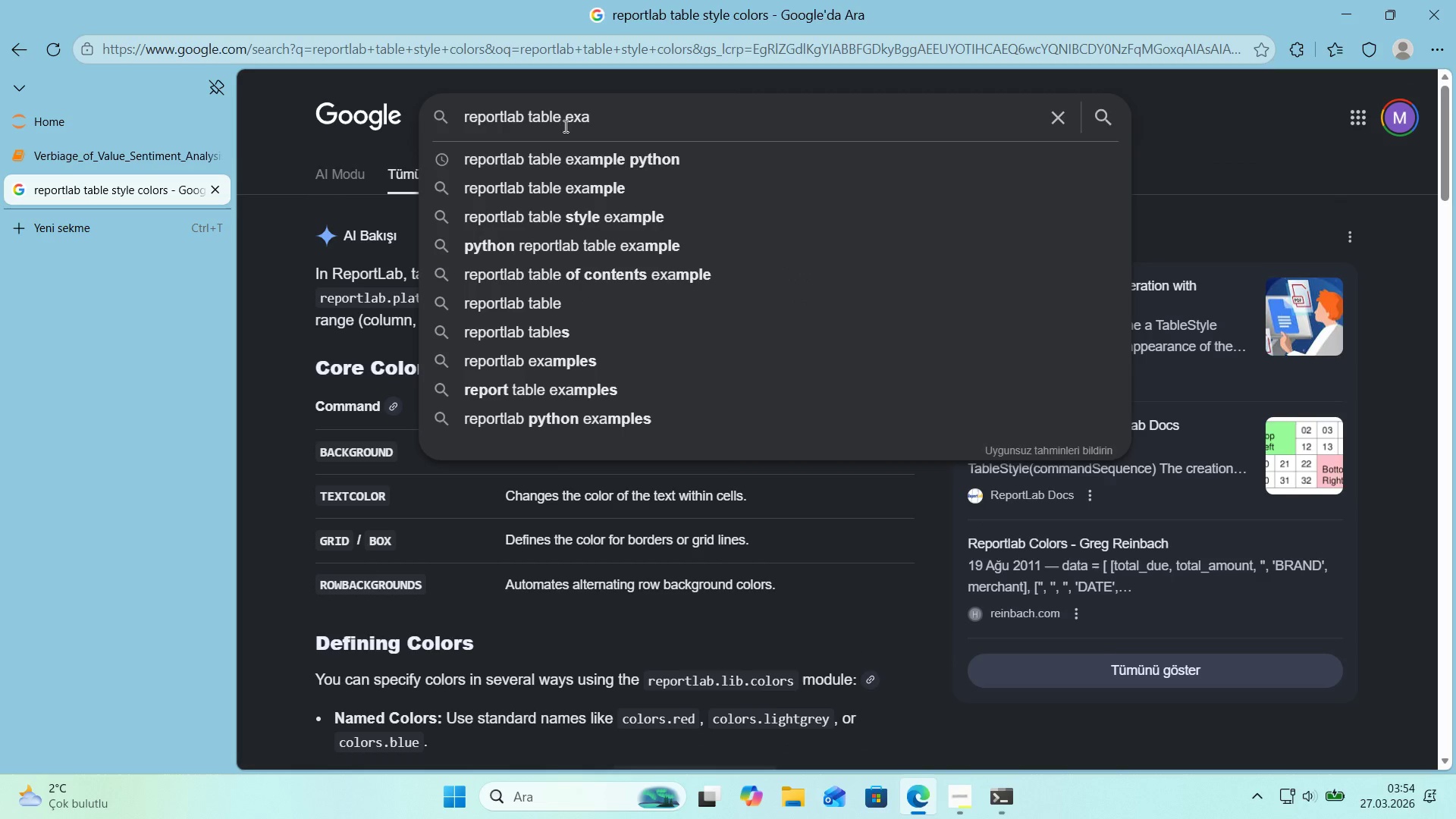 
key(ArrowDown)
 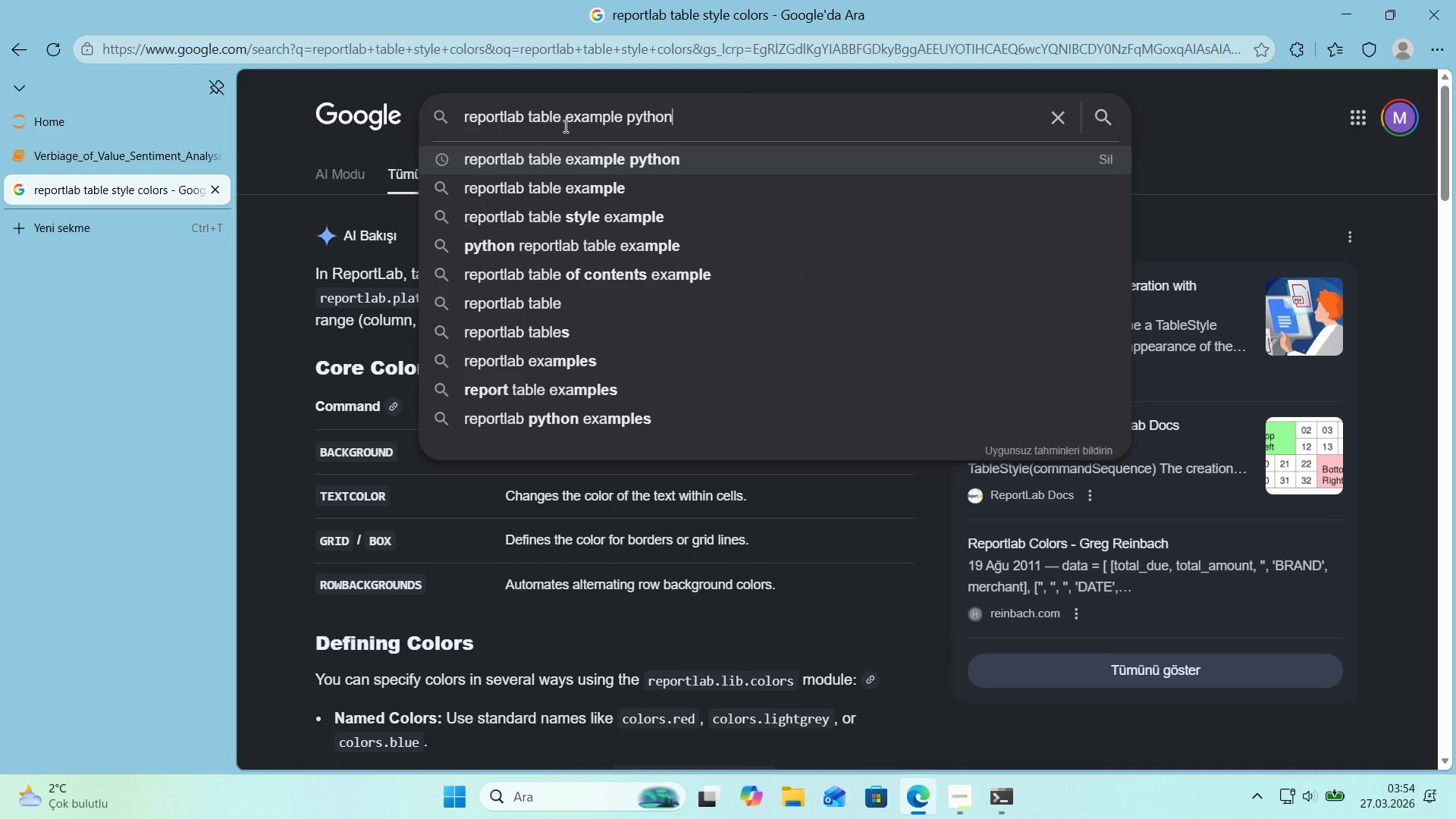 
key(Enter)
 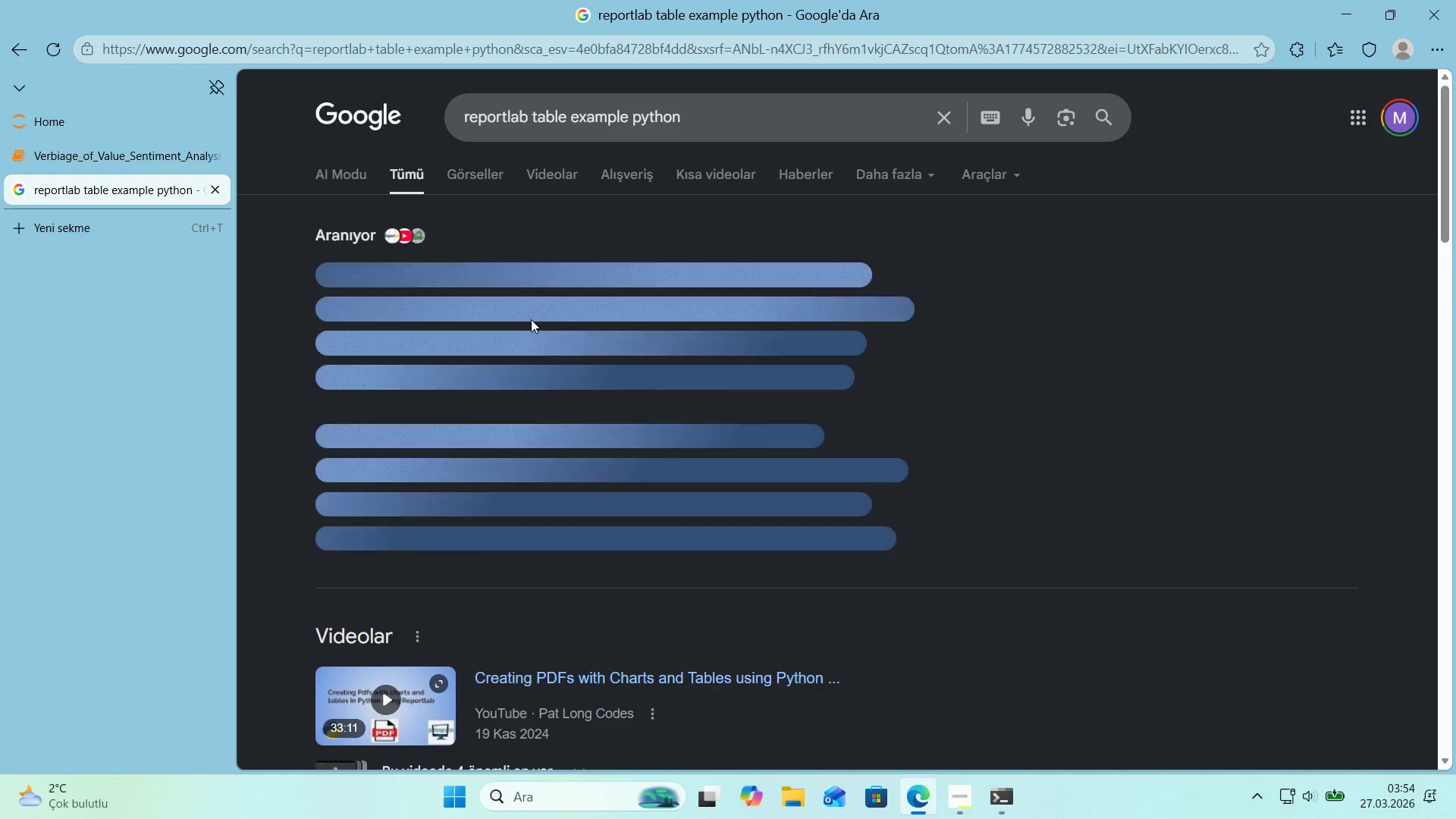 
scroll: coordinate [526, 324], scroll_direction: down, amount: 1.0
 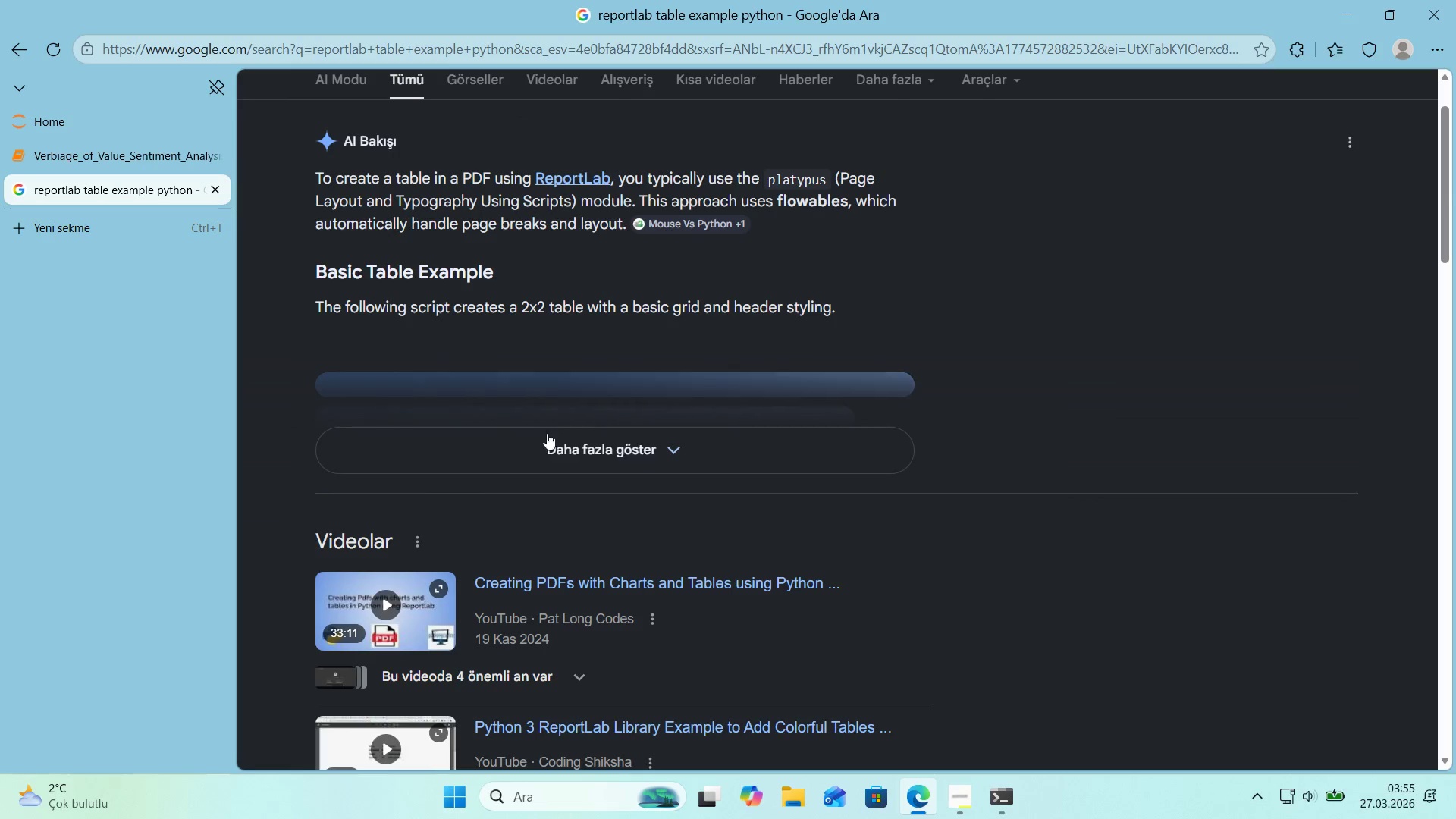 
left_click([552, 441])
 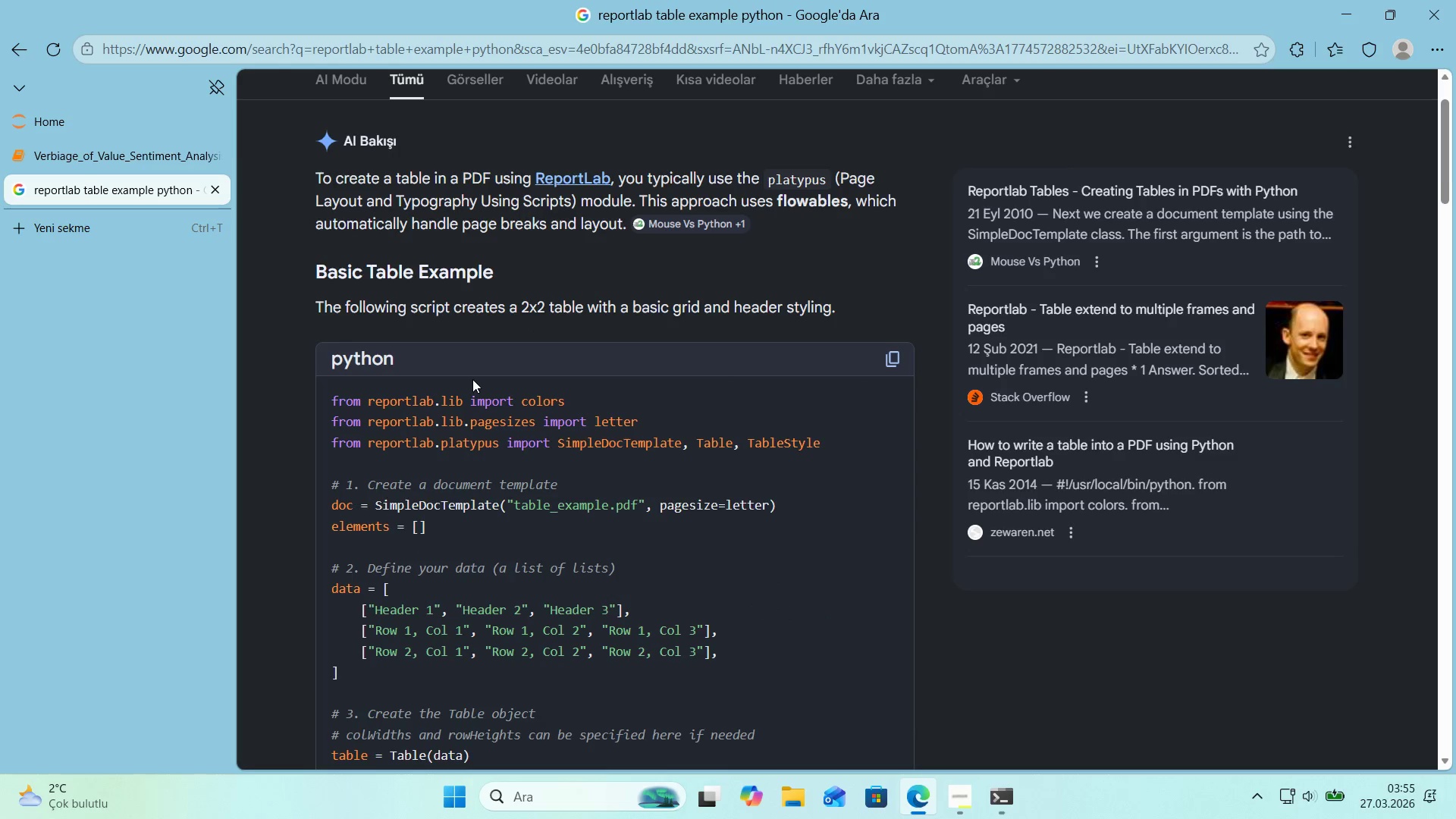 
scroll: coordinate [472, 379], scroll_direction: down, amount: 4.0
 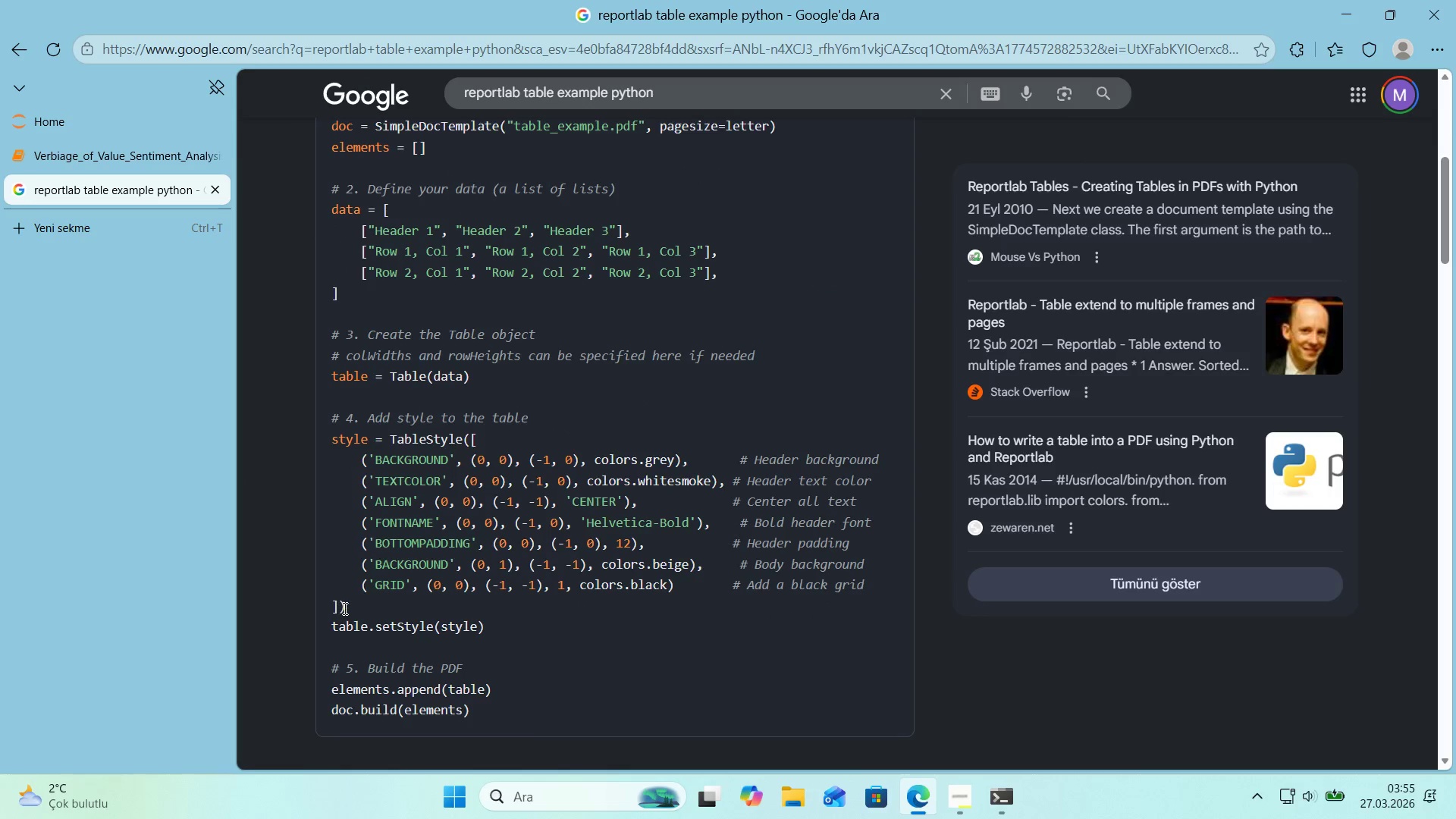 
left_click_drag(start_coordinate=[350, 608], to_coordinate=[322, 449])
 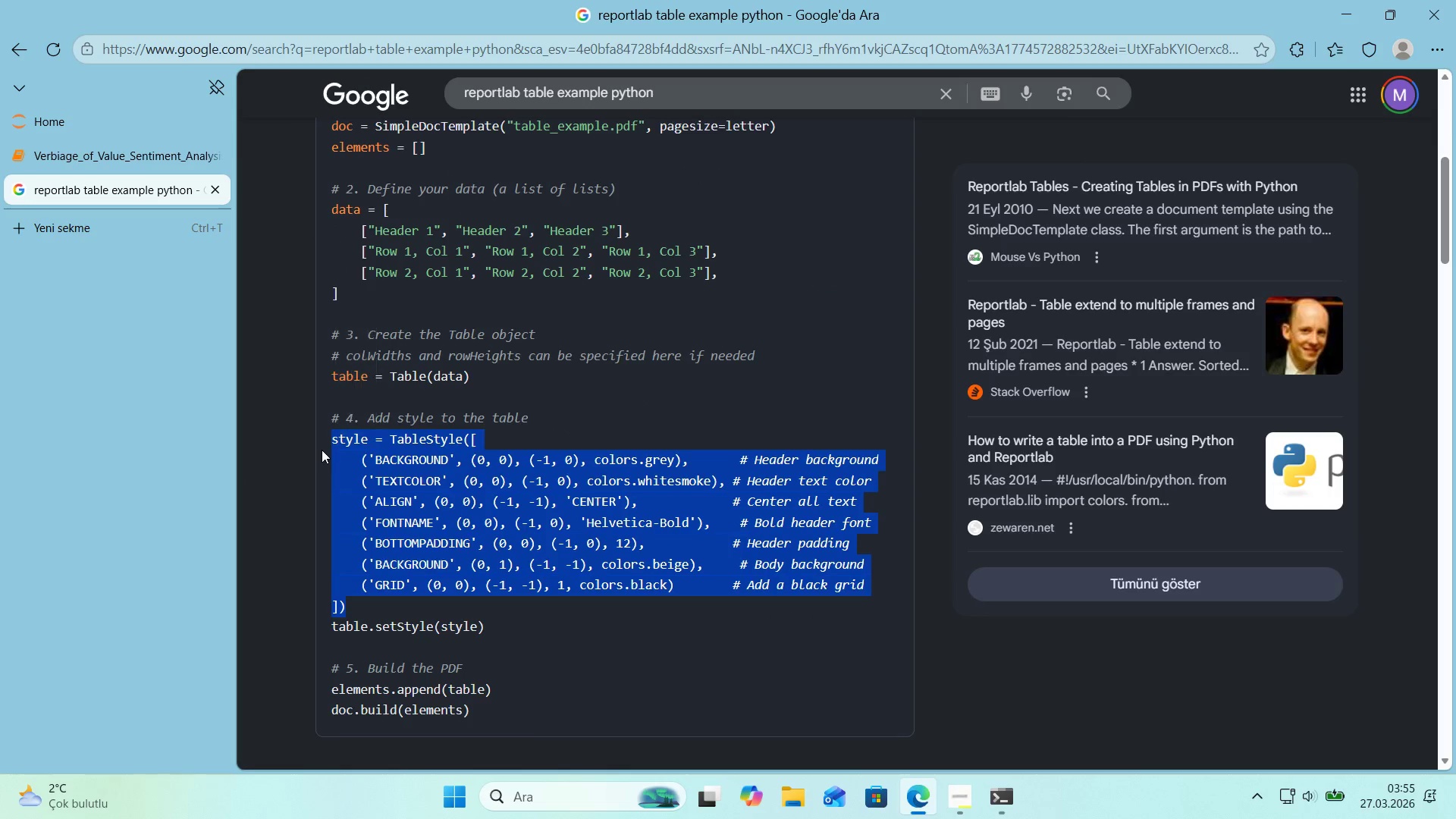 
key(Control+C)
 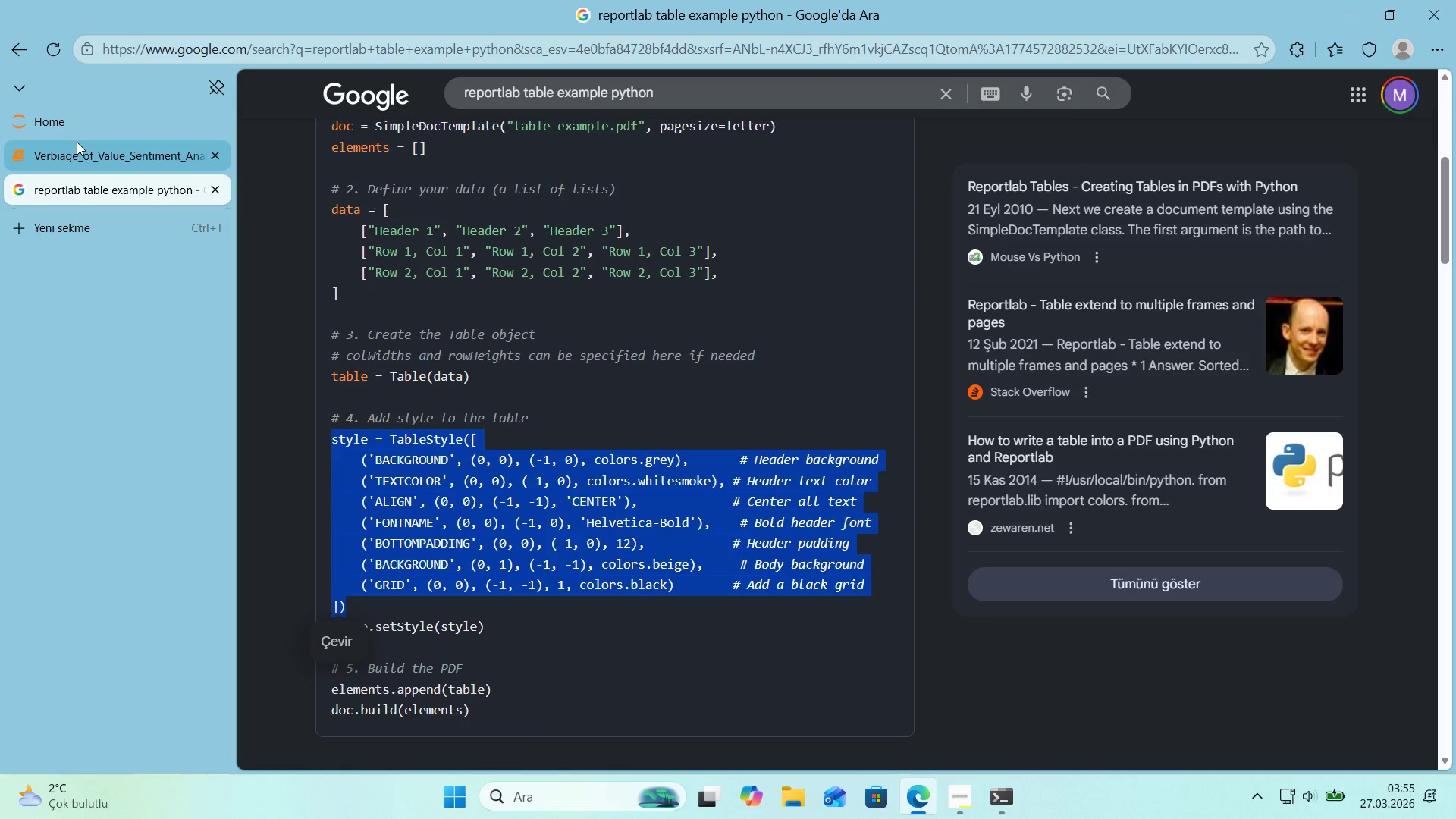 
left_click([77, 146])
 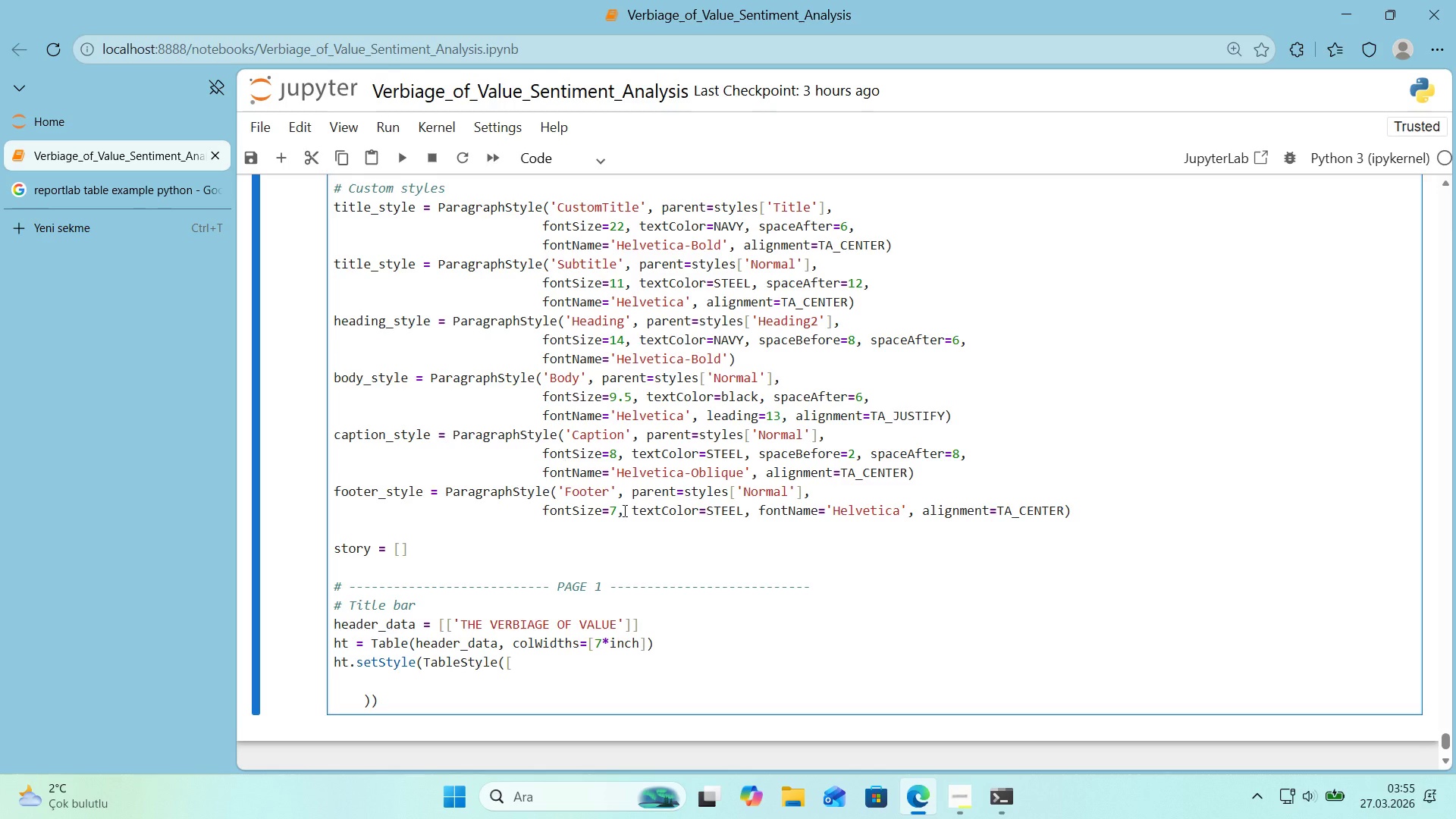 
scroll: coordinate [620, 514], scroll_direction: down, amount: 1.0
 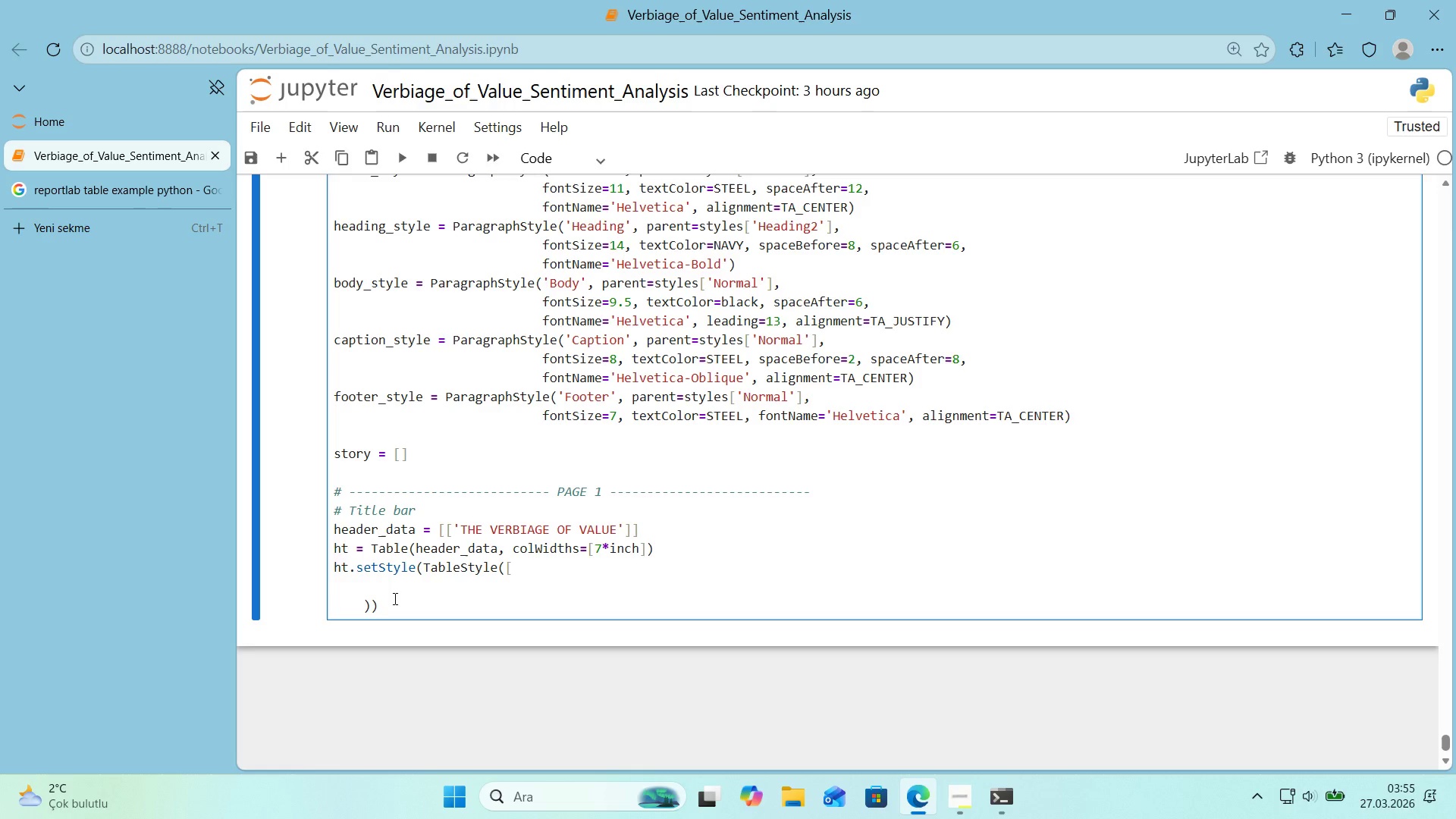 
wait(17.91)
 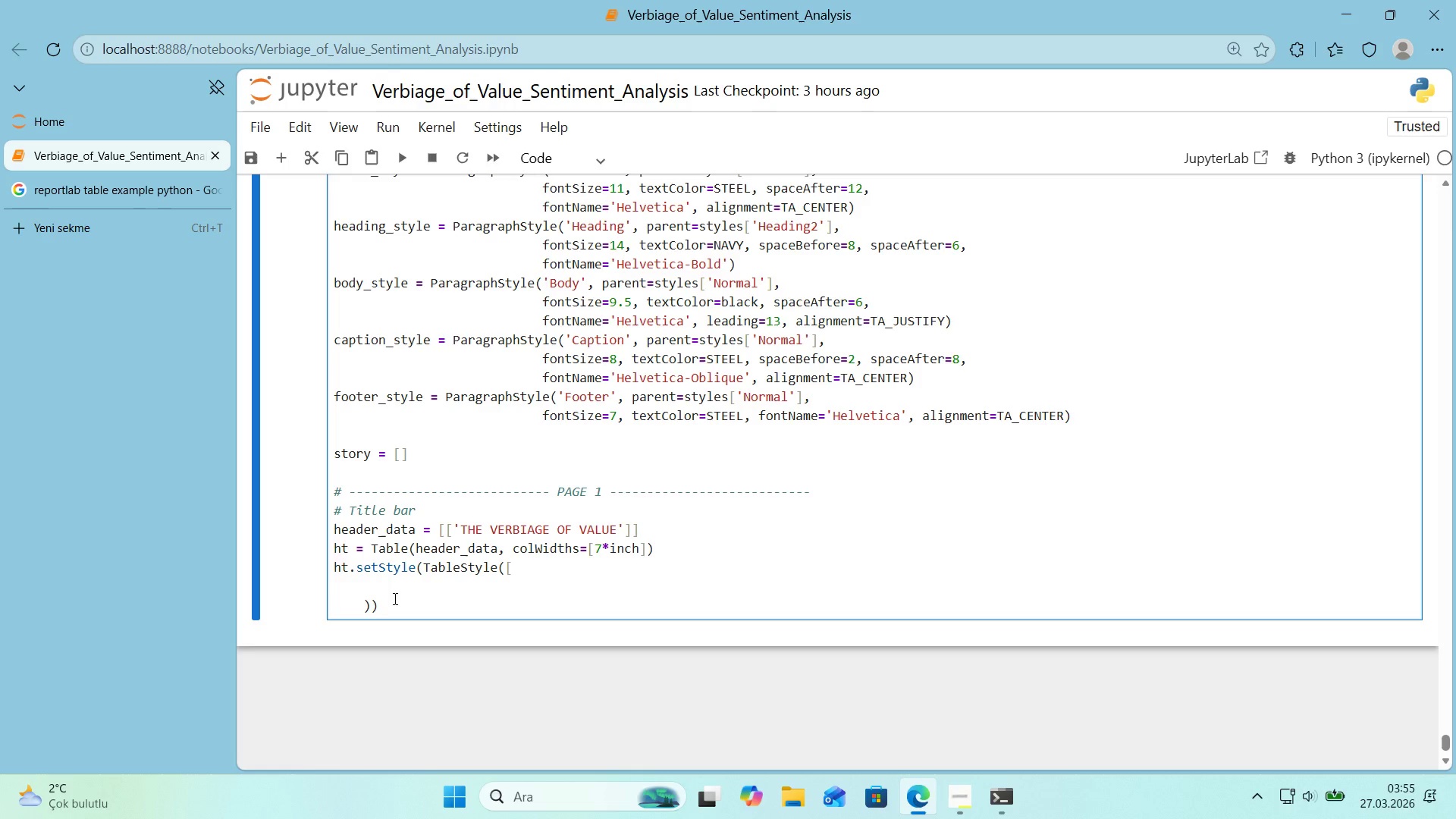 
left_click_drag(start_coordinate=[396, 602], to_coordinate=[327, 602])
 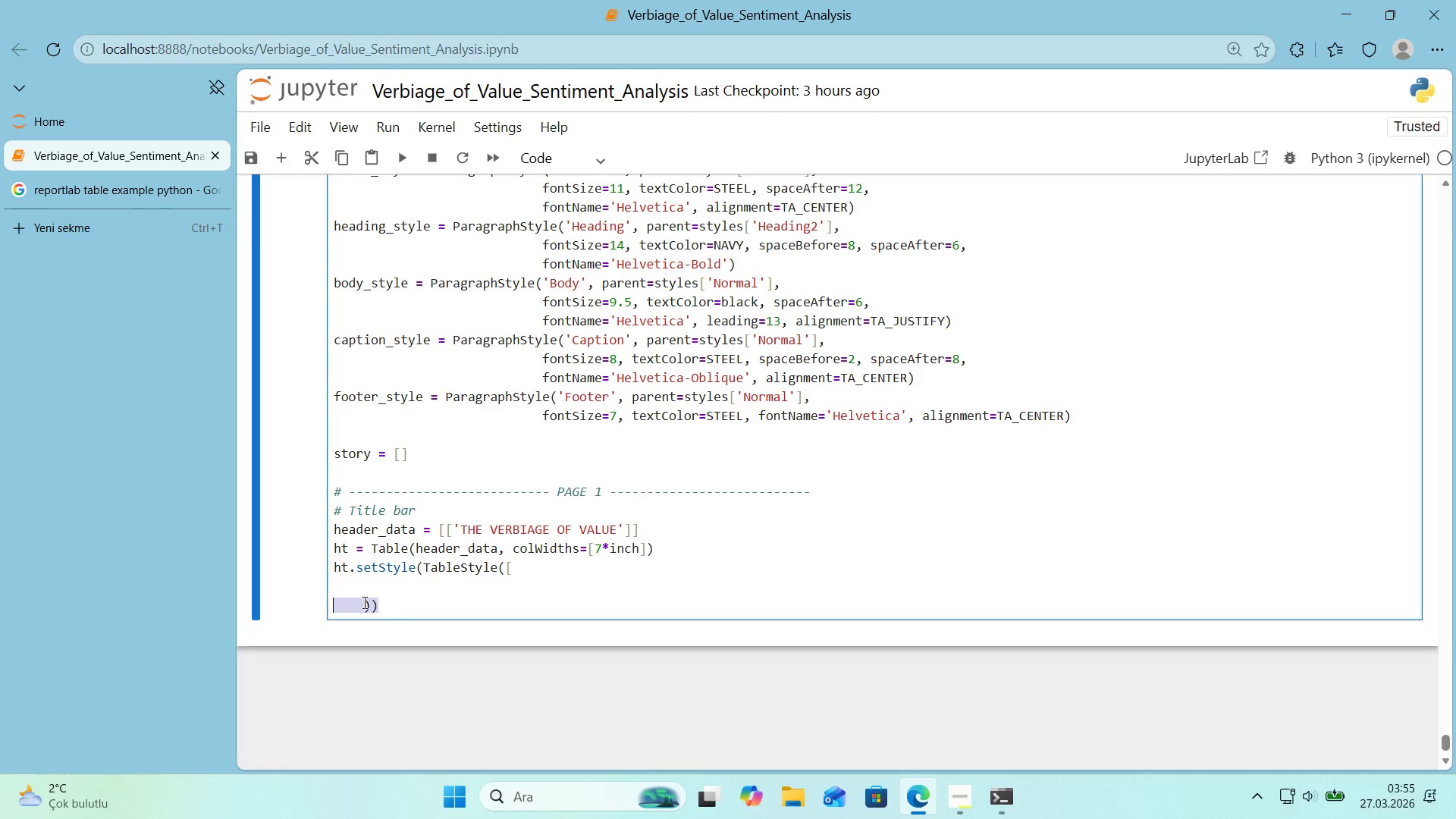 
key(Control+V)
 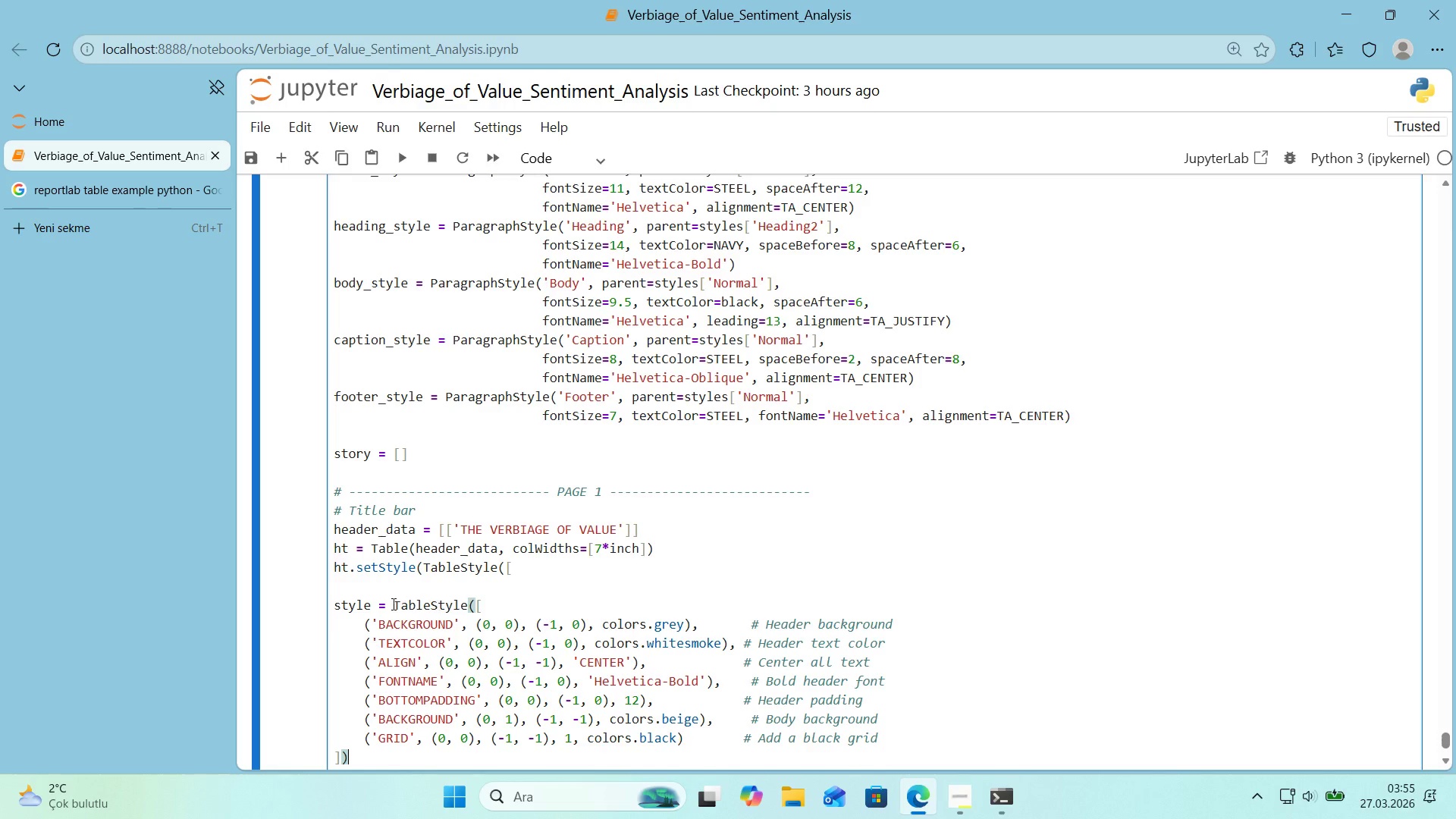 
left_click_drag(start_coordinate=[393, 604], to_coordinate=[380, 580])
 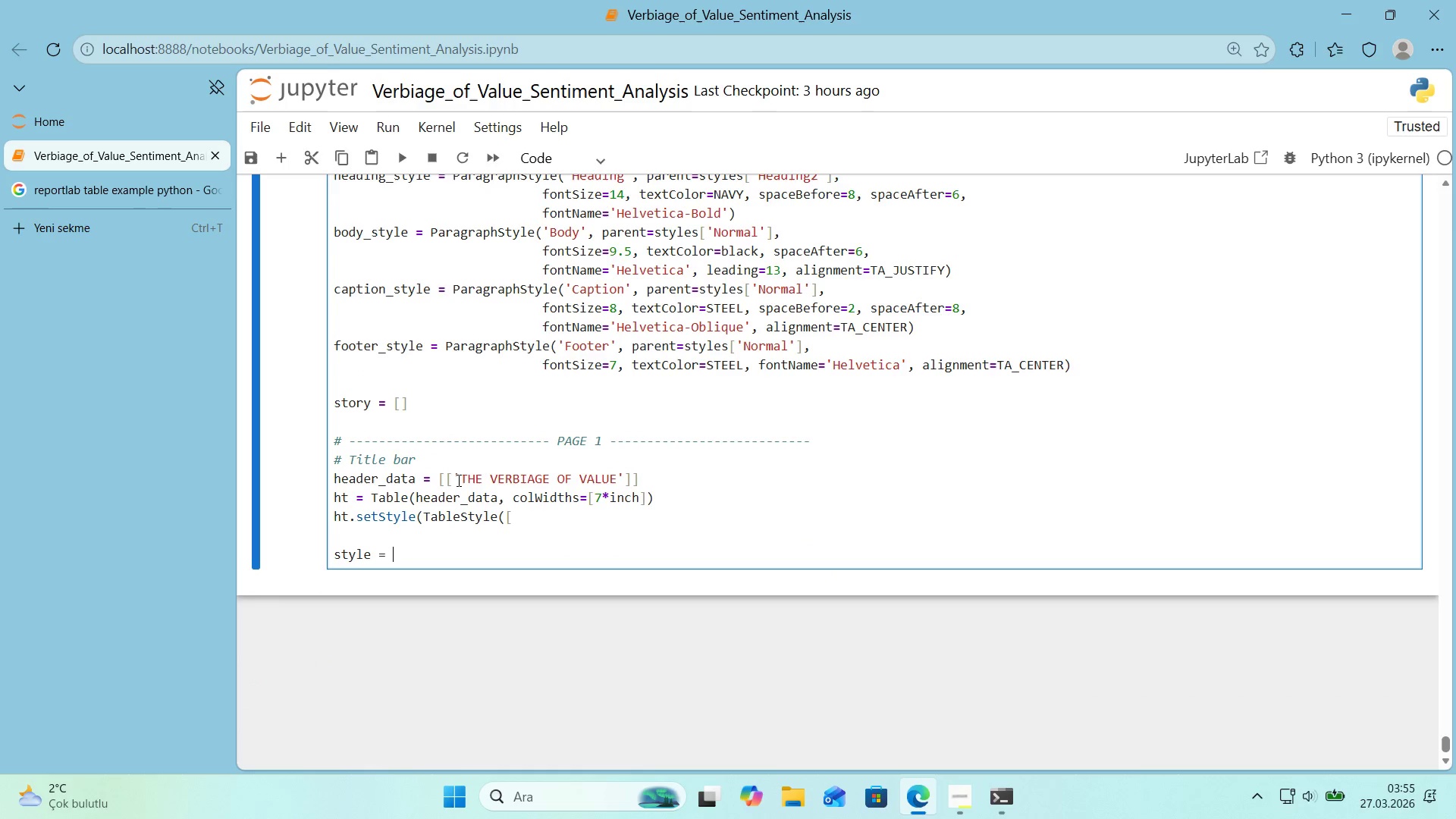 
scroll: coordinate [435, 623], scroll_direction: down, amount: 2.0
 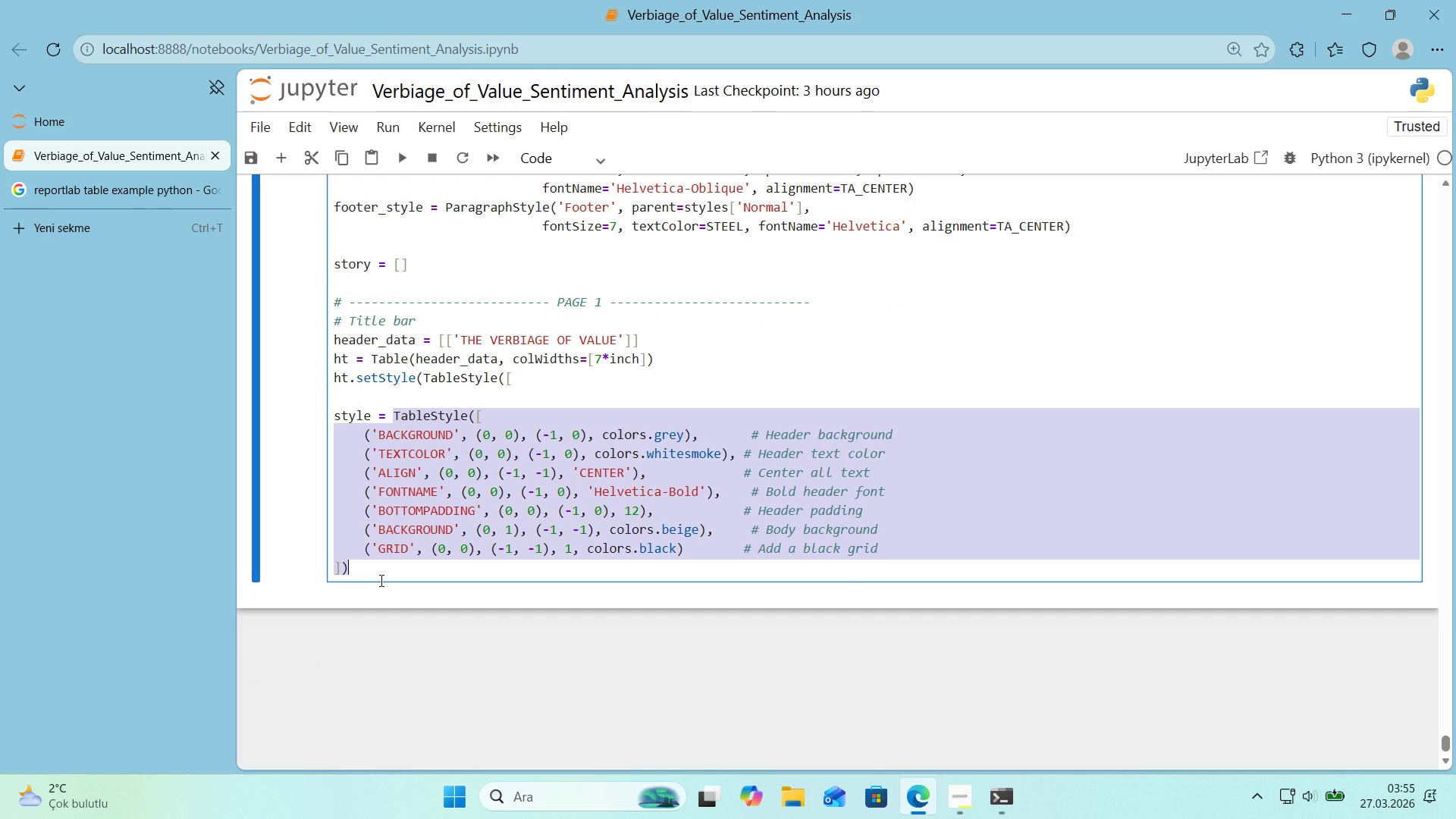 
key(Control+X)
 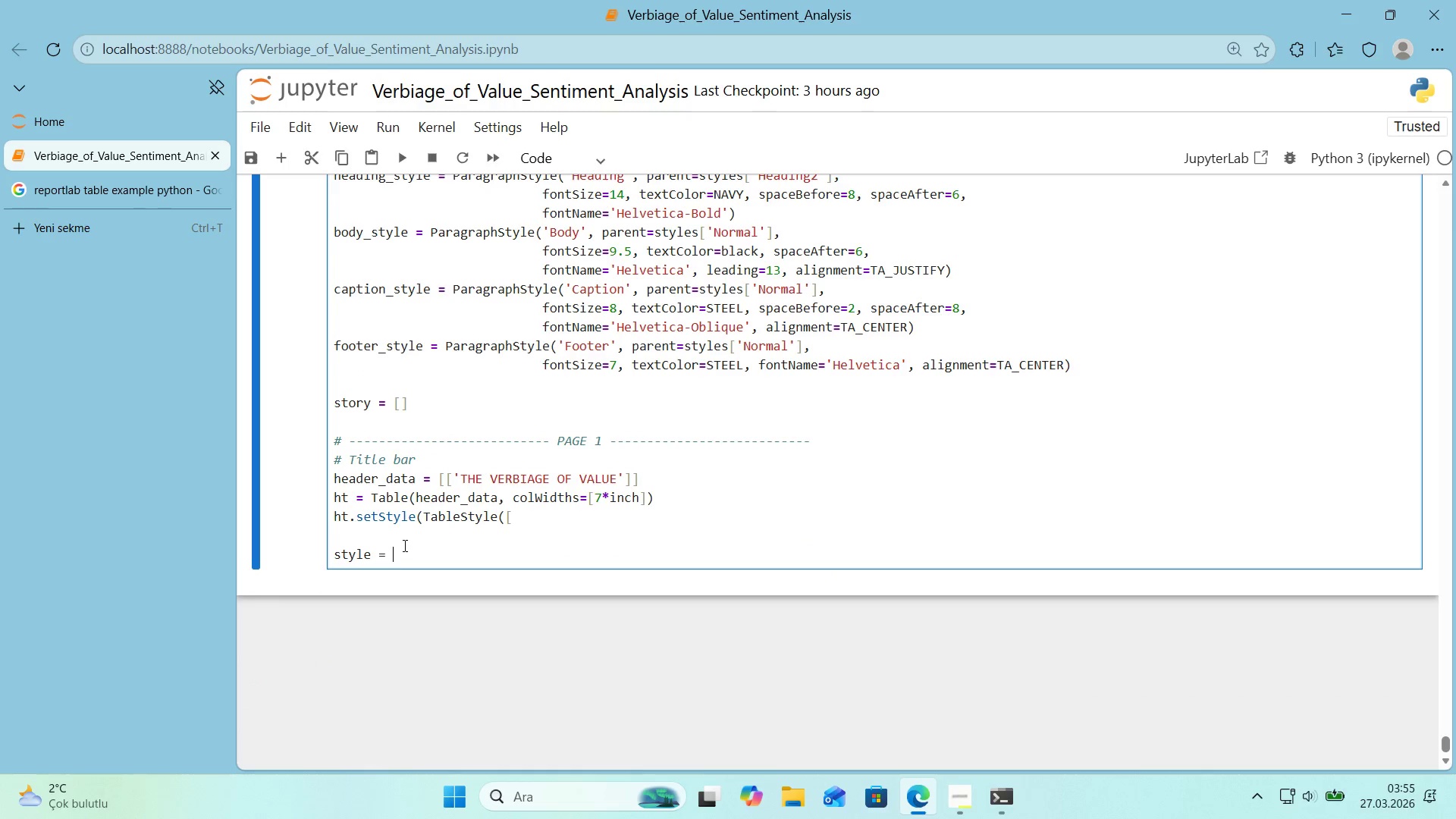 
left_click_drag(start_coordinate=[396, 555], to_coordinate=[425, 516])
 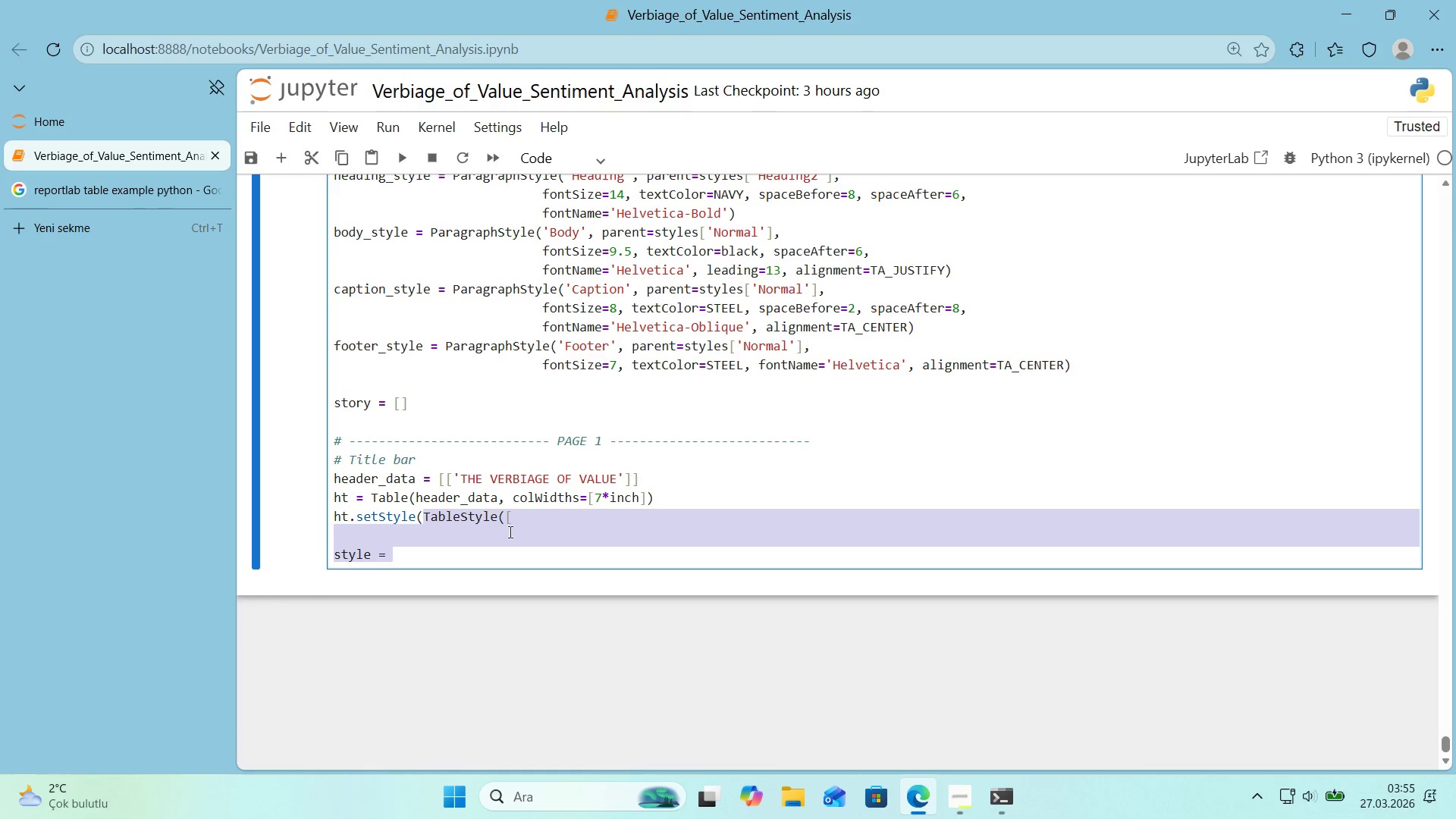 
key(Control+V)
 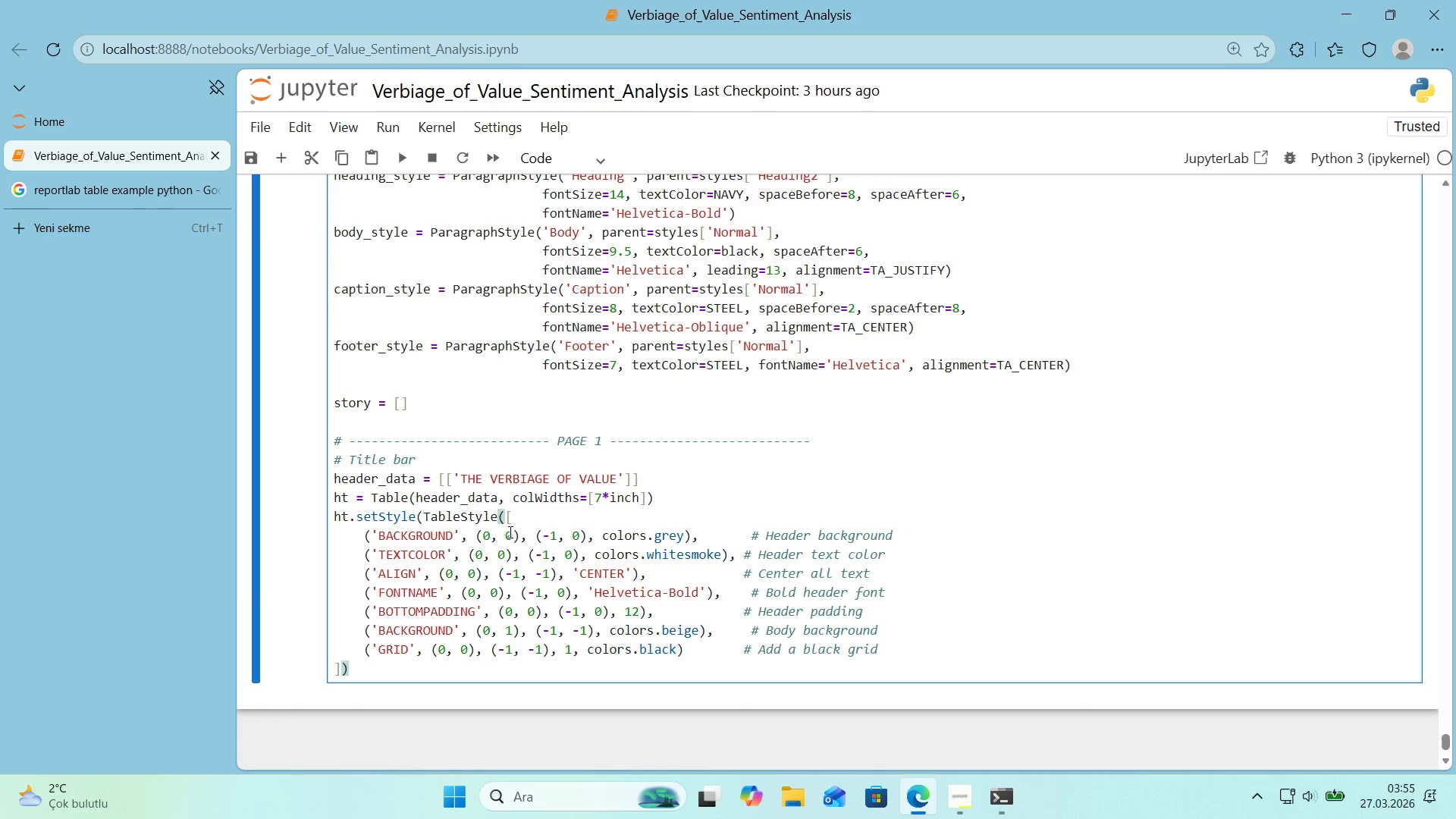 
left_click_drag(start_coordinate=[579, 535], to_coordinate=[573, 535])
 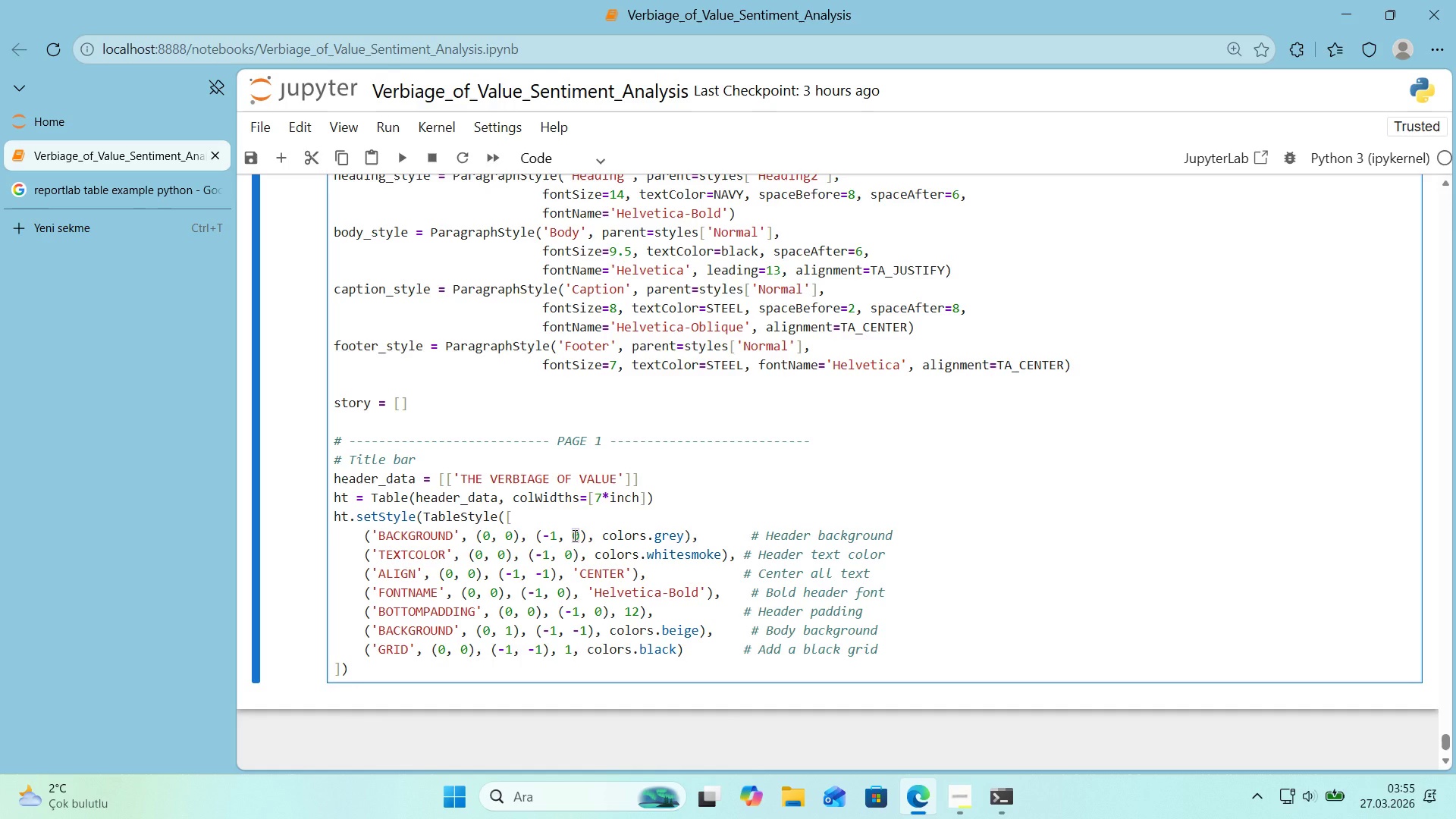 
key(NumpadSubtract)
 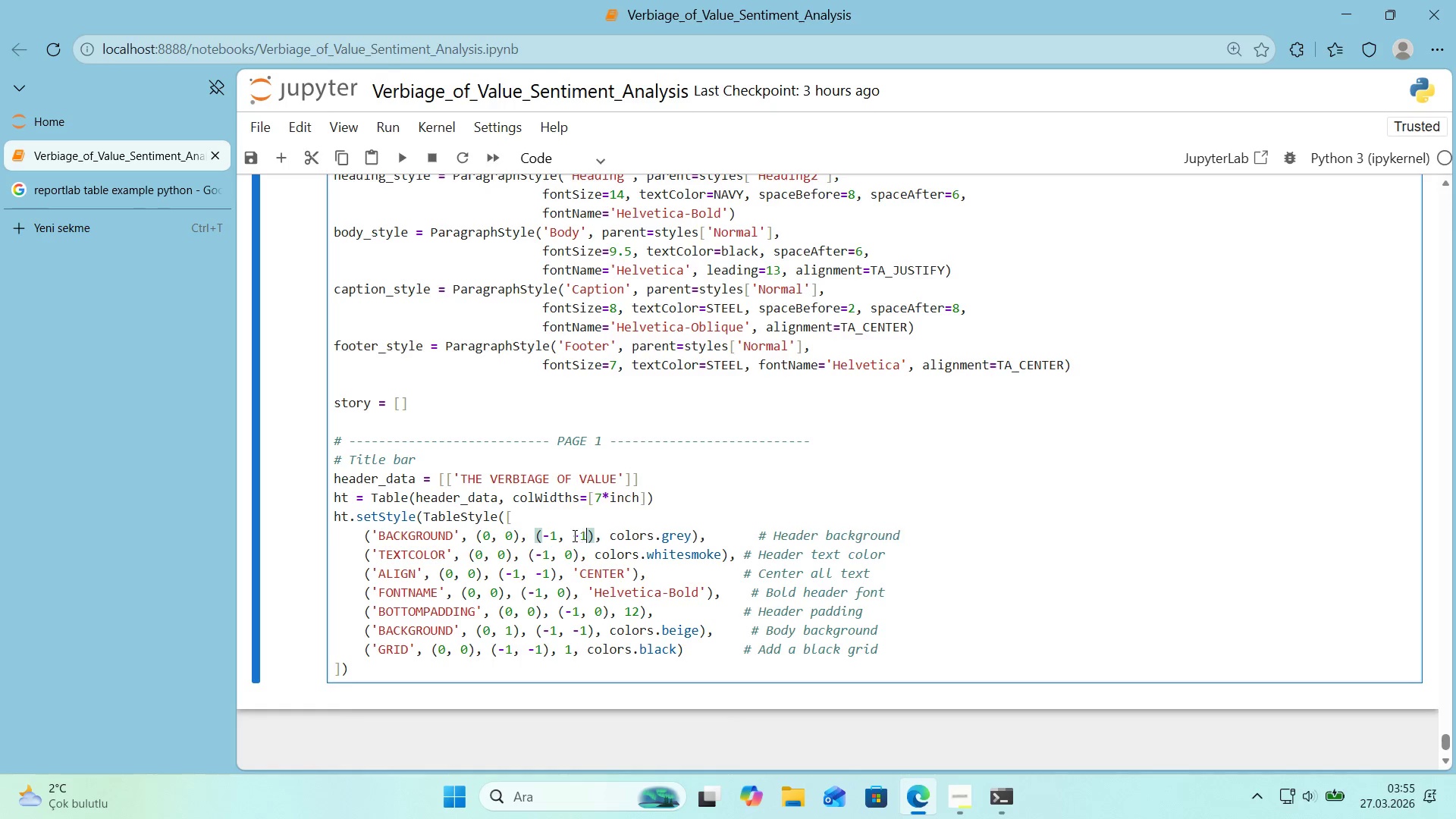 
key(Numpad1)
 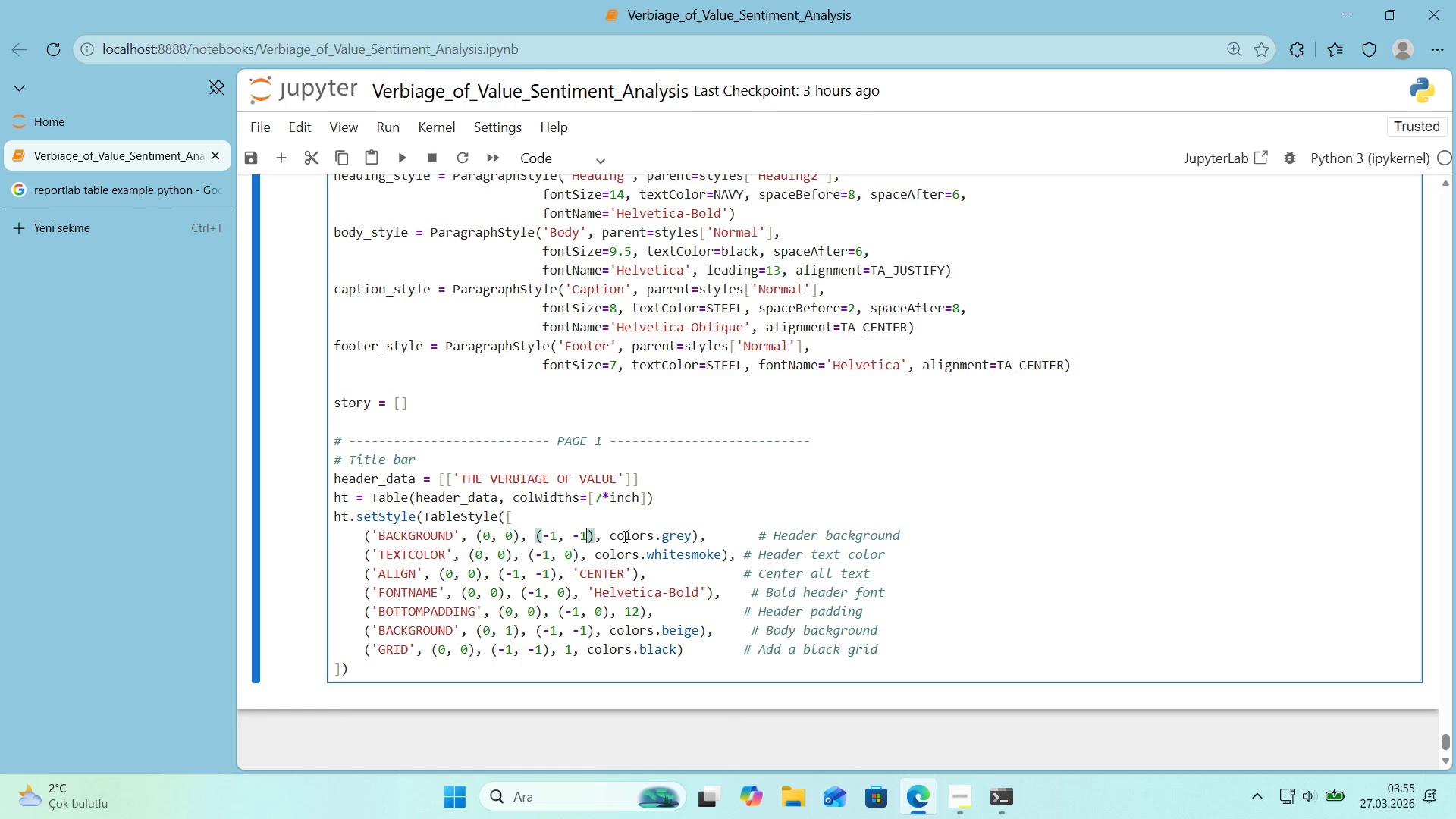 
left_click_drag(start_coordinate=[612, 535], to_coordinate=[690, 535])
 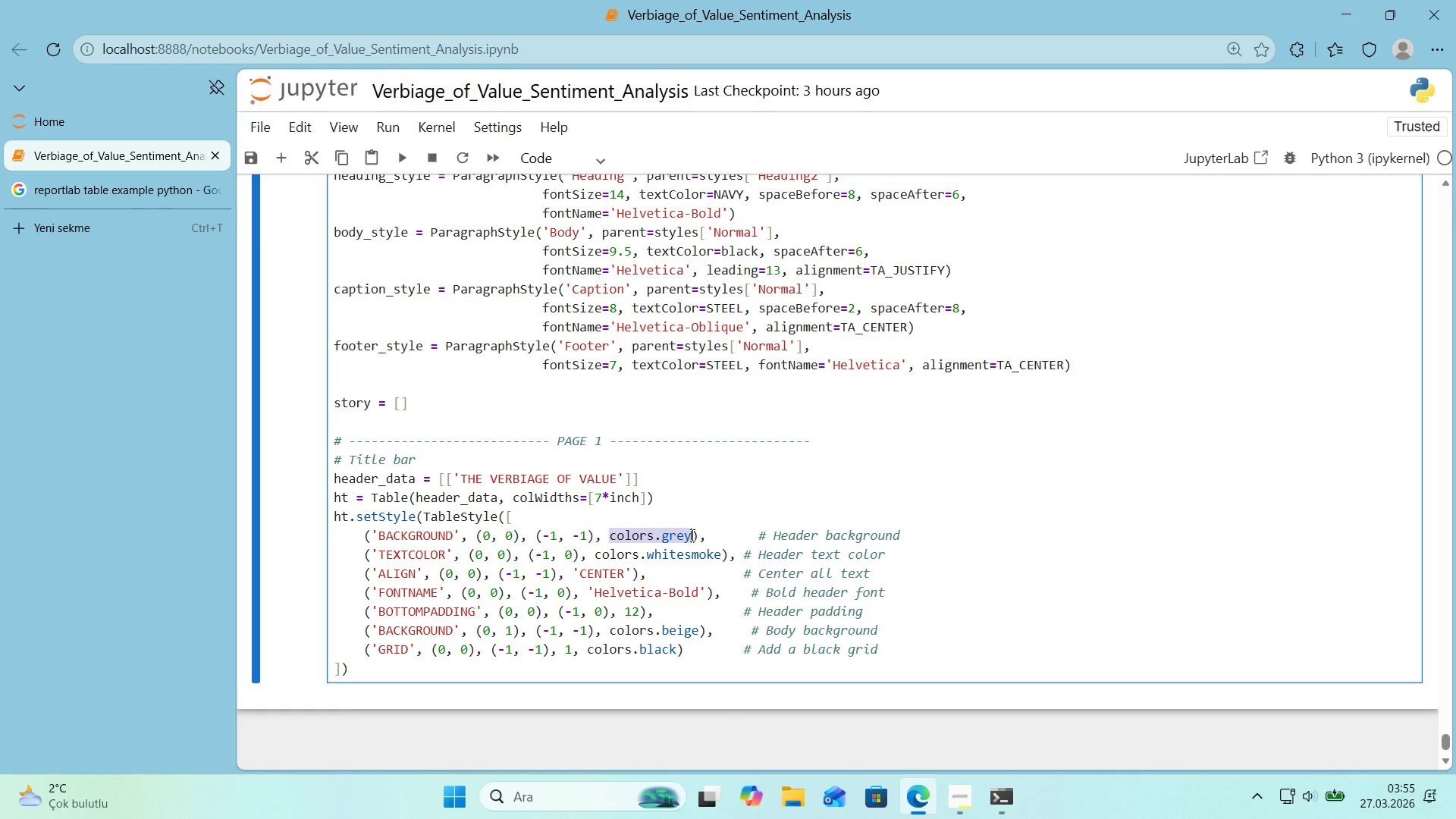 
type(NAVY)
 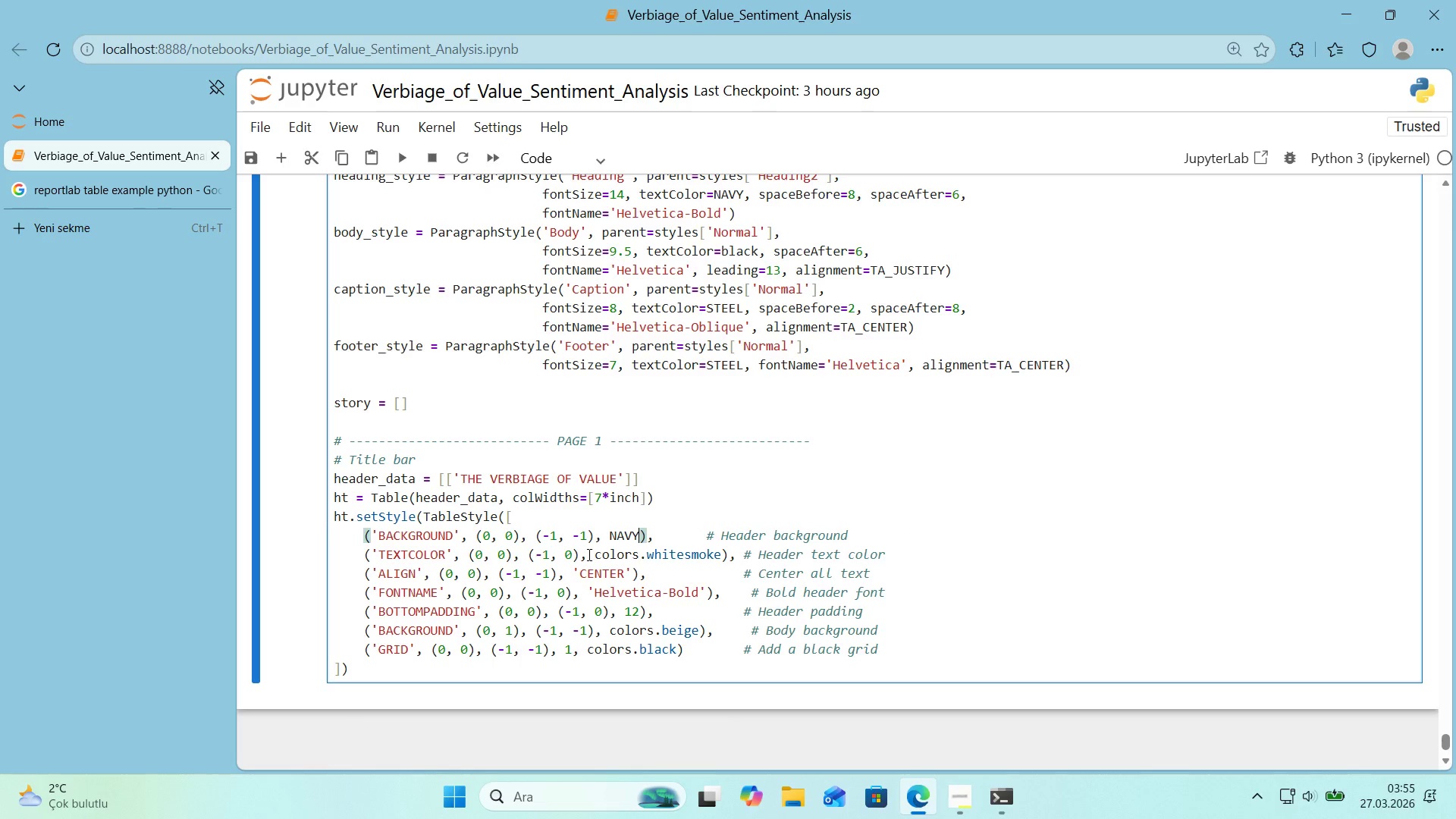 
left_click_drag(start_coordinate=[562, 554], to_coordinate=[576, 555])
 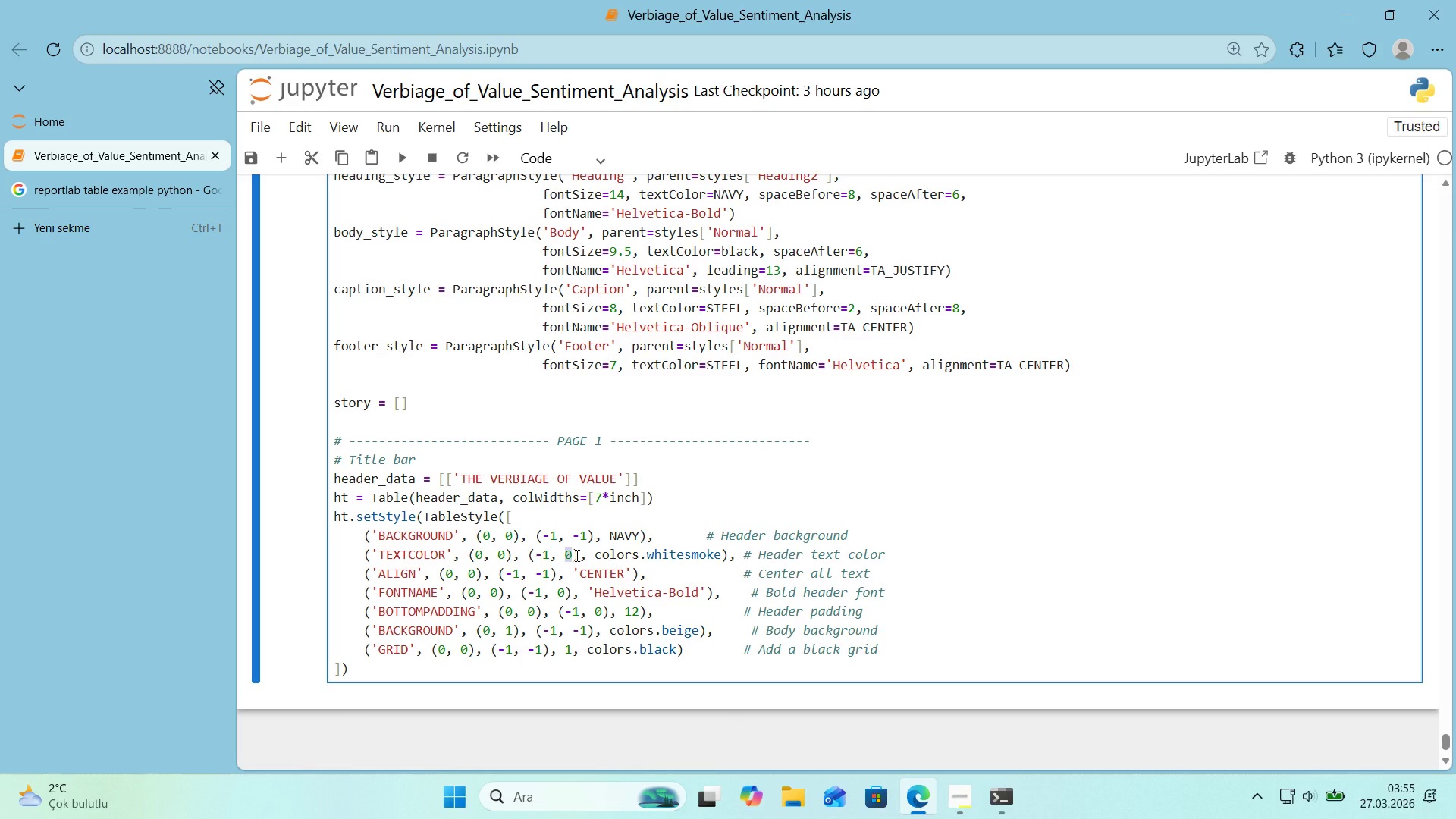 
key(NumpadSubtract)
 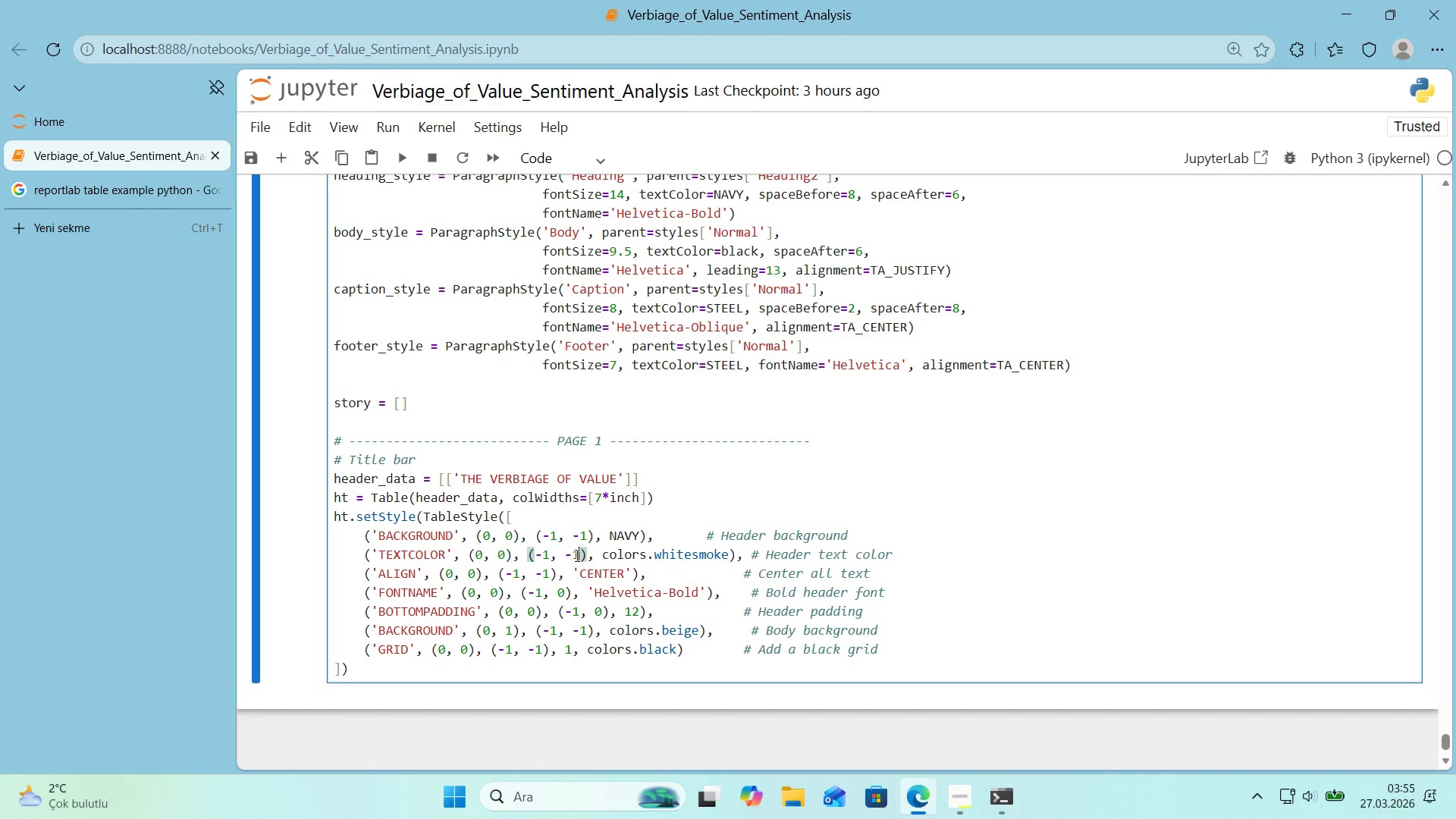 
key(Numpad1)
 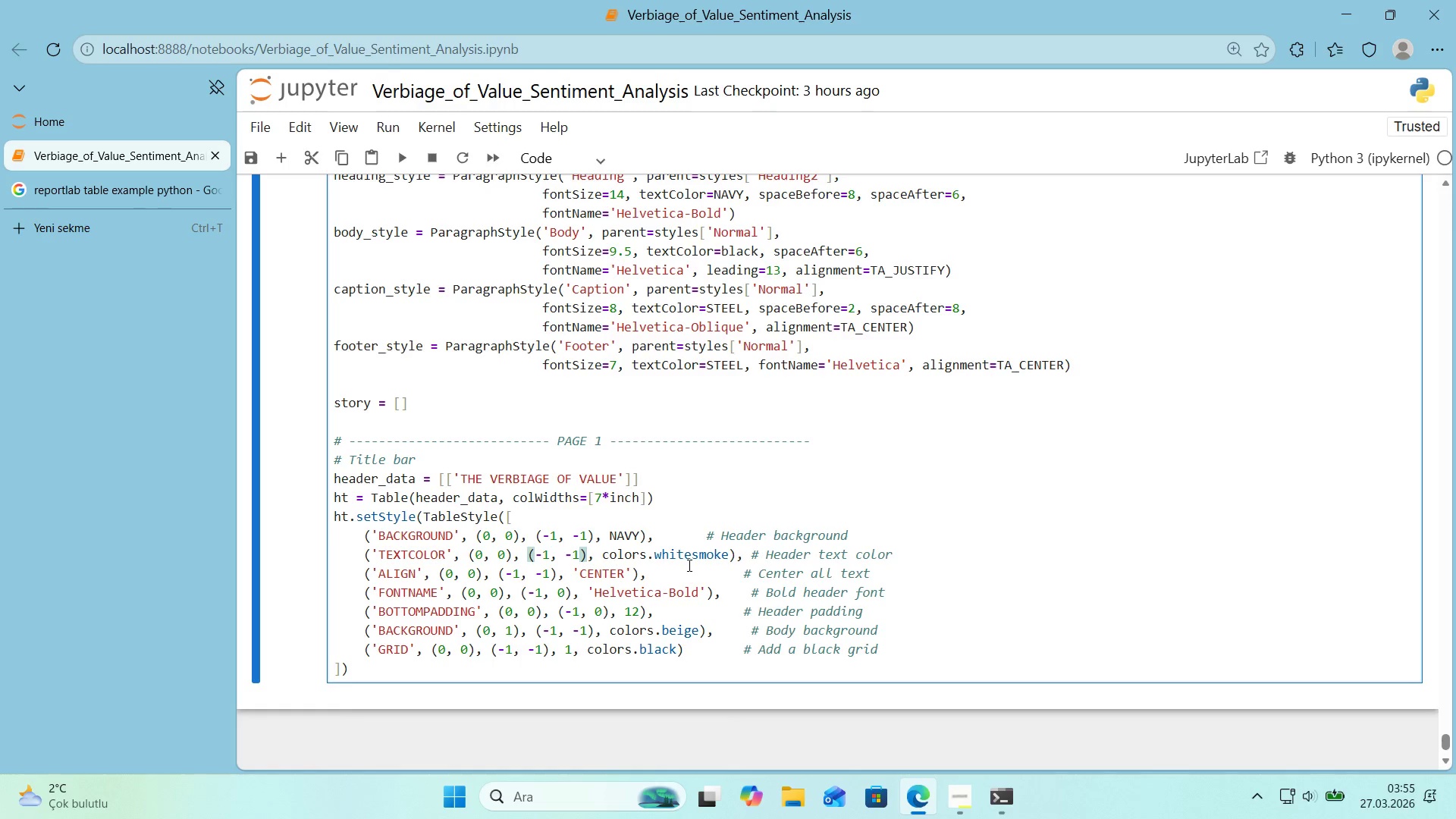 
left_click_drag(start_coordinate=[726, 551], to_coordinate=[604, 557])
 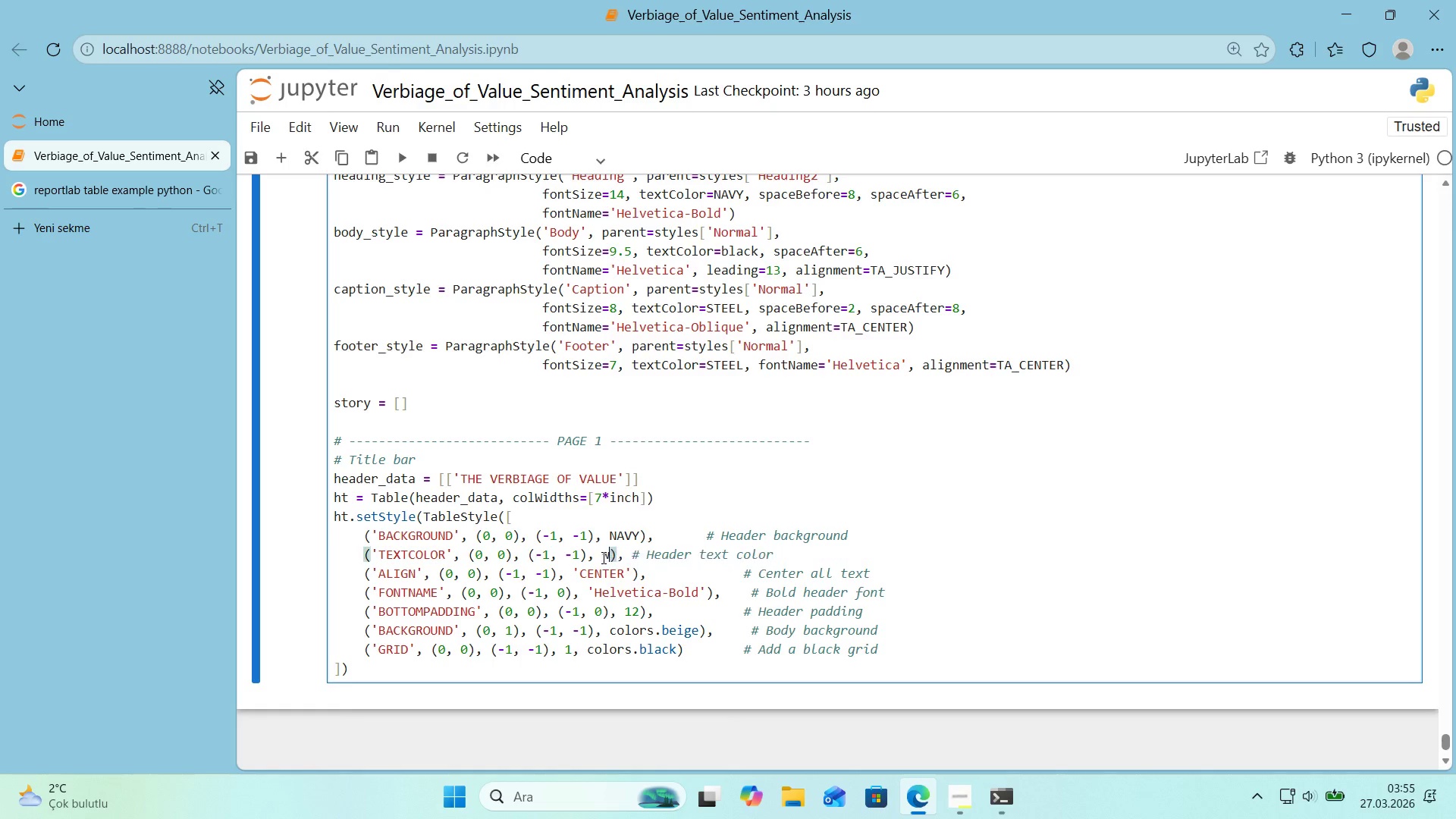 
type(wh'te)
 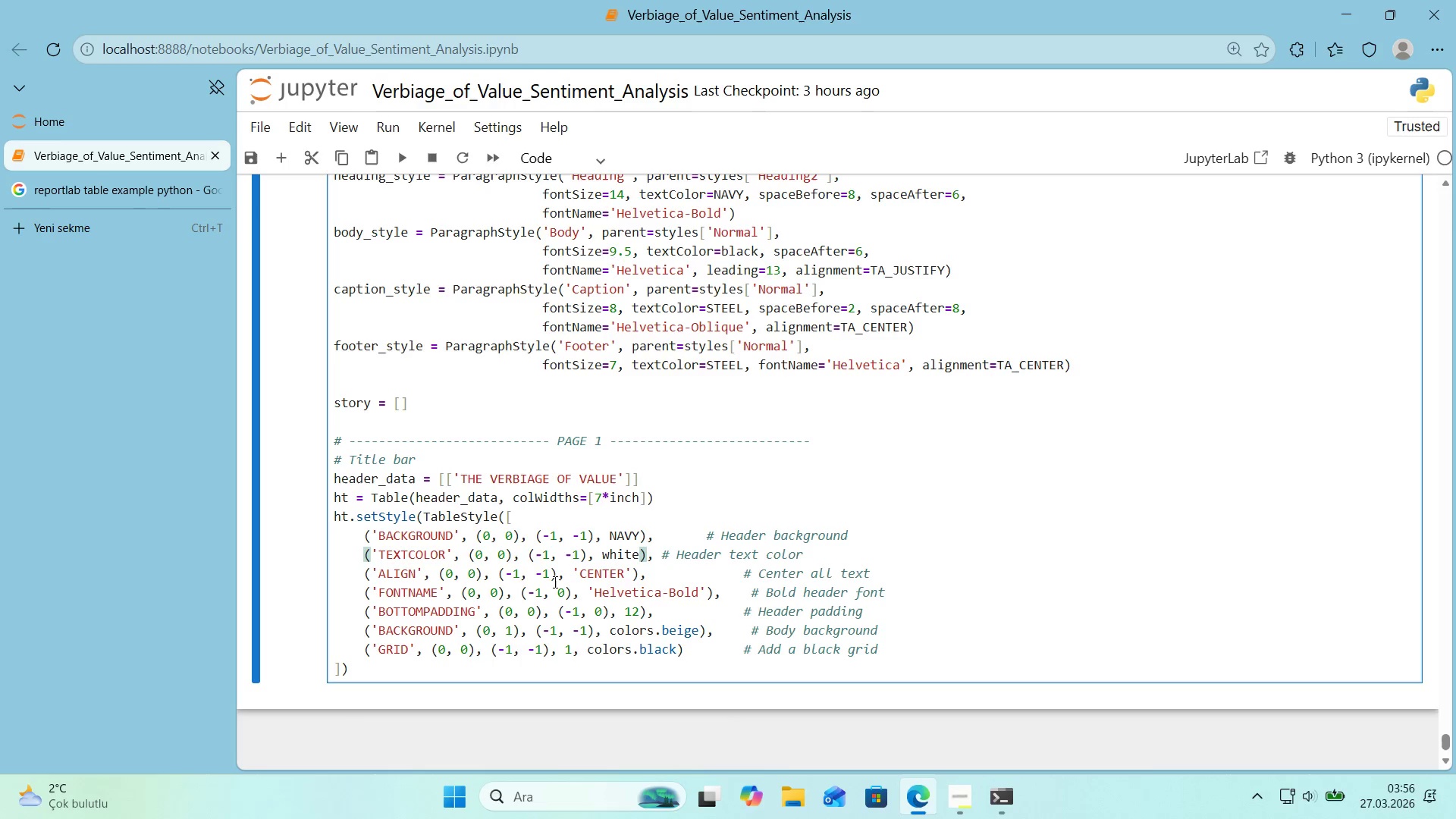 
wait(10.38)
 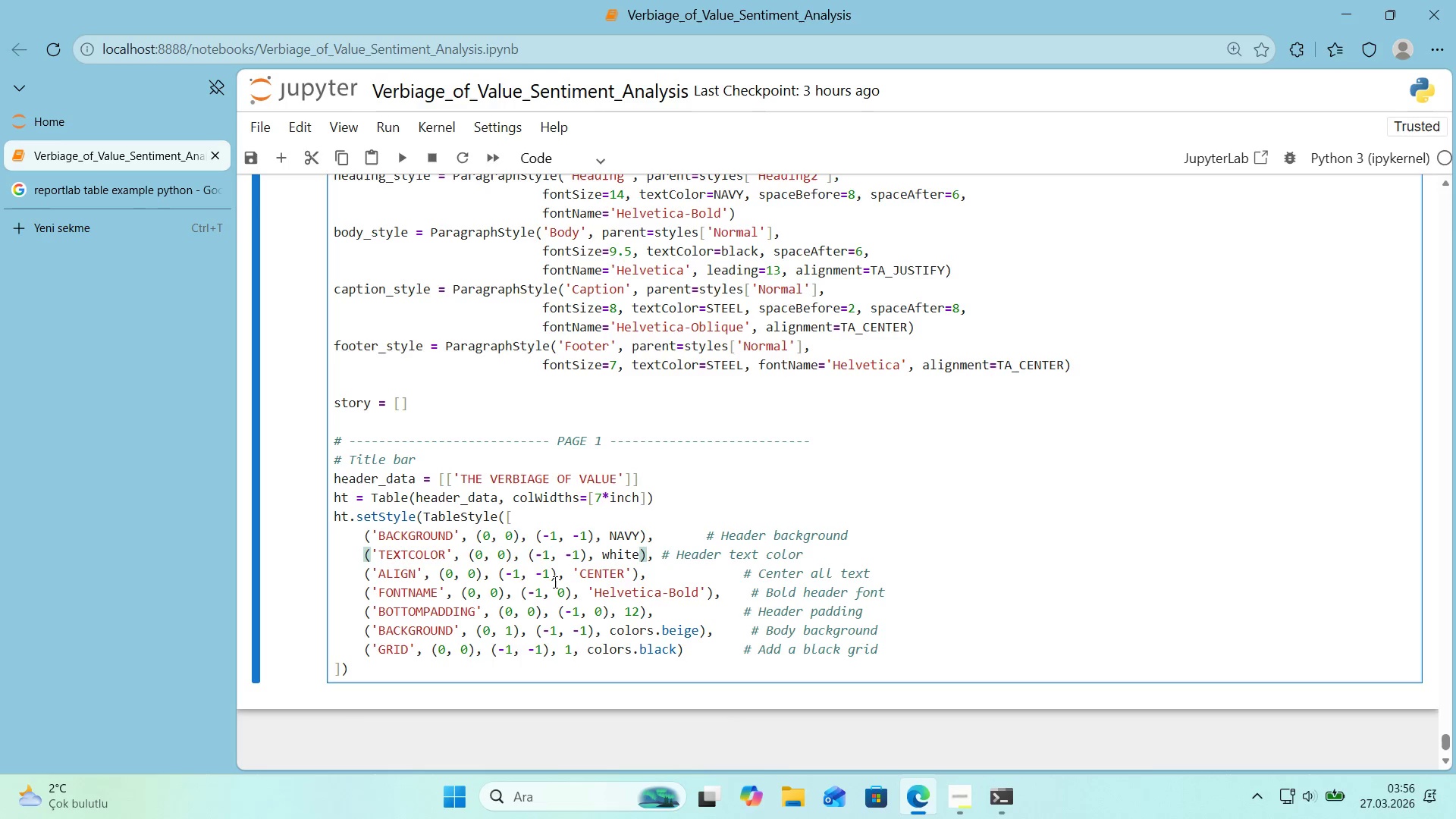 
key(NumpadSubtract)
 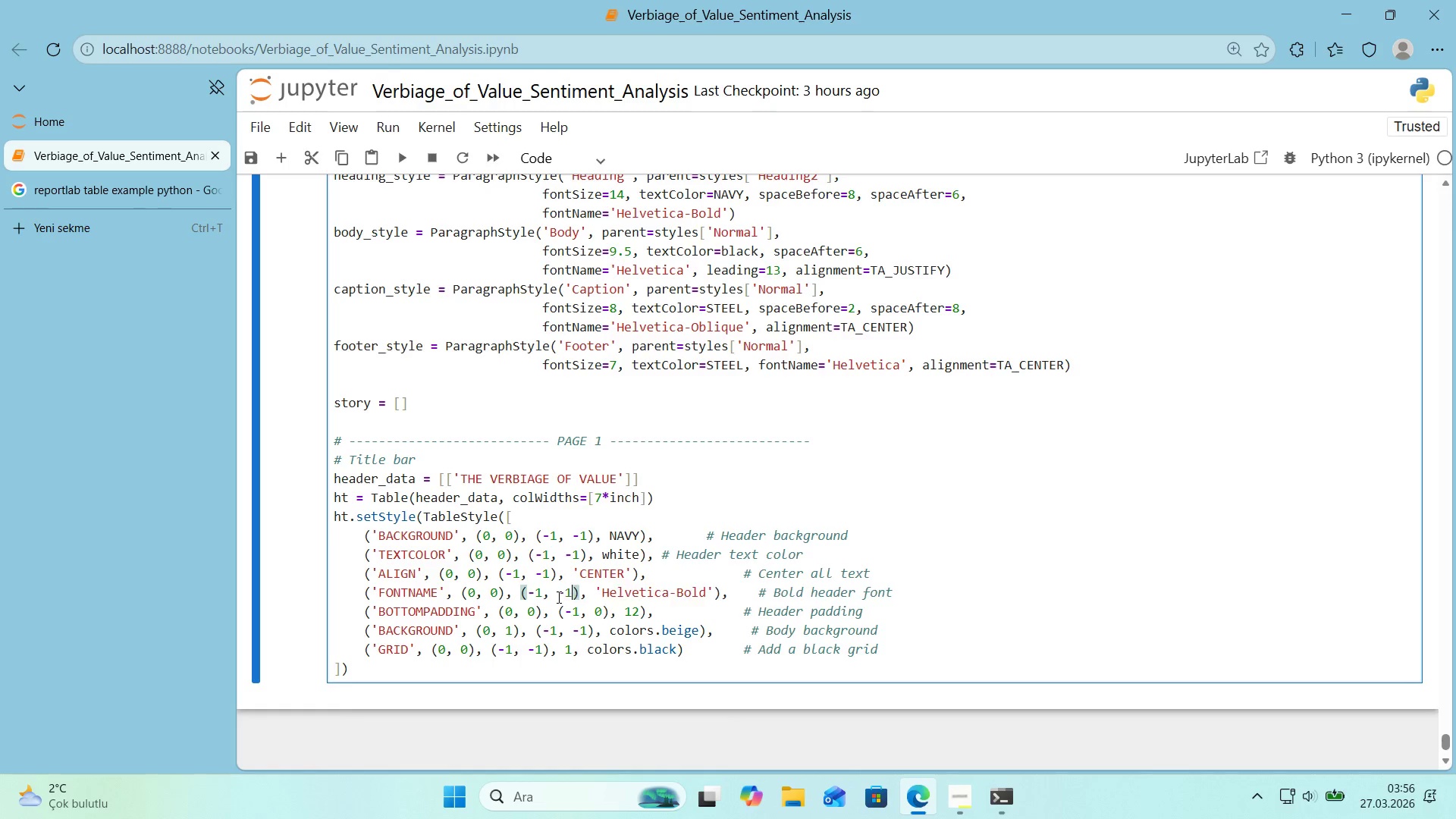 
key(Numpad1)
 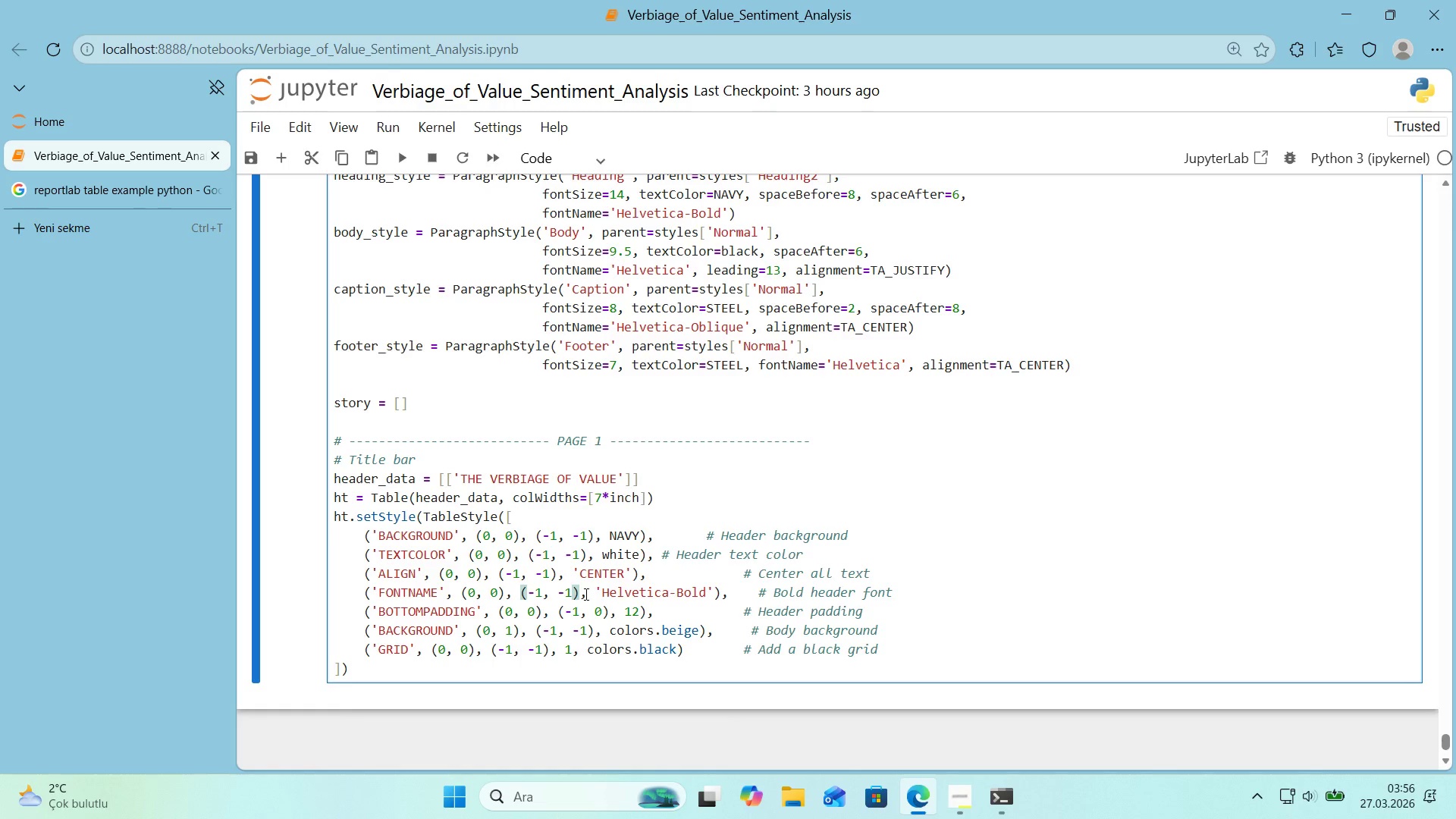 
wait(6.31)
 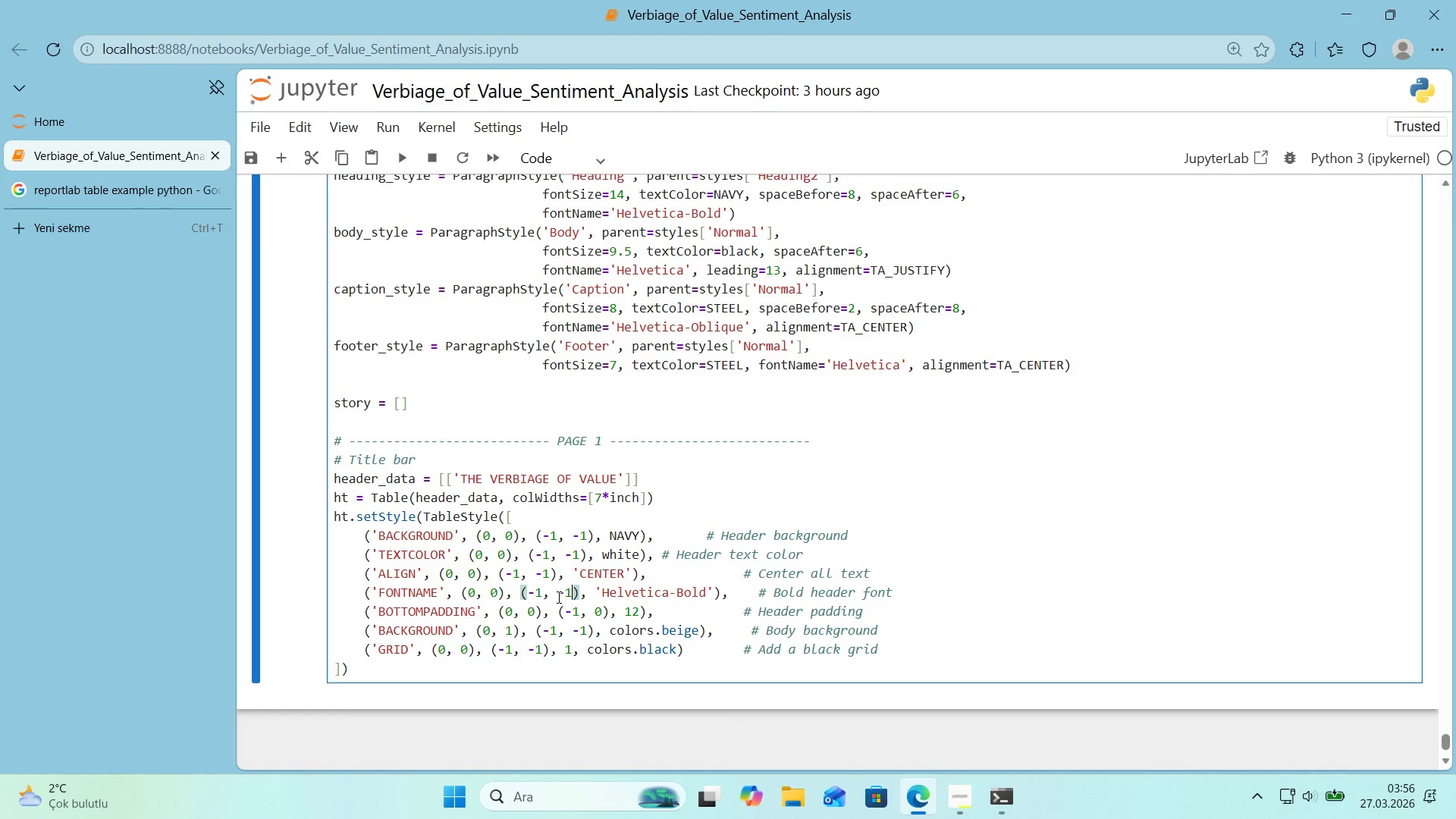 
left_click_drag(start_coordinate=[595, 612], to_coordinate=[605, 613])
 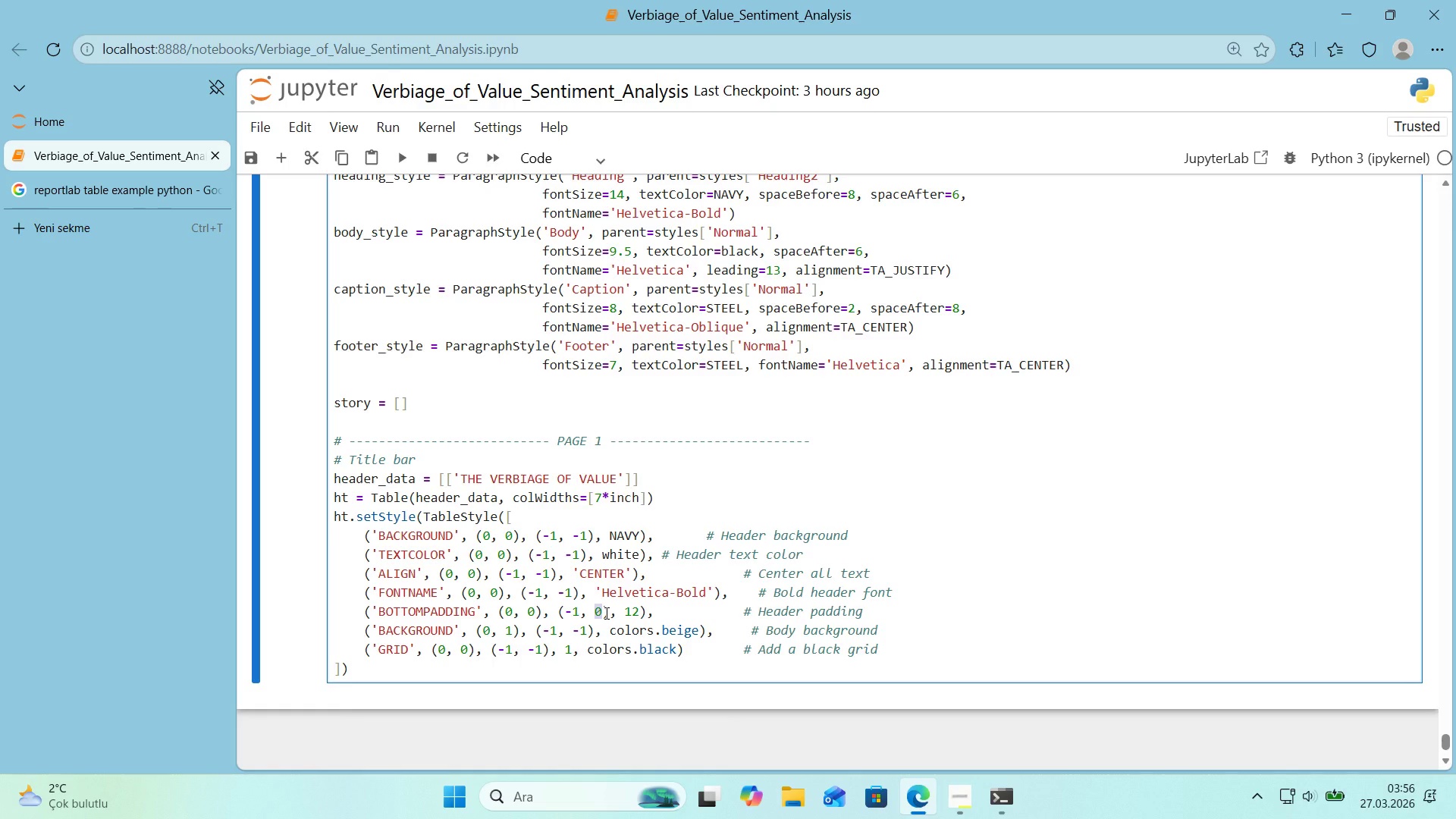 
key(NumpadSubtract)
 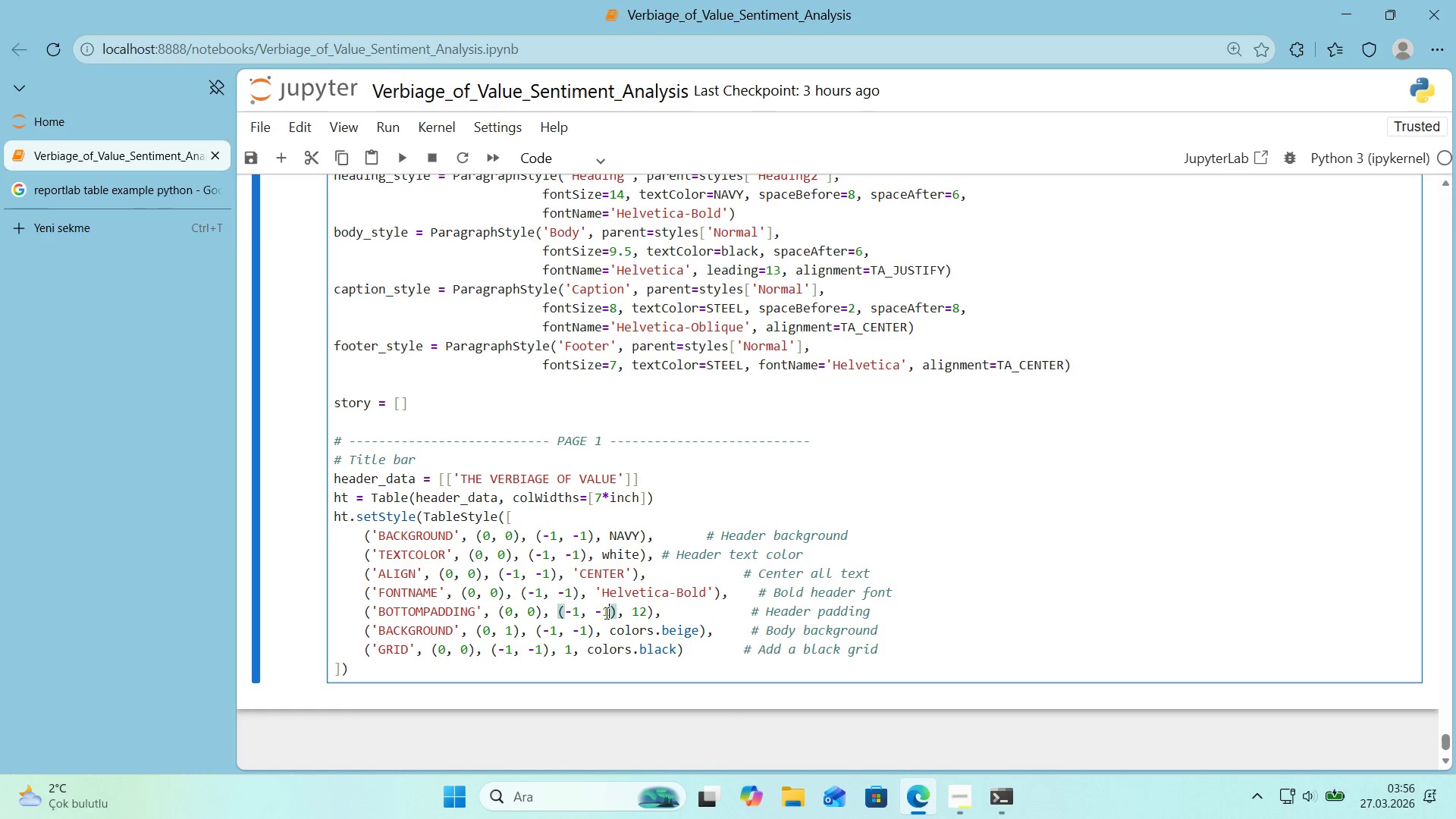 
key(Numpad1)
 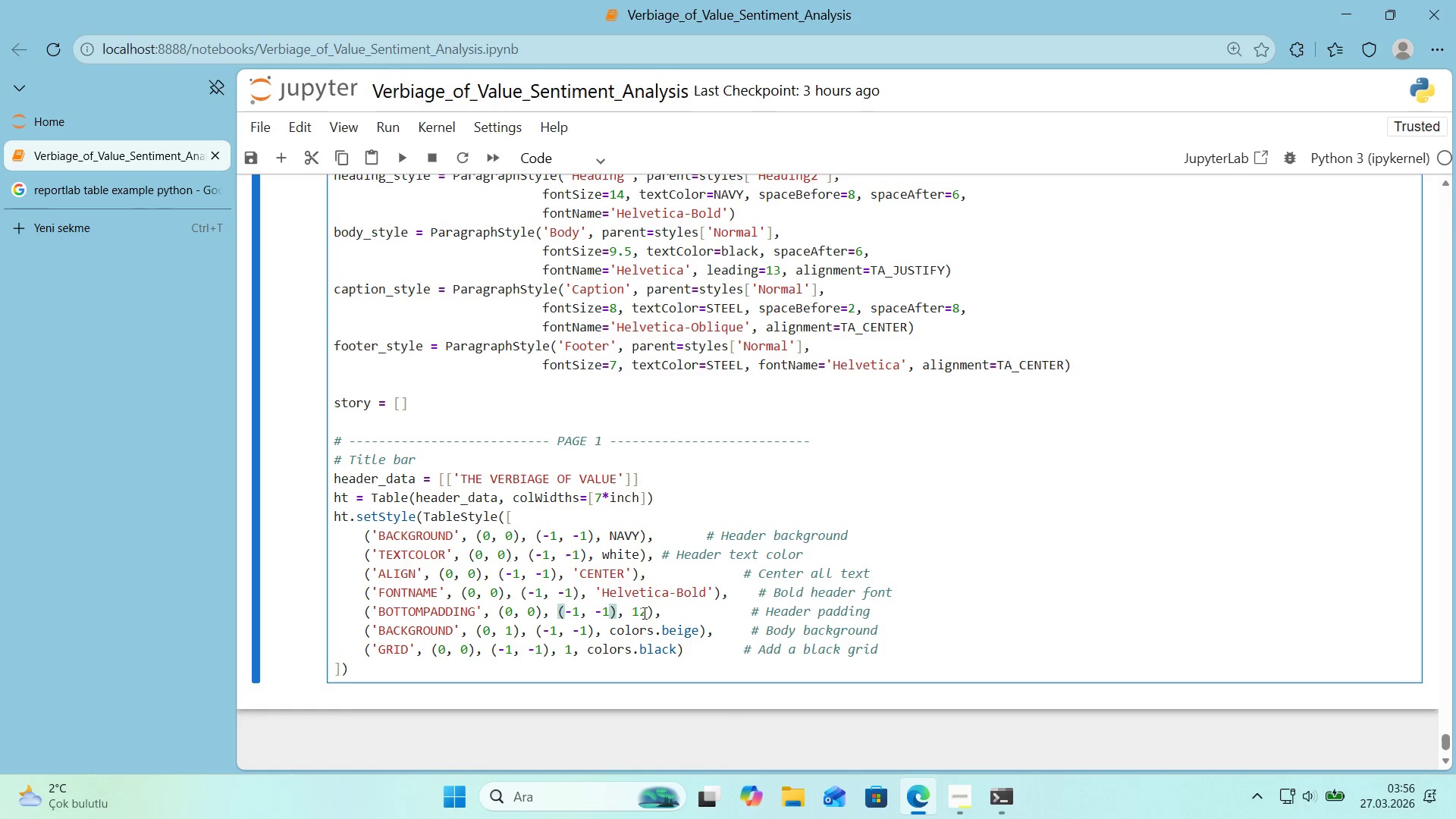 
double_click([638, 610])
 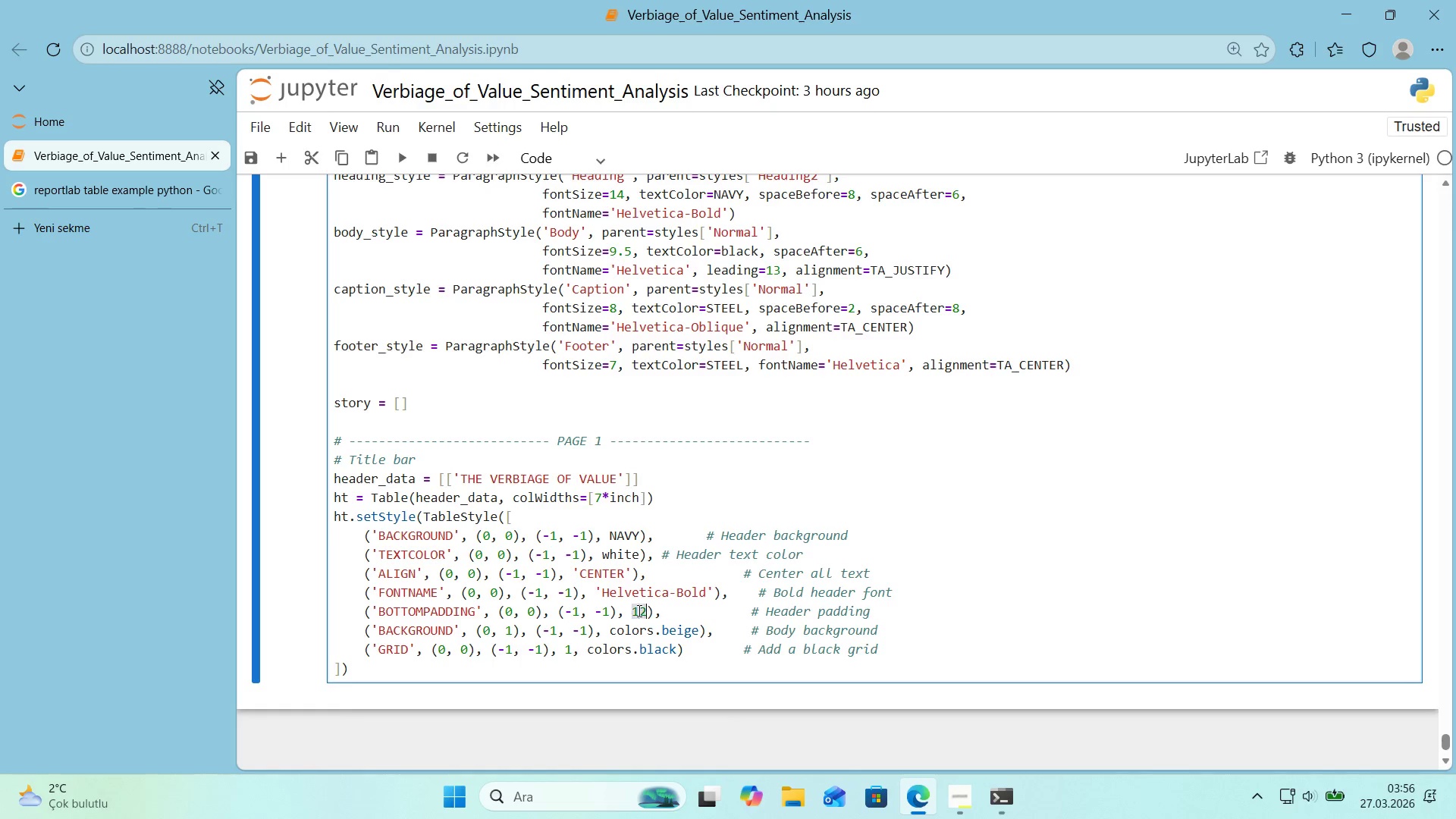 
key(Numpad2)
 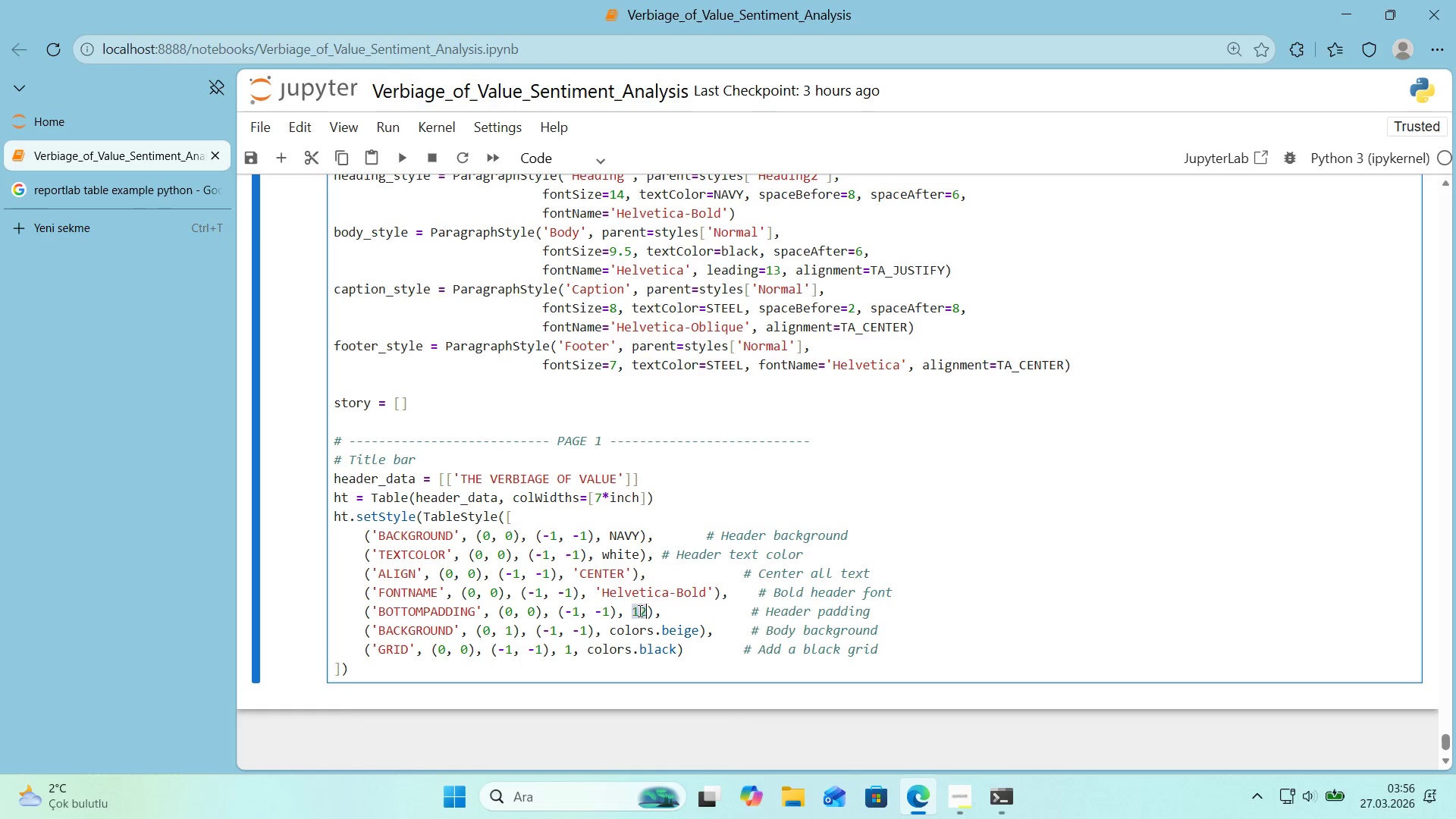 
key(Numpad0)
 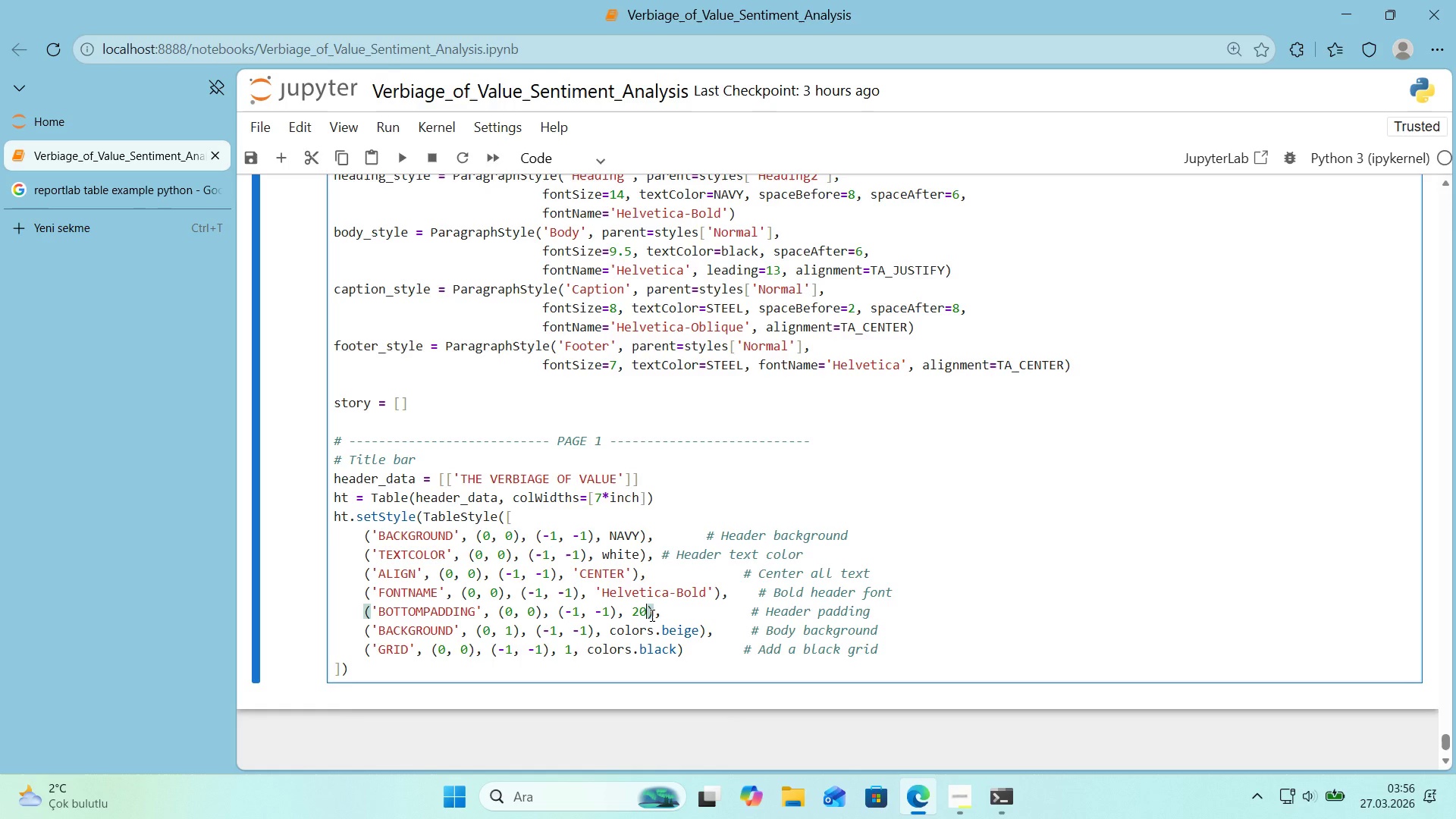 
wait(5.17)
 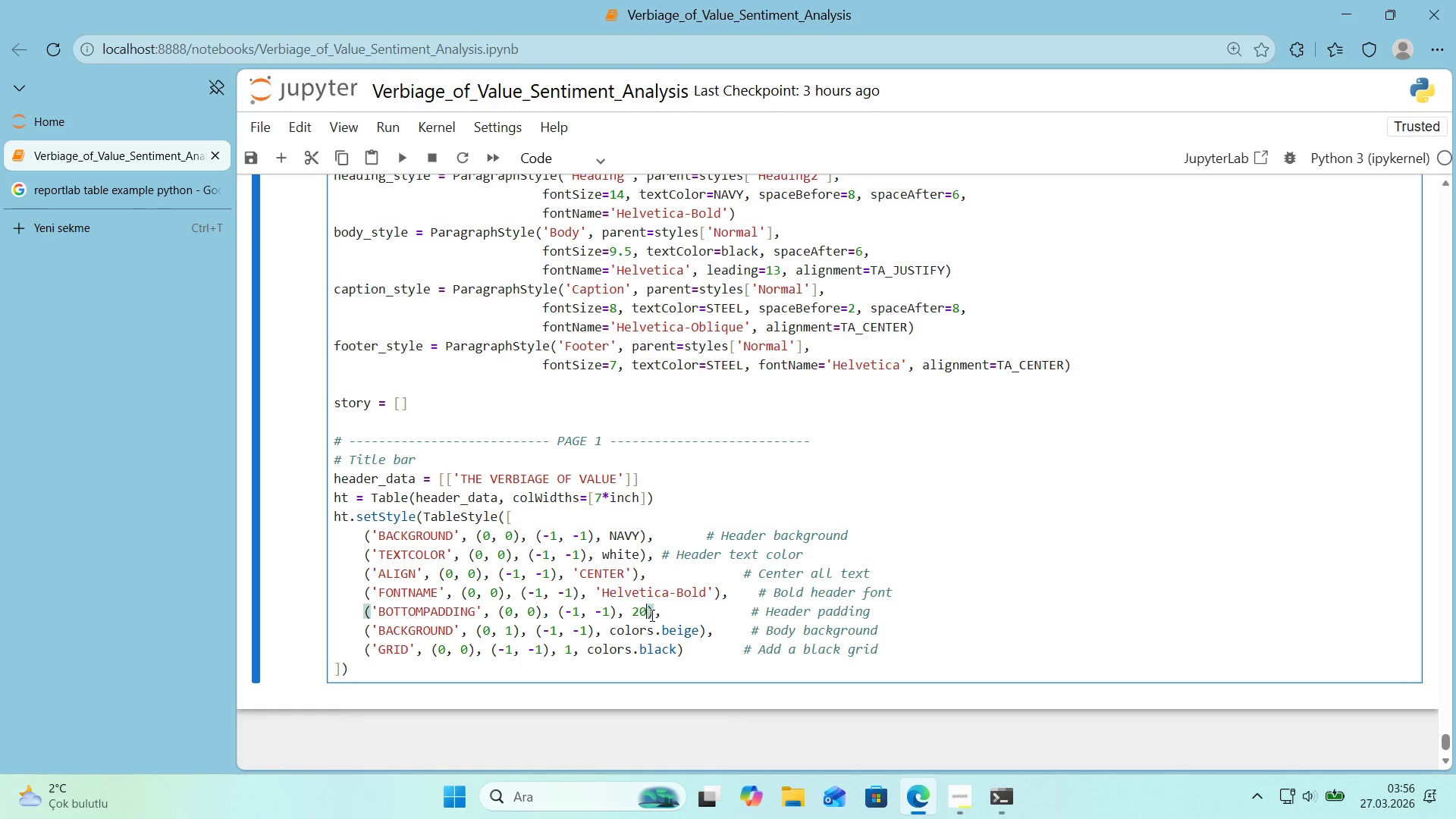 
left_click_drag(start_coordinate=[701, 632], to_coordinate=[610, 635])
 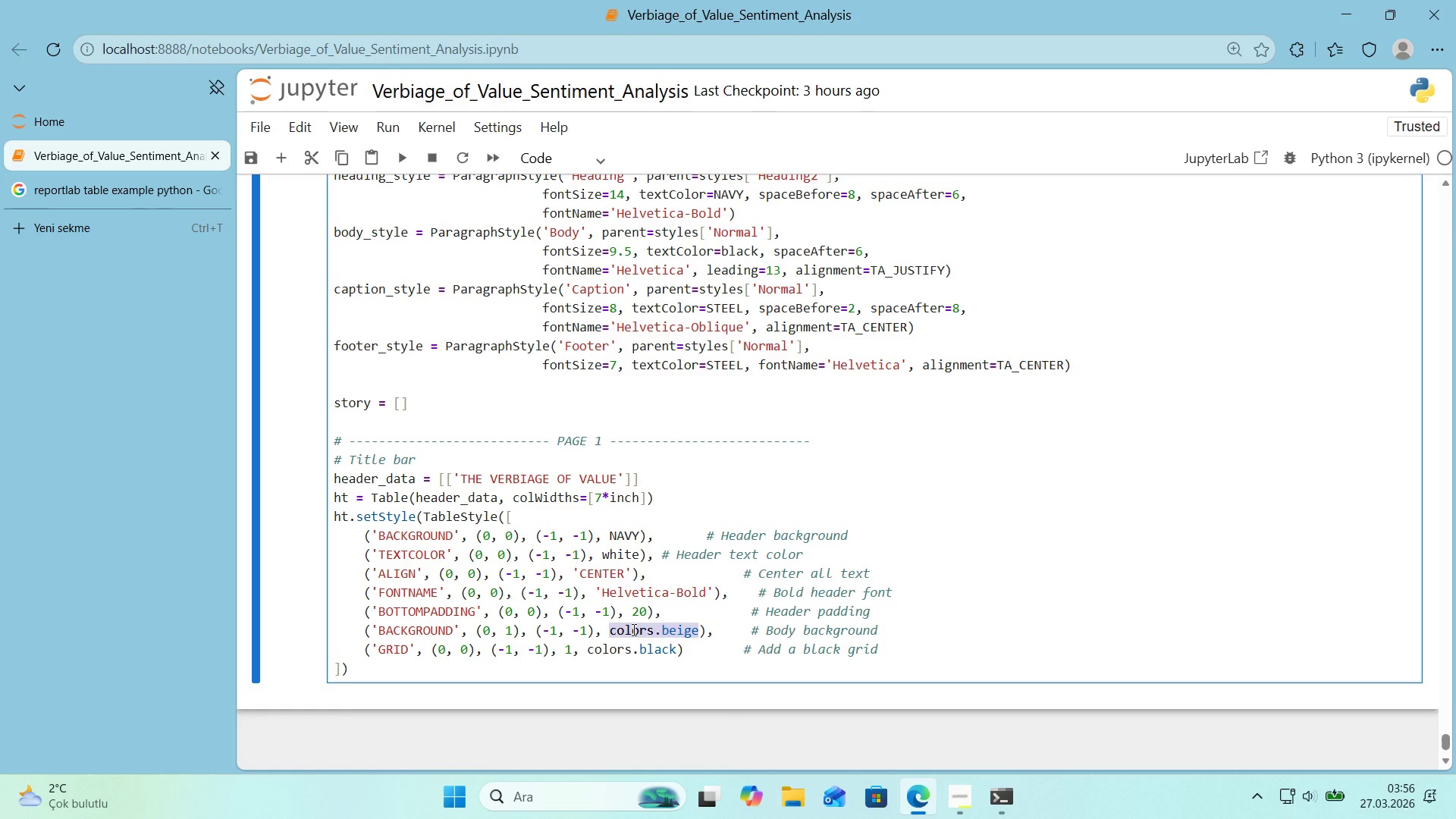 
wait(7.14)
 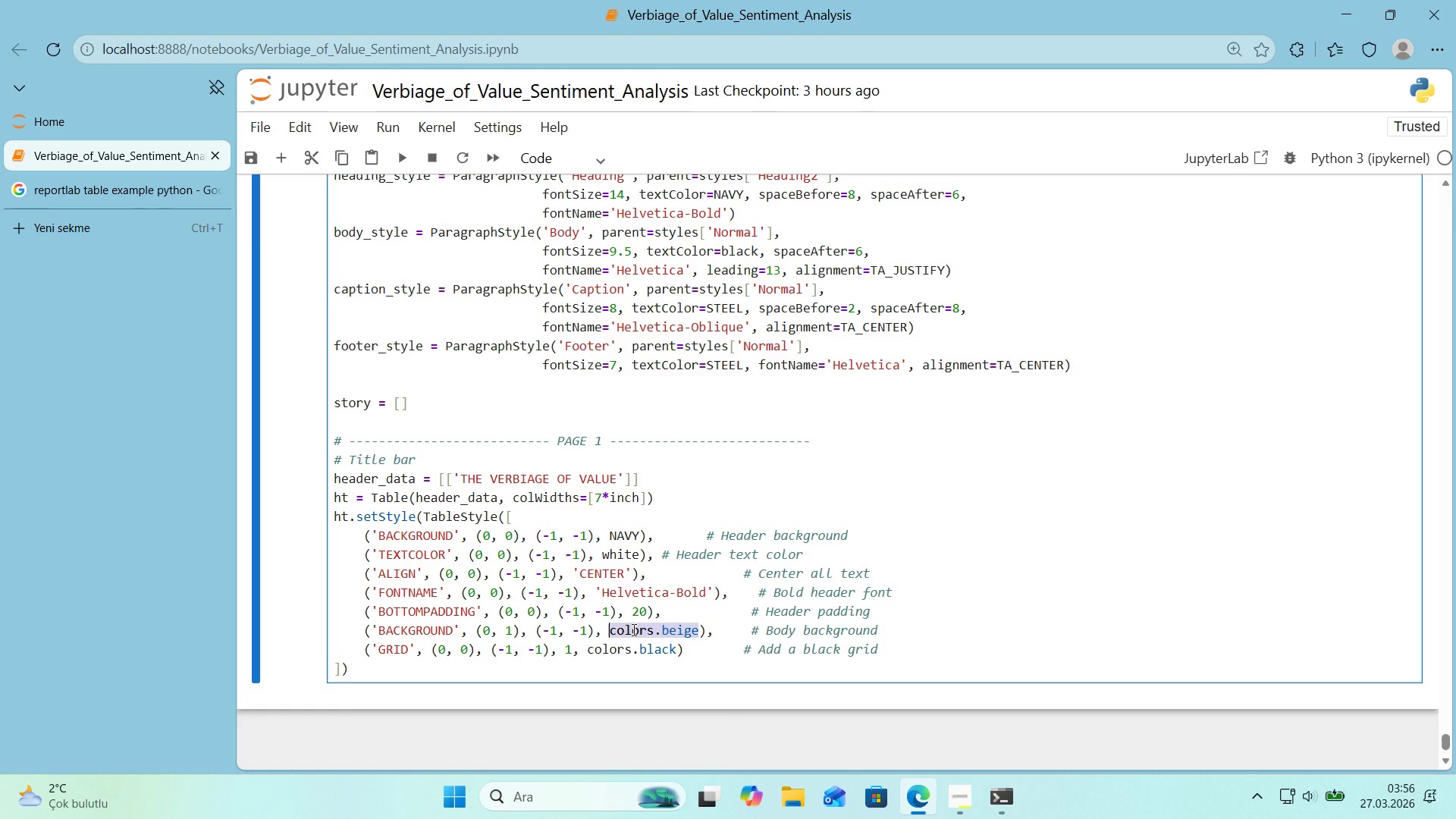 
double_click([406, 610])
 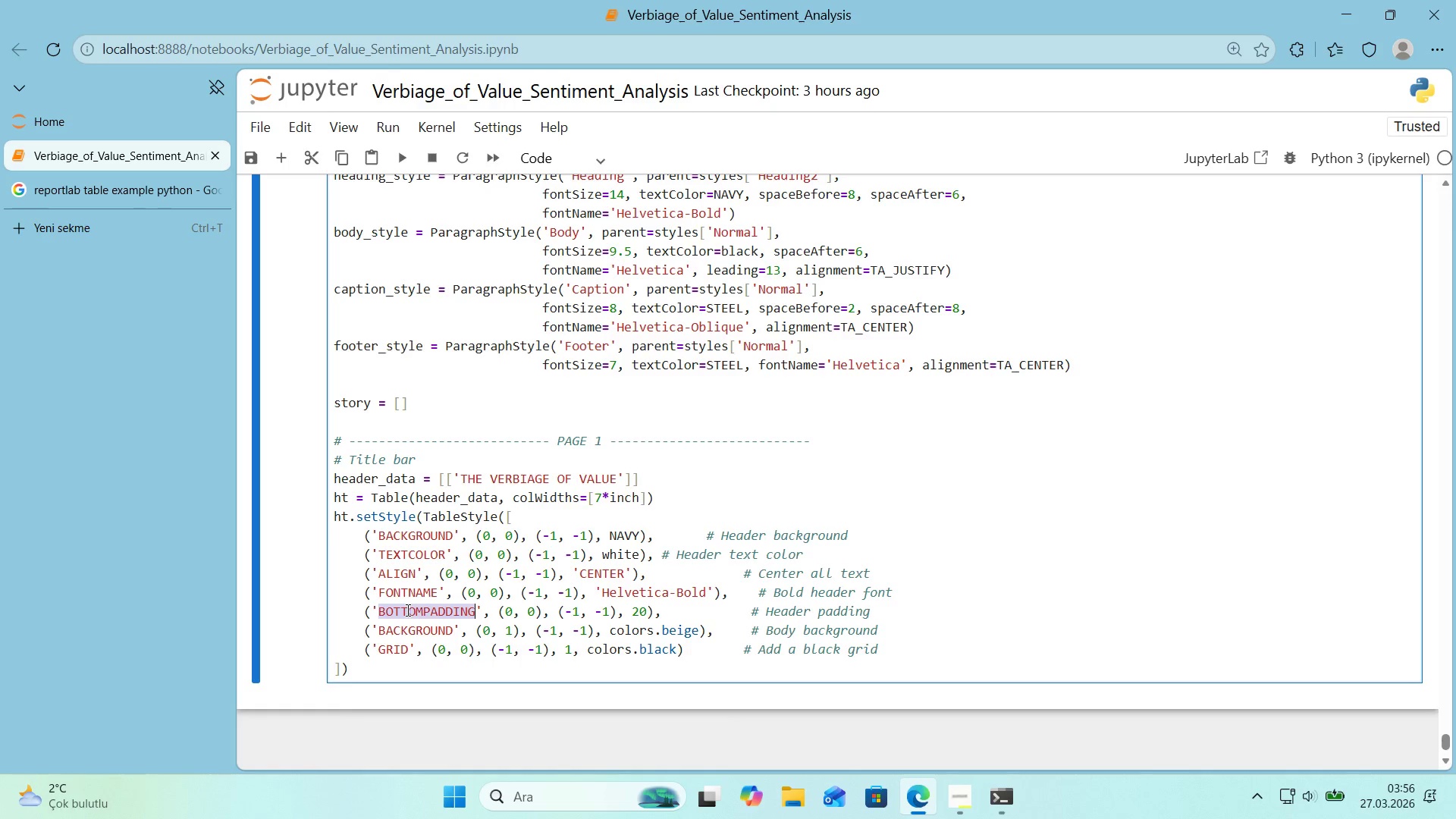 
type(FONTSIZE)
 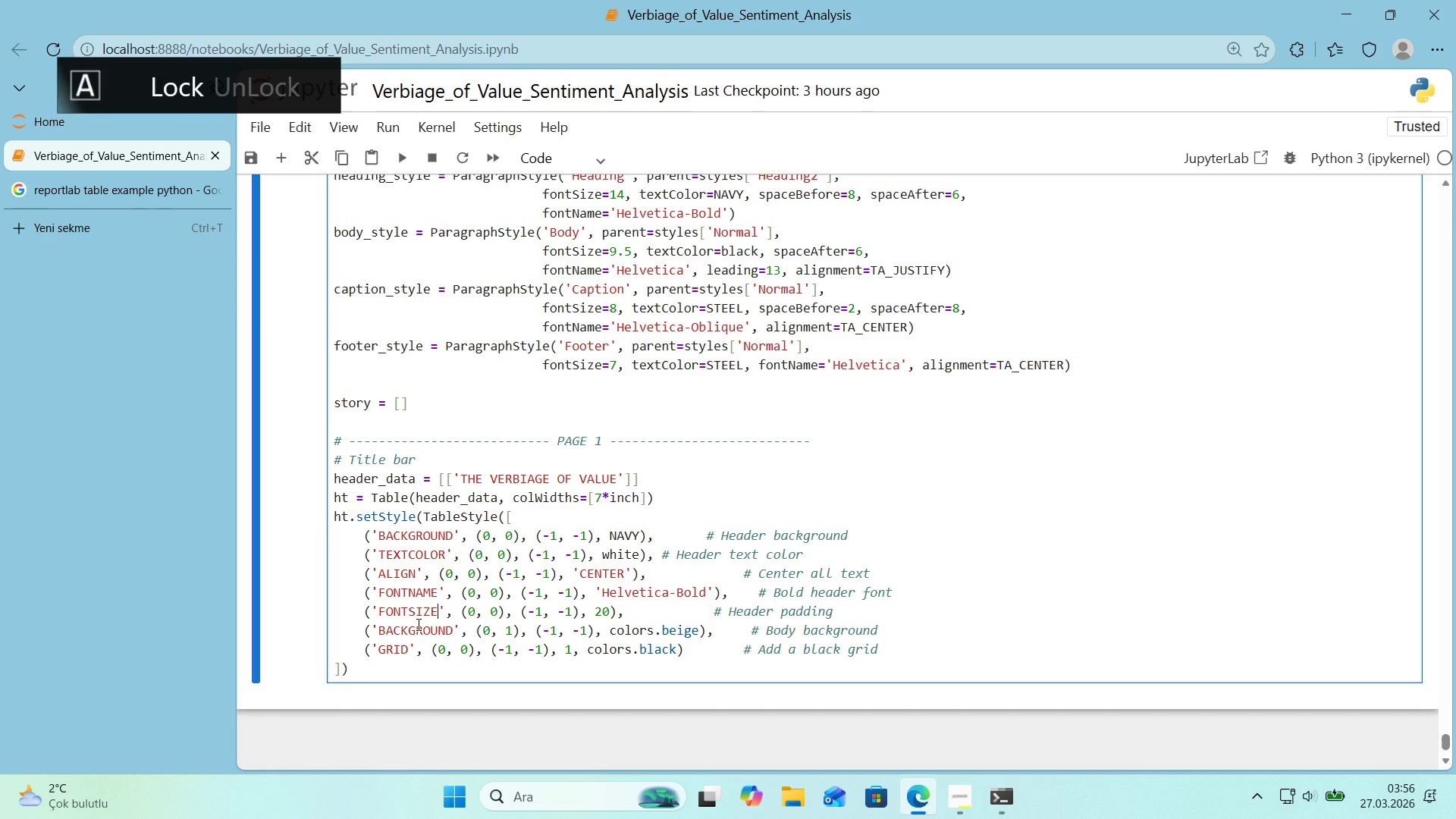 
double_click([417, 624])
 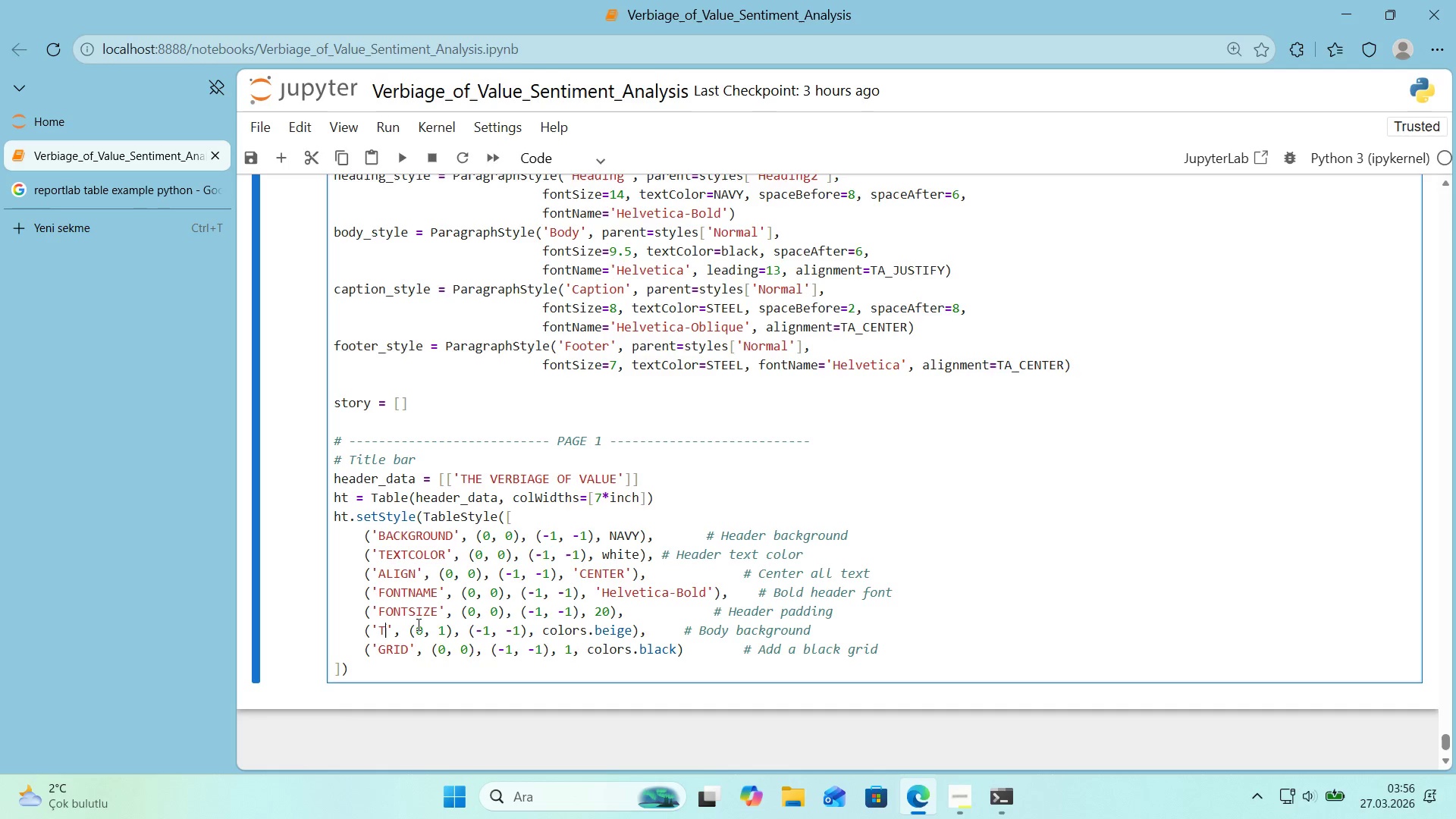 
type(TOPPADDING)
 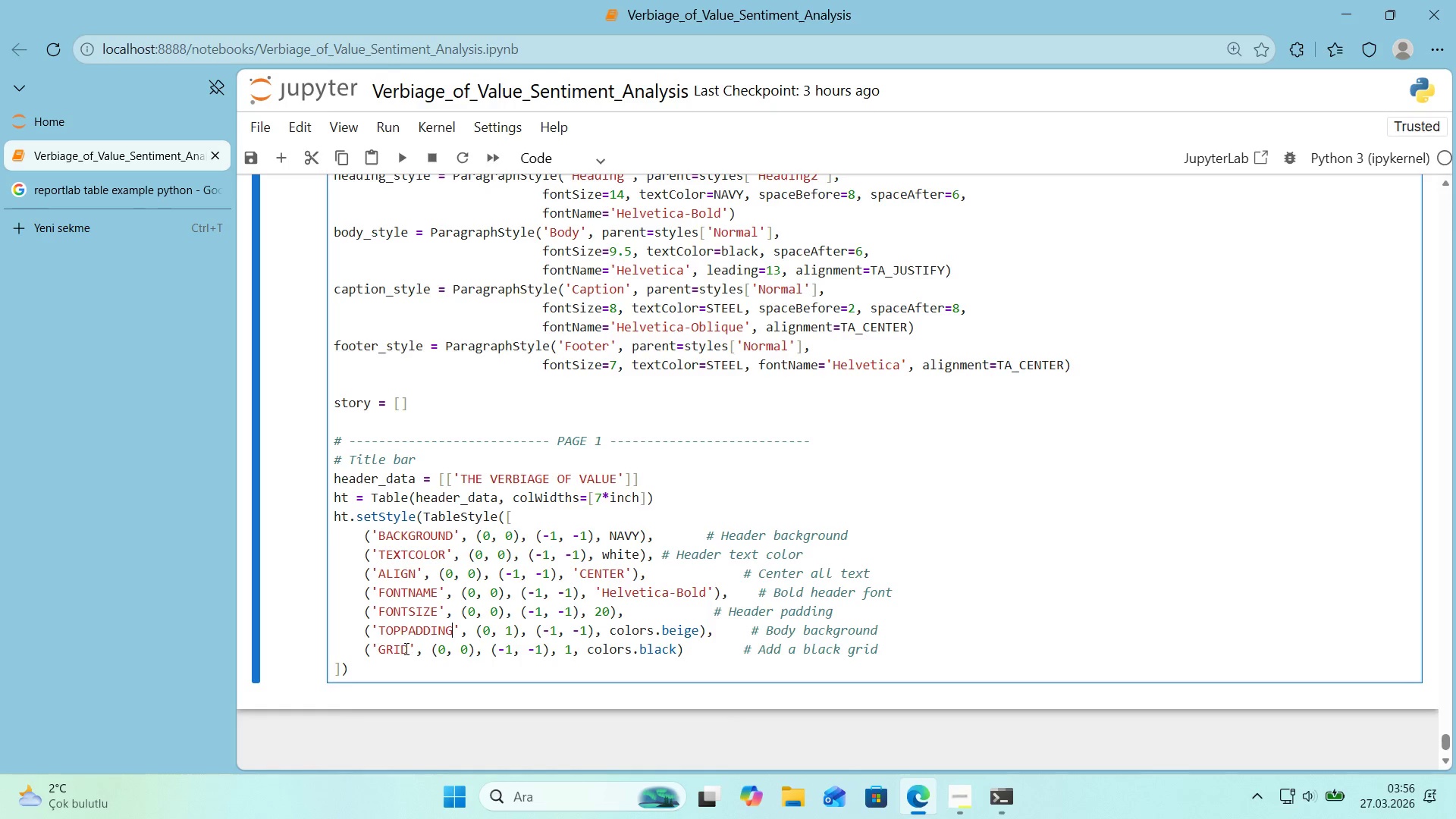 
double_click([396, 652])
 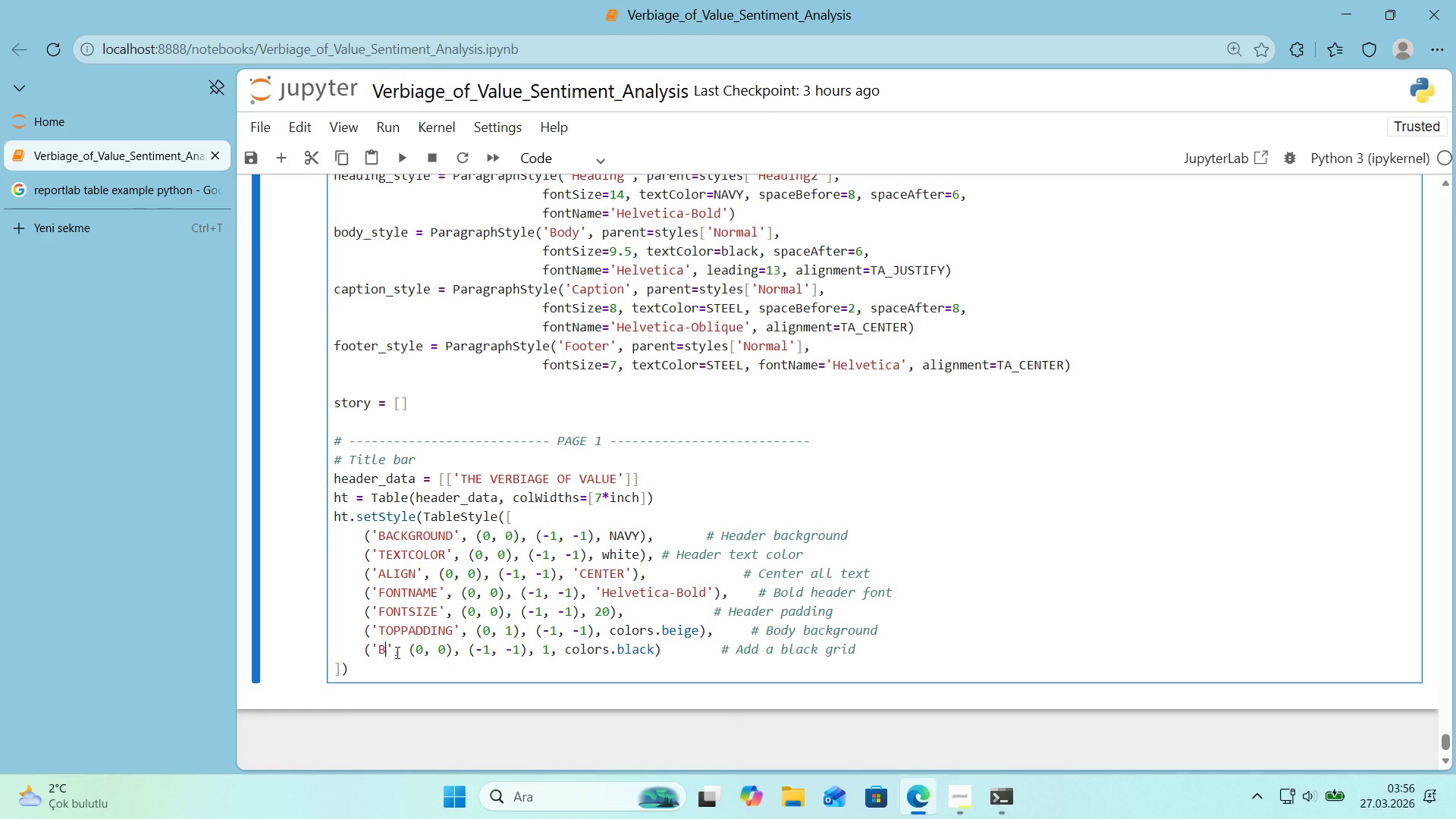 
type(BOTTOMPADDING)
 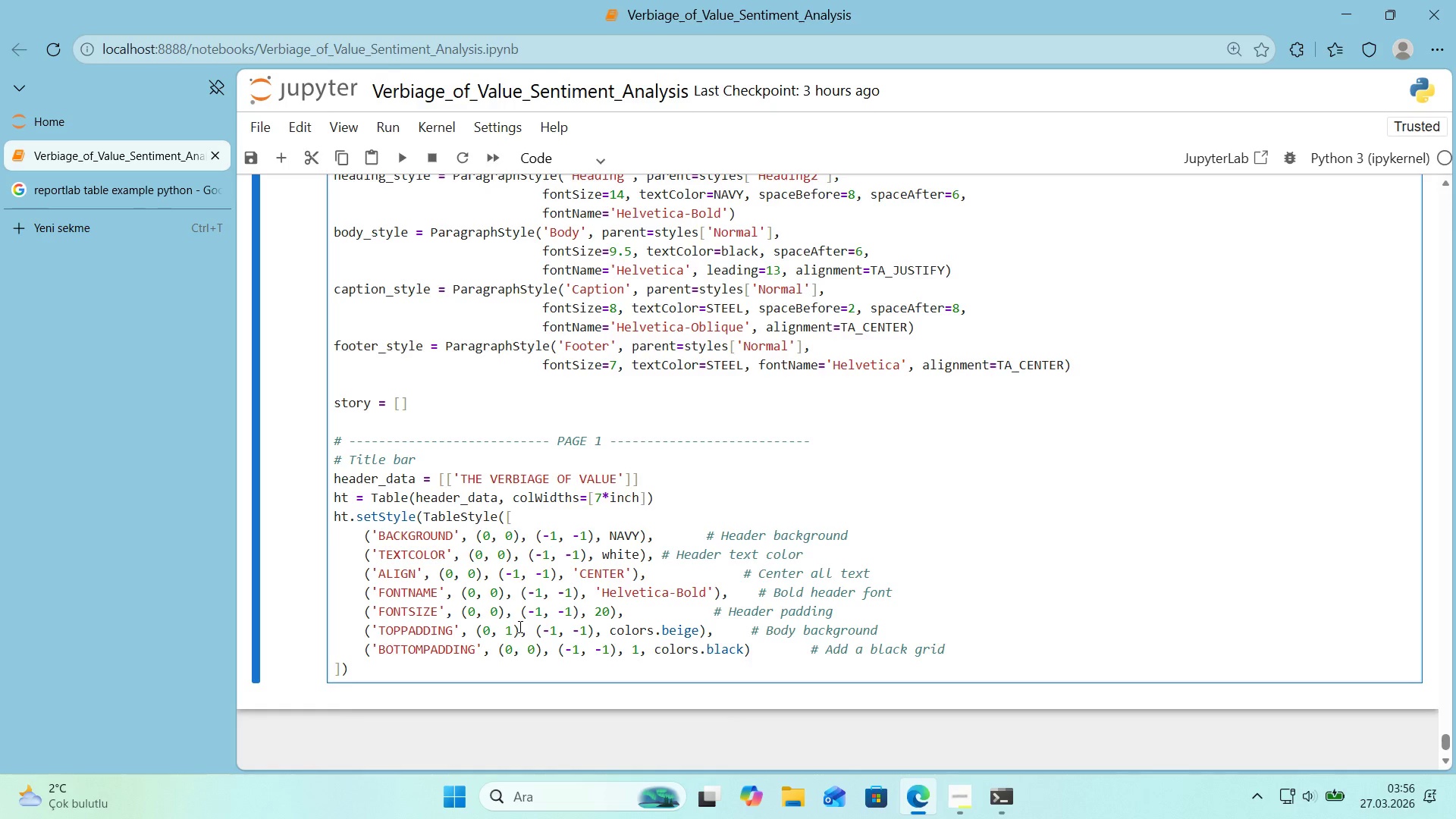 
wait(8.14)
 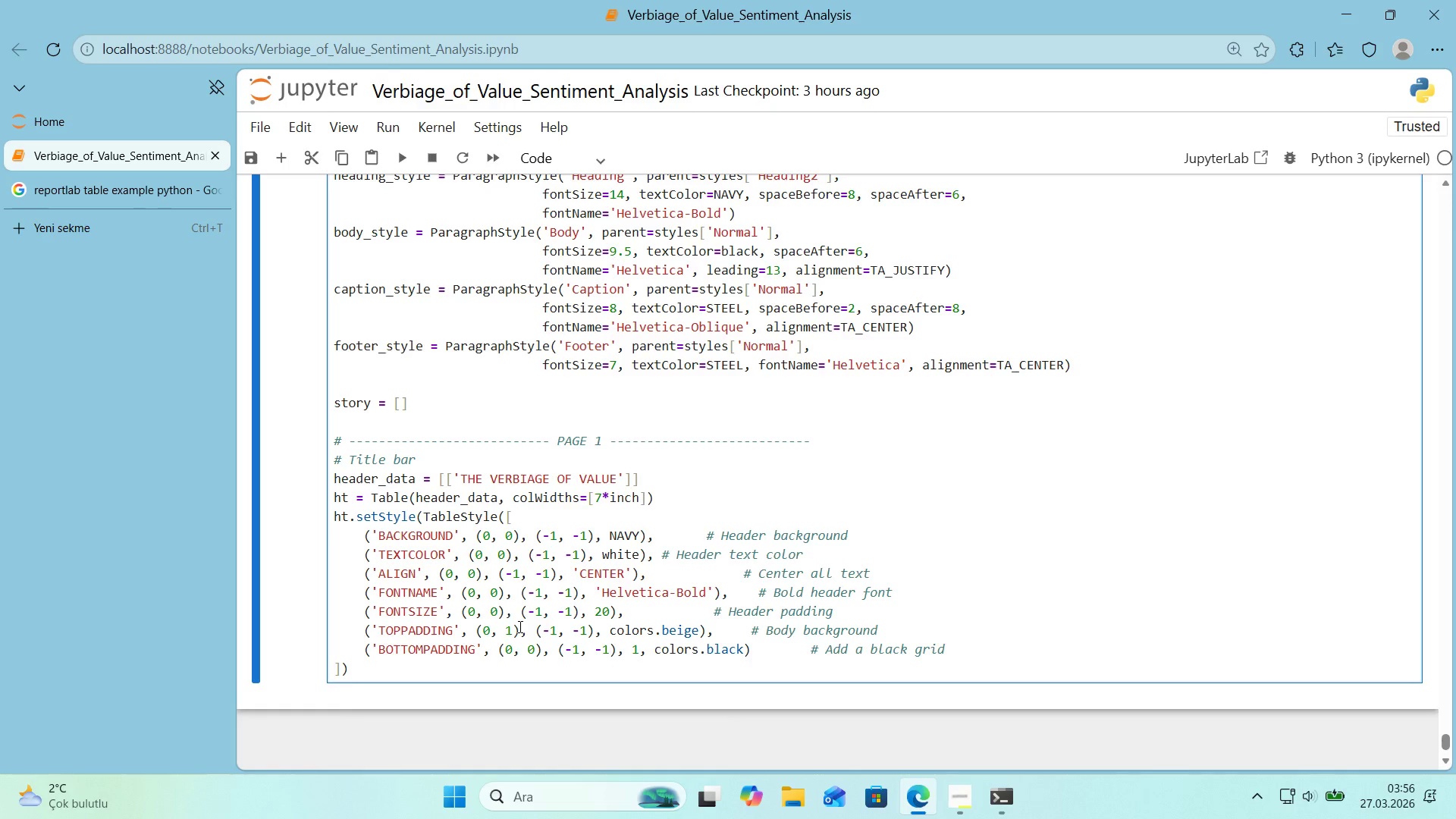 
left_click_drag(start_coordinate=[610, 633], to_coordinate=[698, 635])
 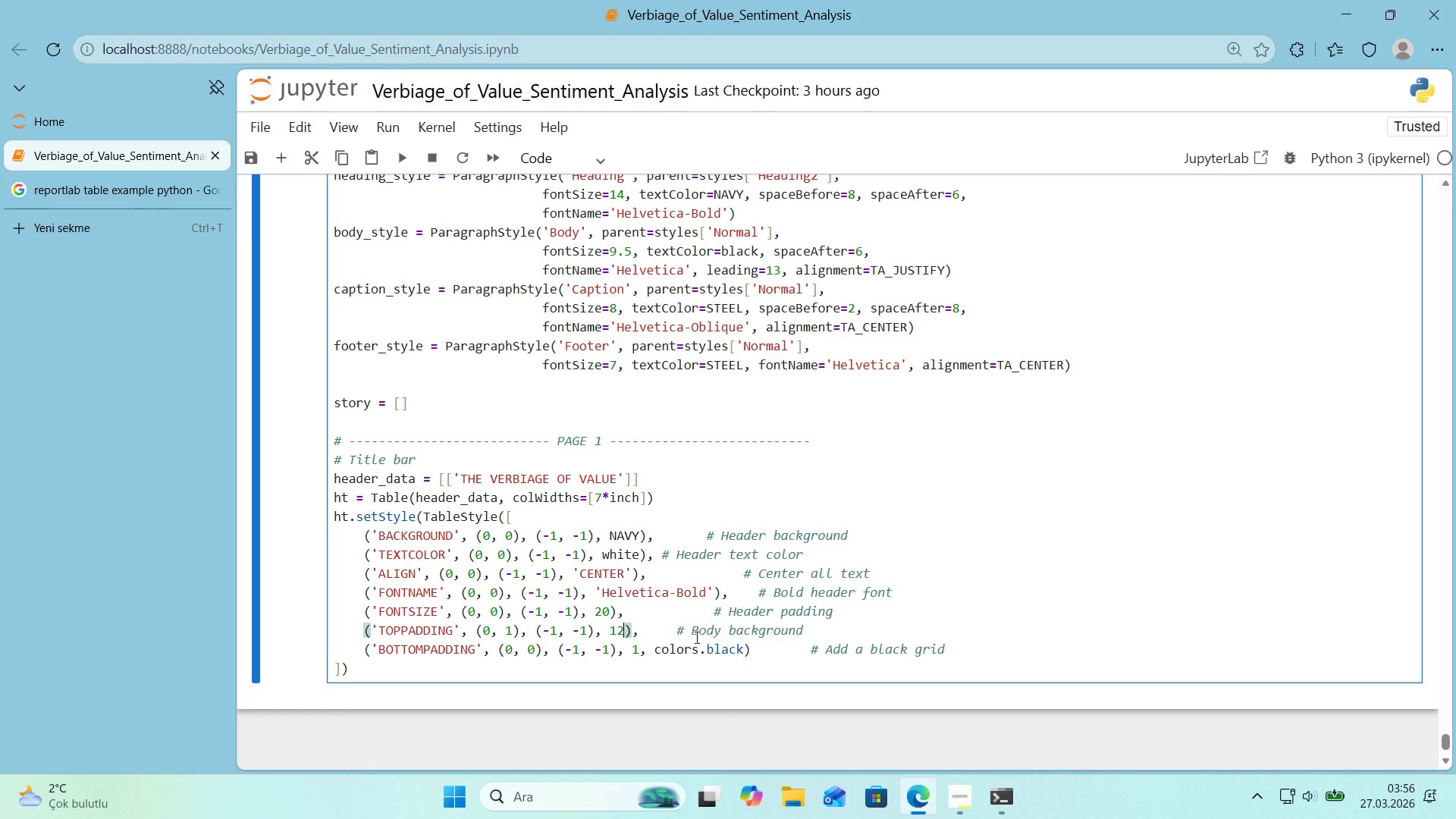 
type(12)
 